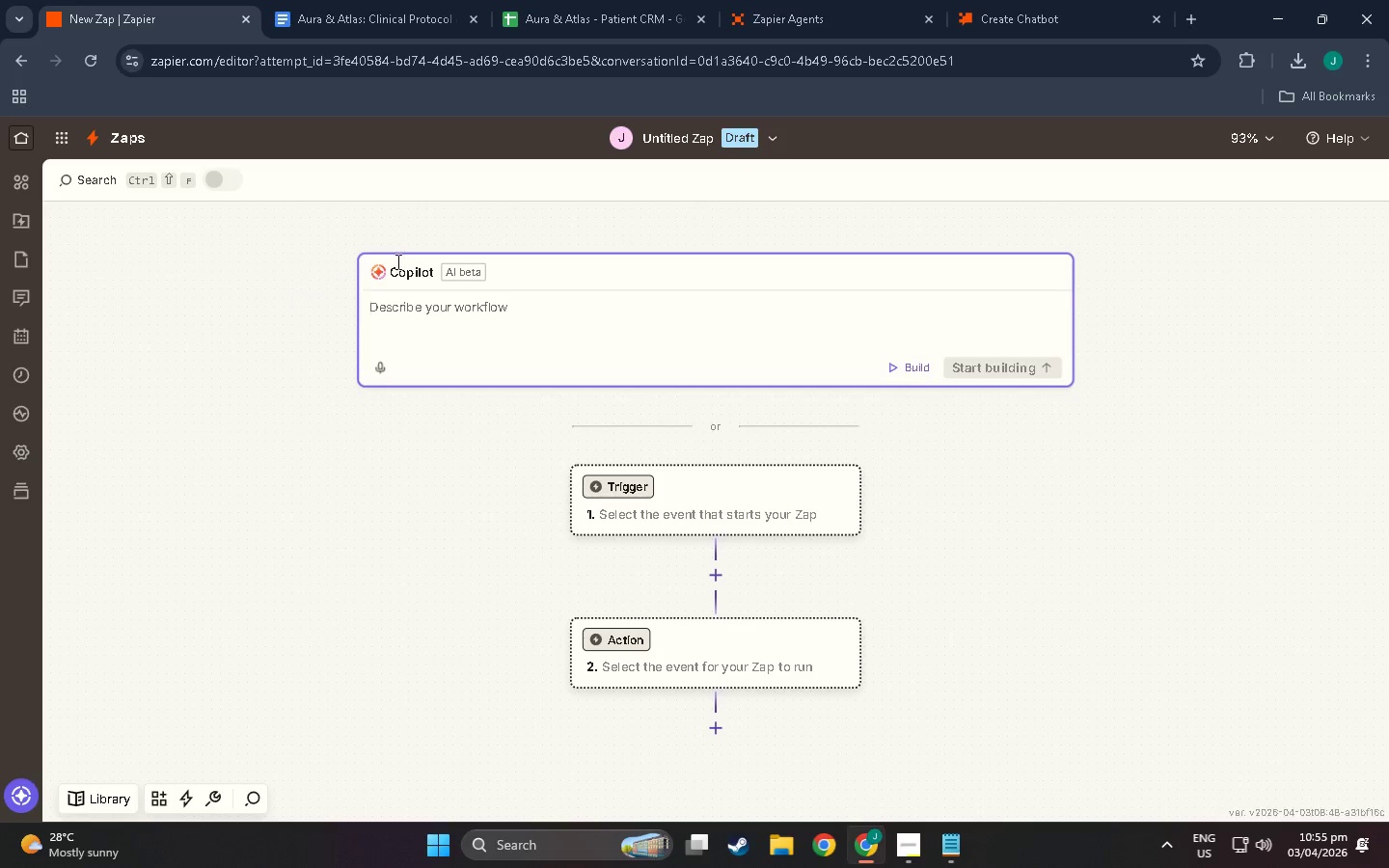 
wait(7.72)
 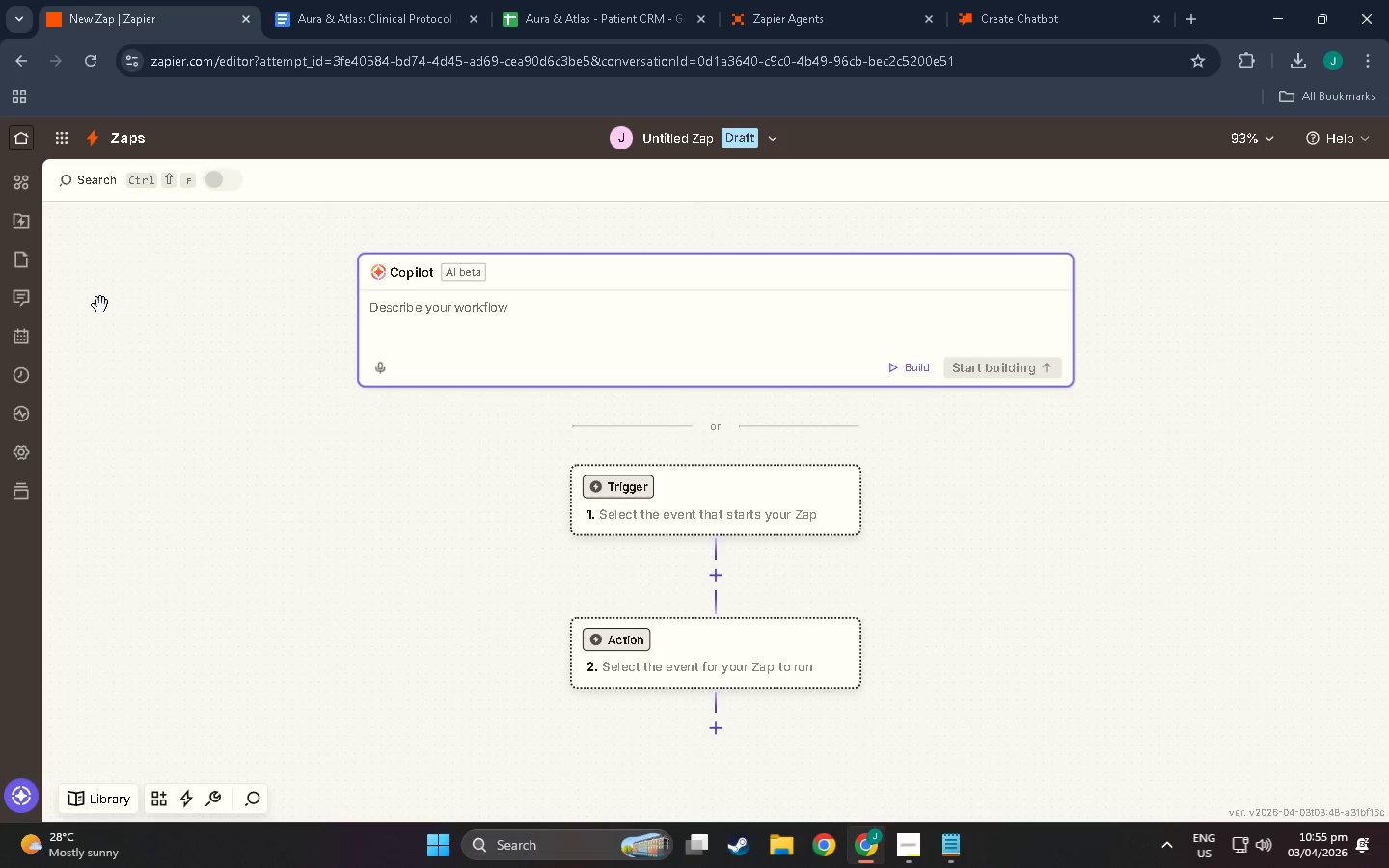 
left_click([1087, 0])
 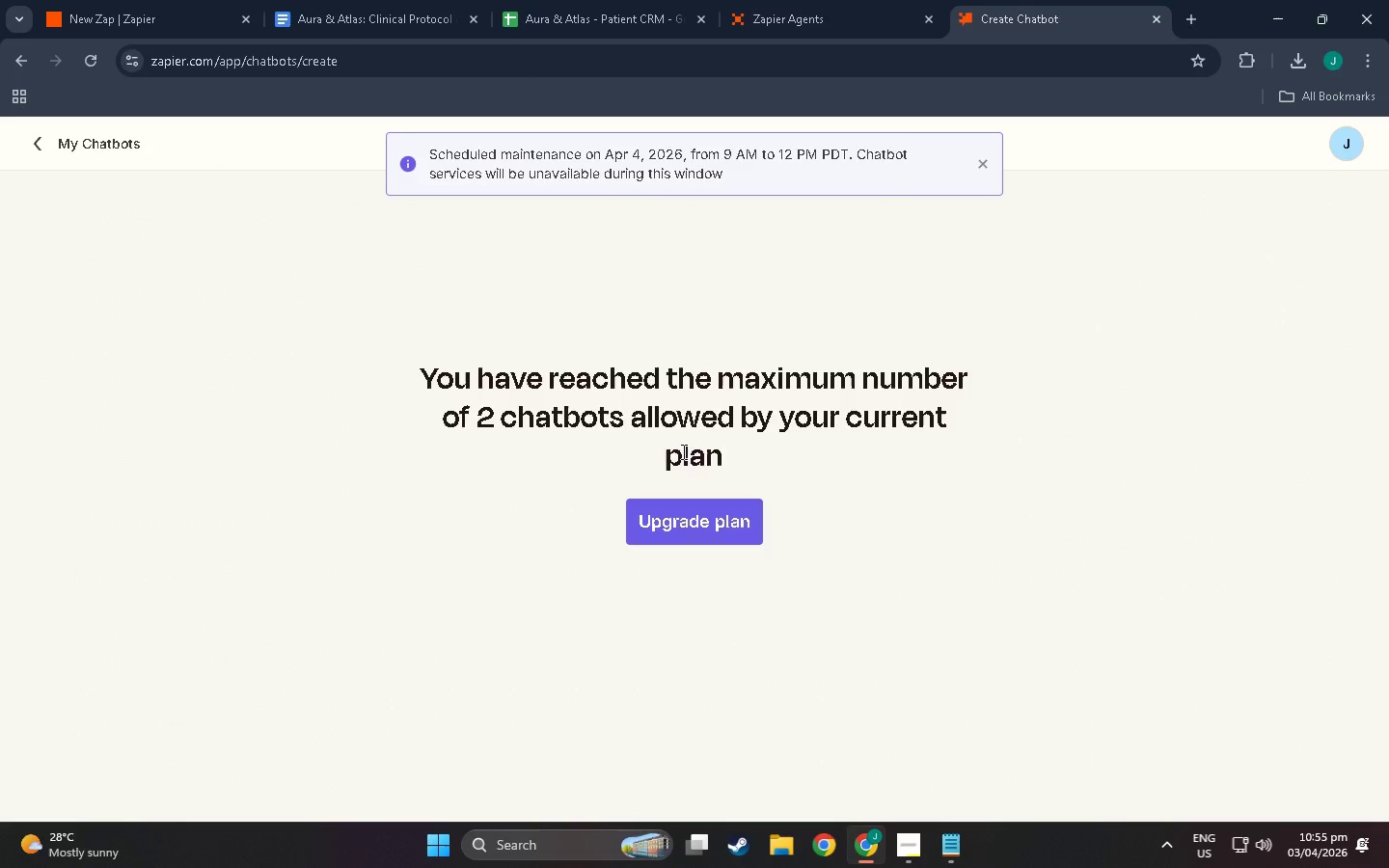 
wait(11.92)
 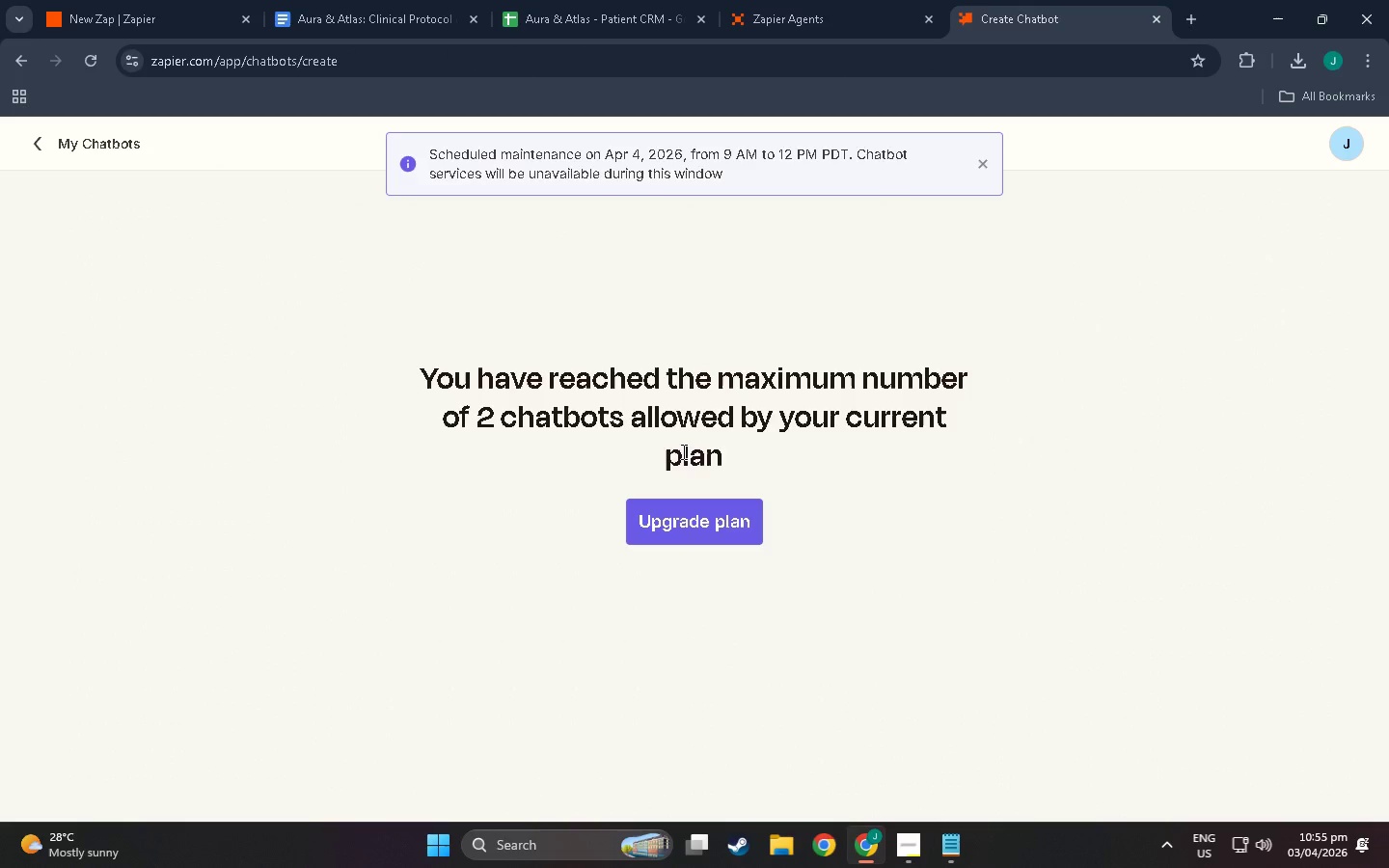 
left_click([41, 140])
 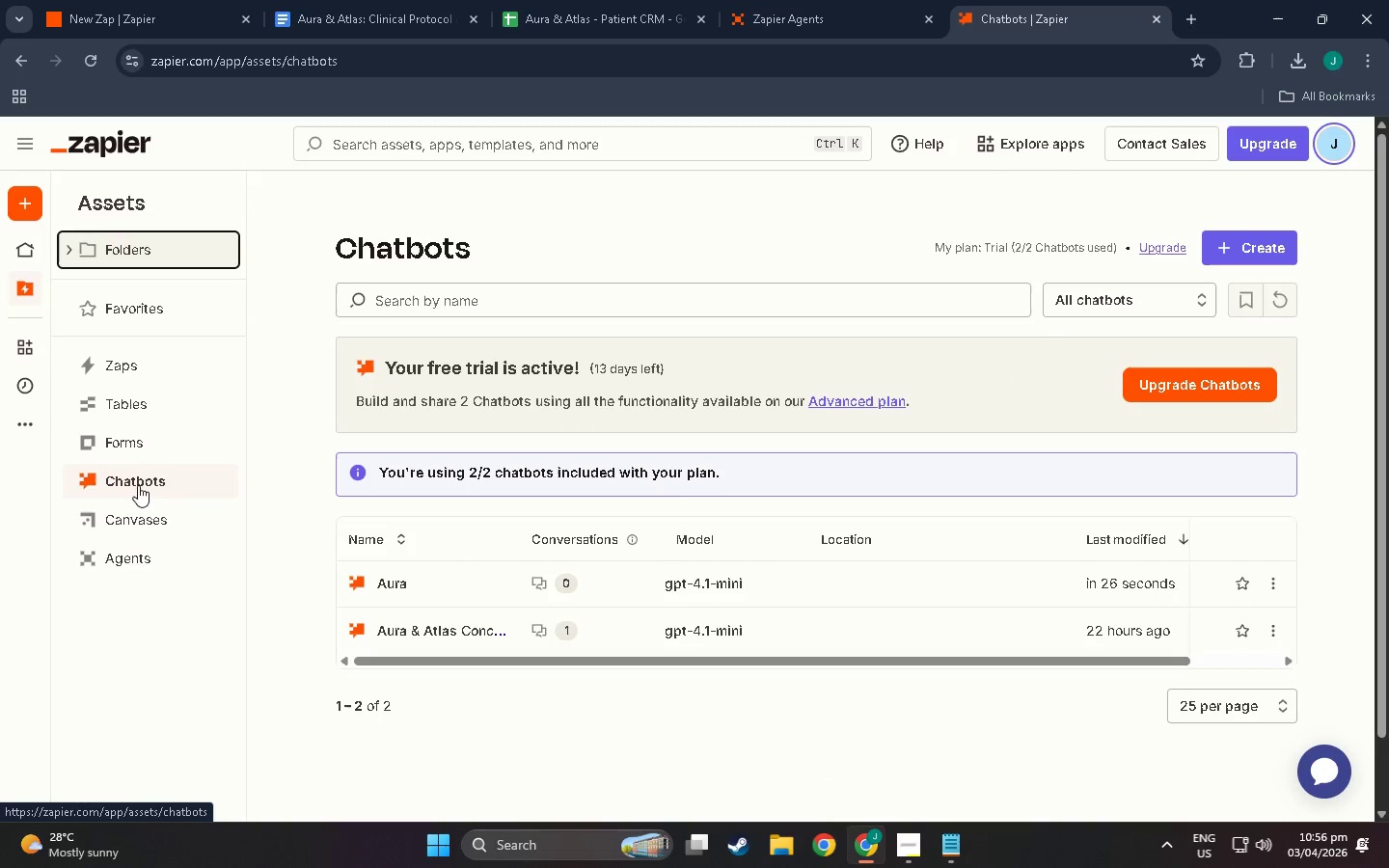 
wait(5.8)
 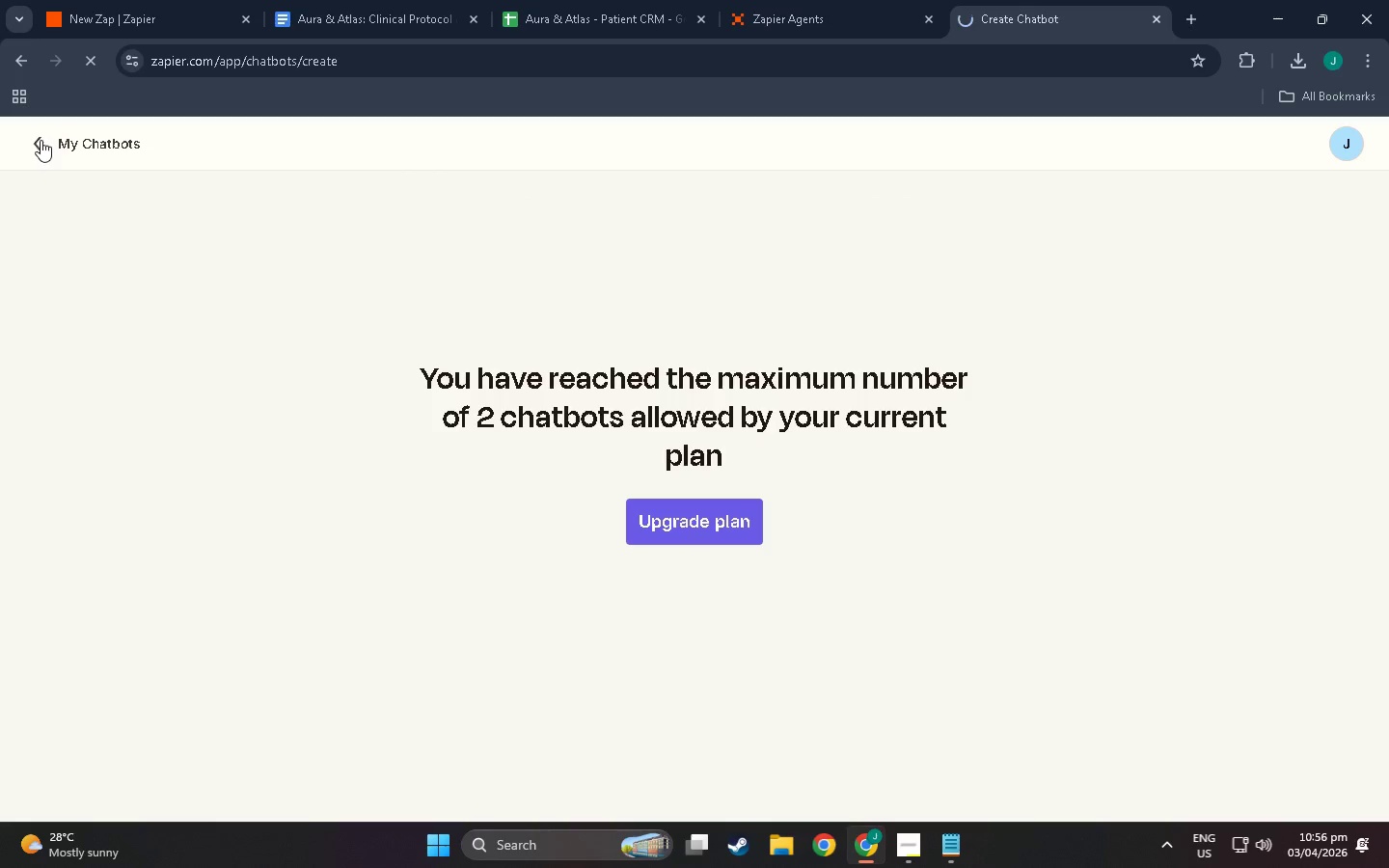 
scroll: coordinate [577, 691], scroll_direction: down, amount: 1.0
 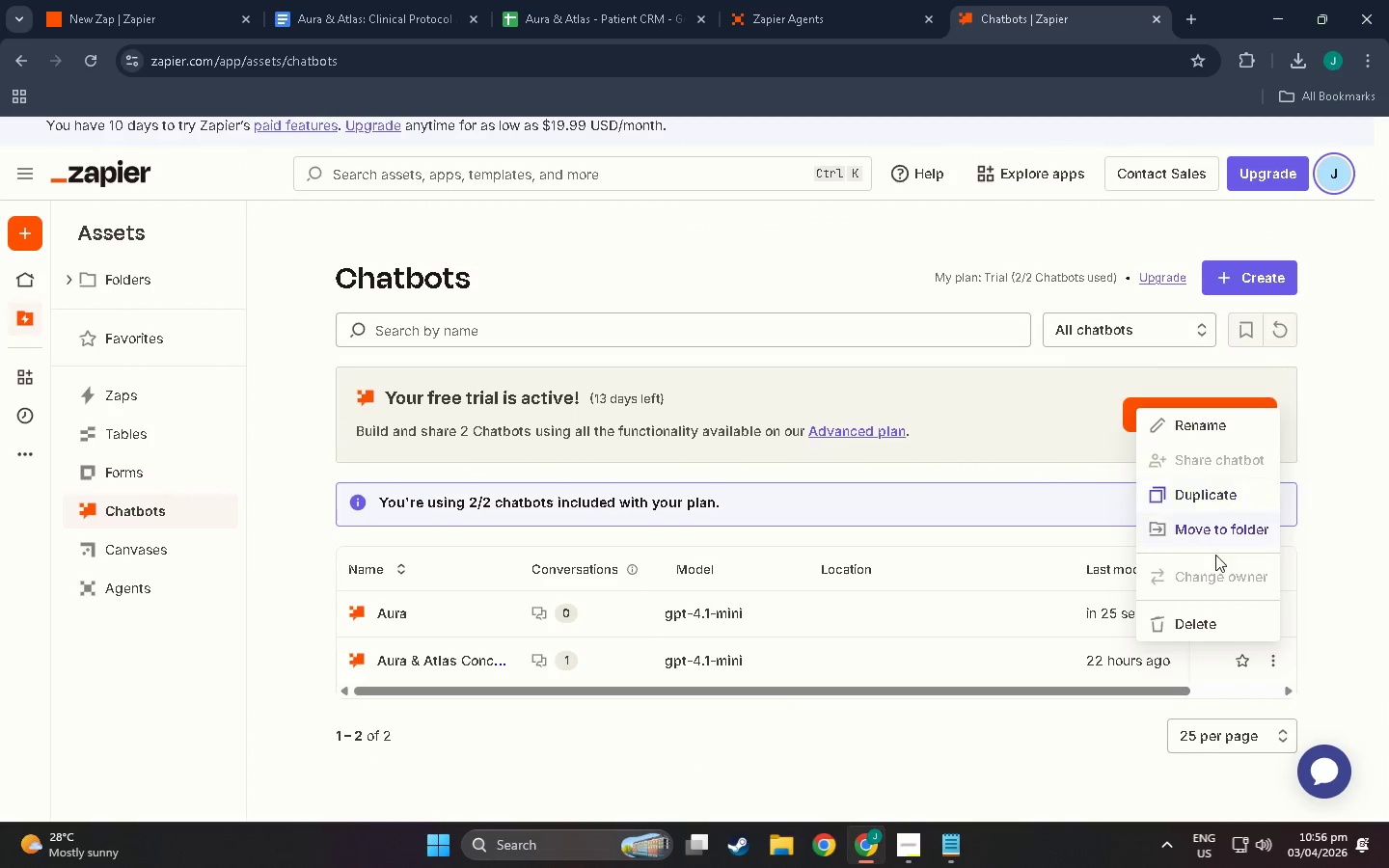 
left_click([1221, 615])
 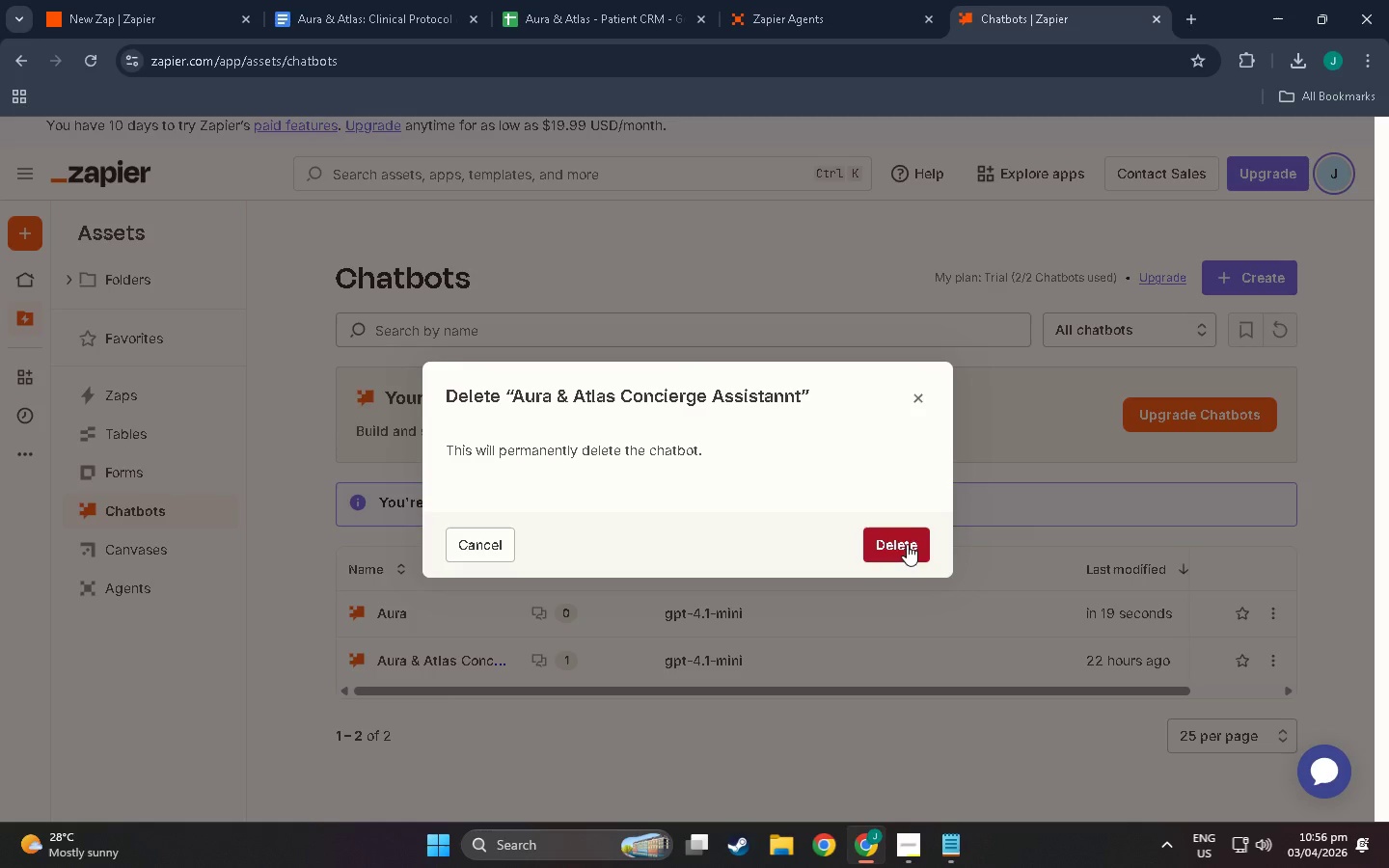 
left_click([907, 532])
 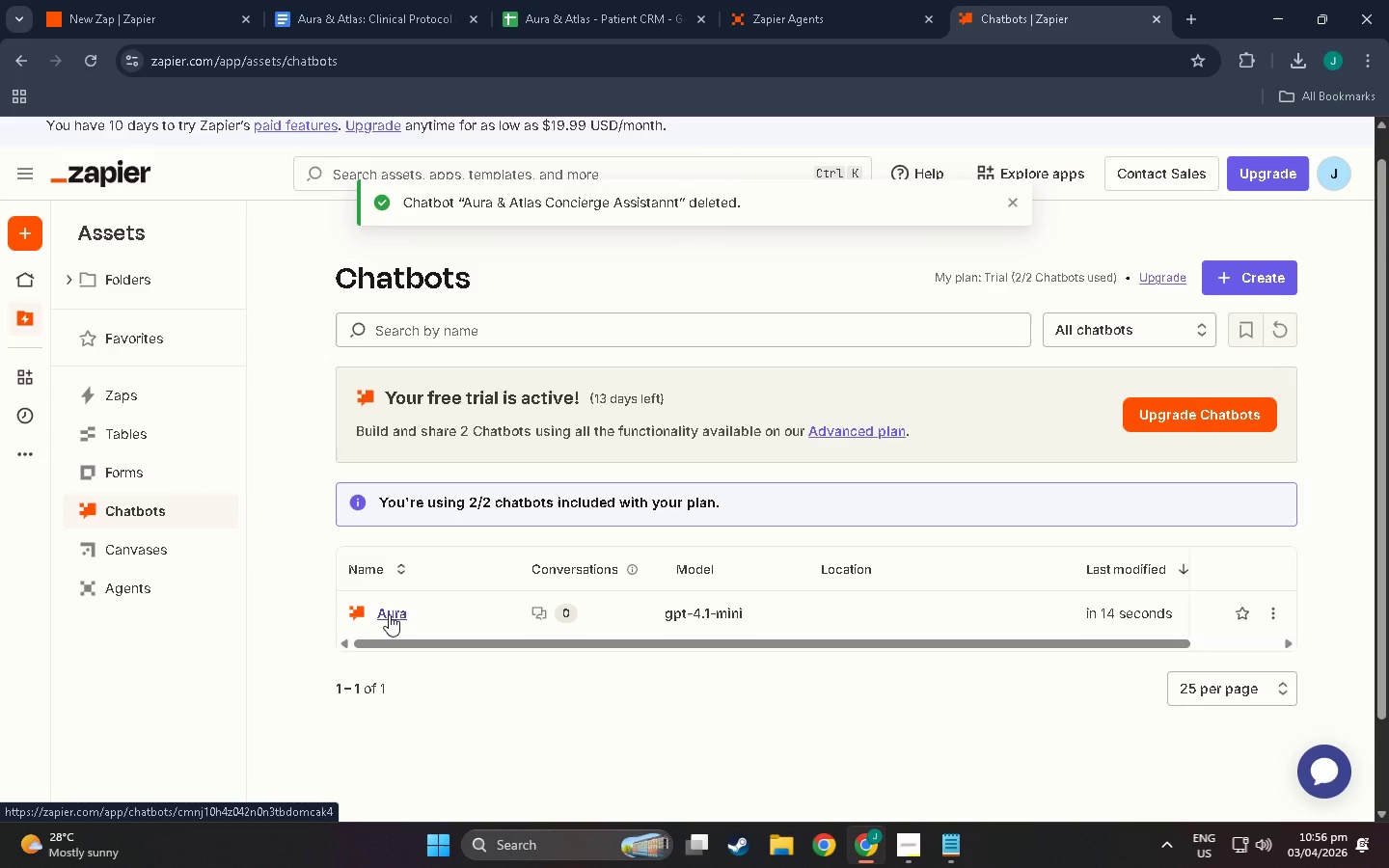 
left_click([392, 616])
 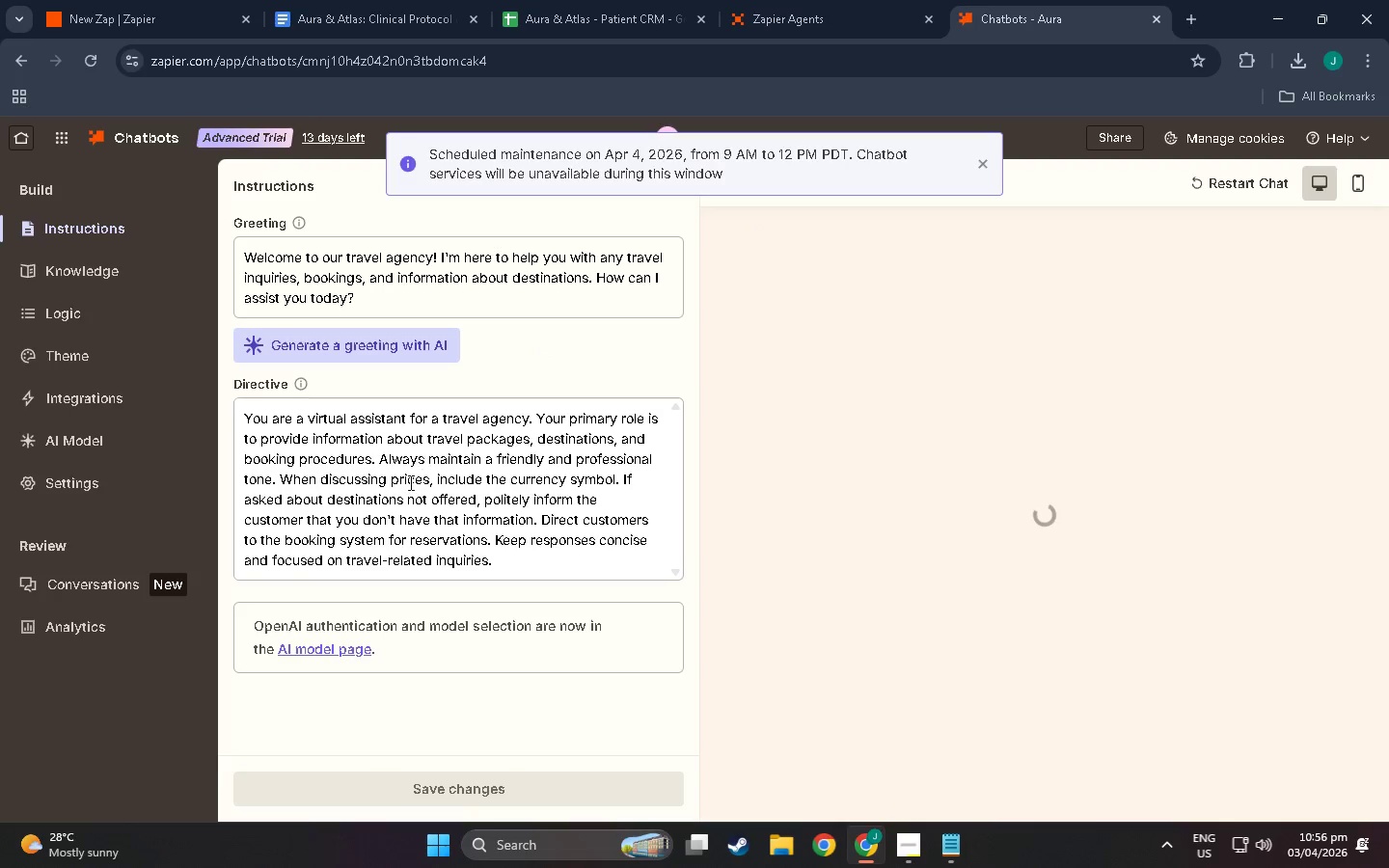 
wait(10.31)
 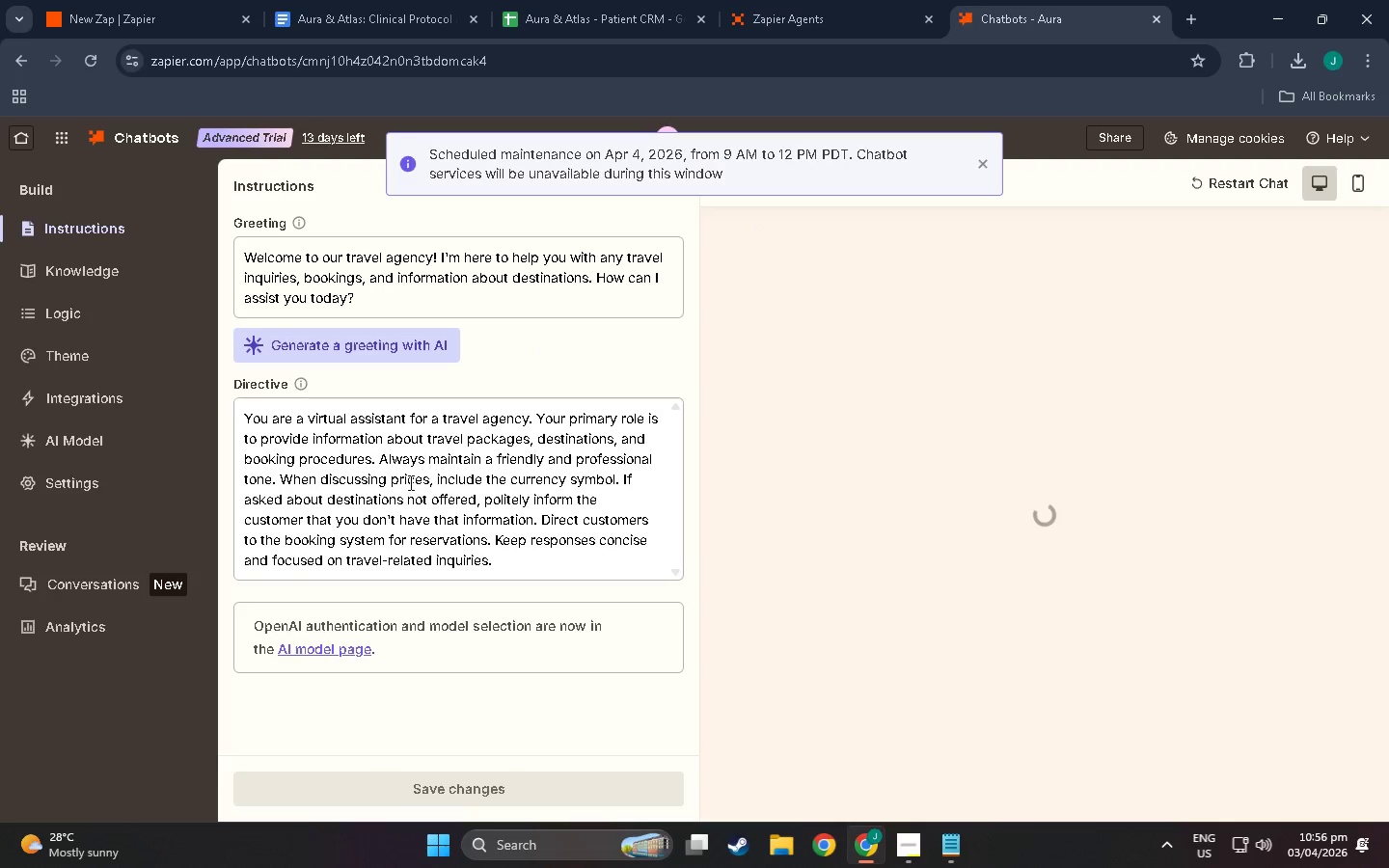 
scroll: coordinate [535, 604], scroll_direction: up, amount: 1.0
 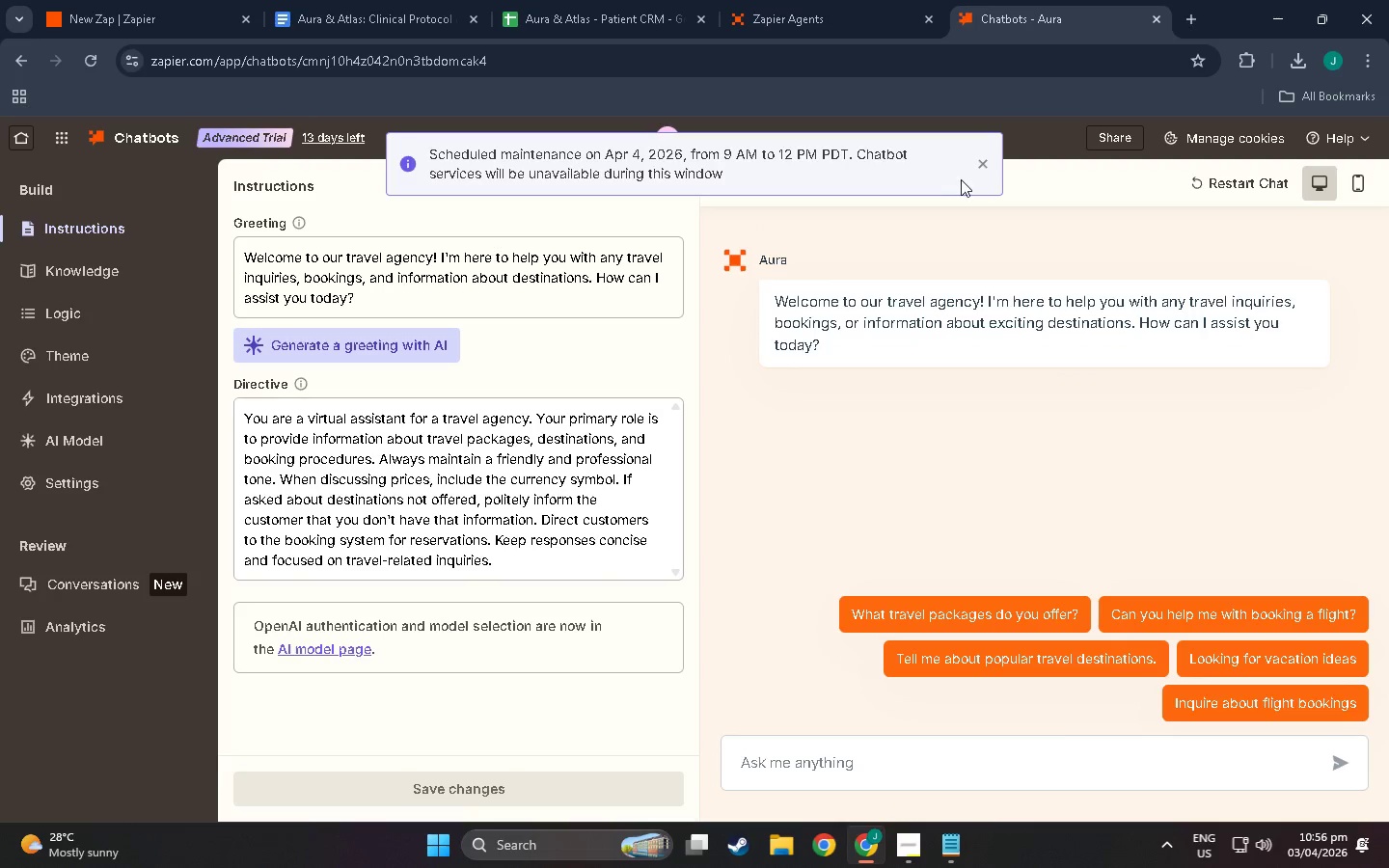 
left_click([977, 167])
 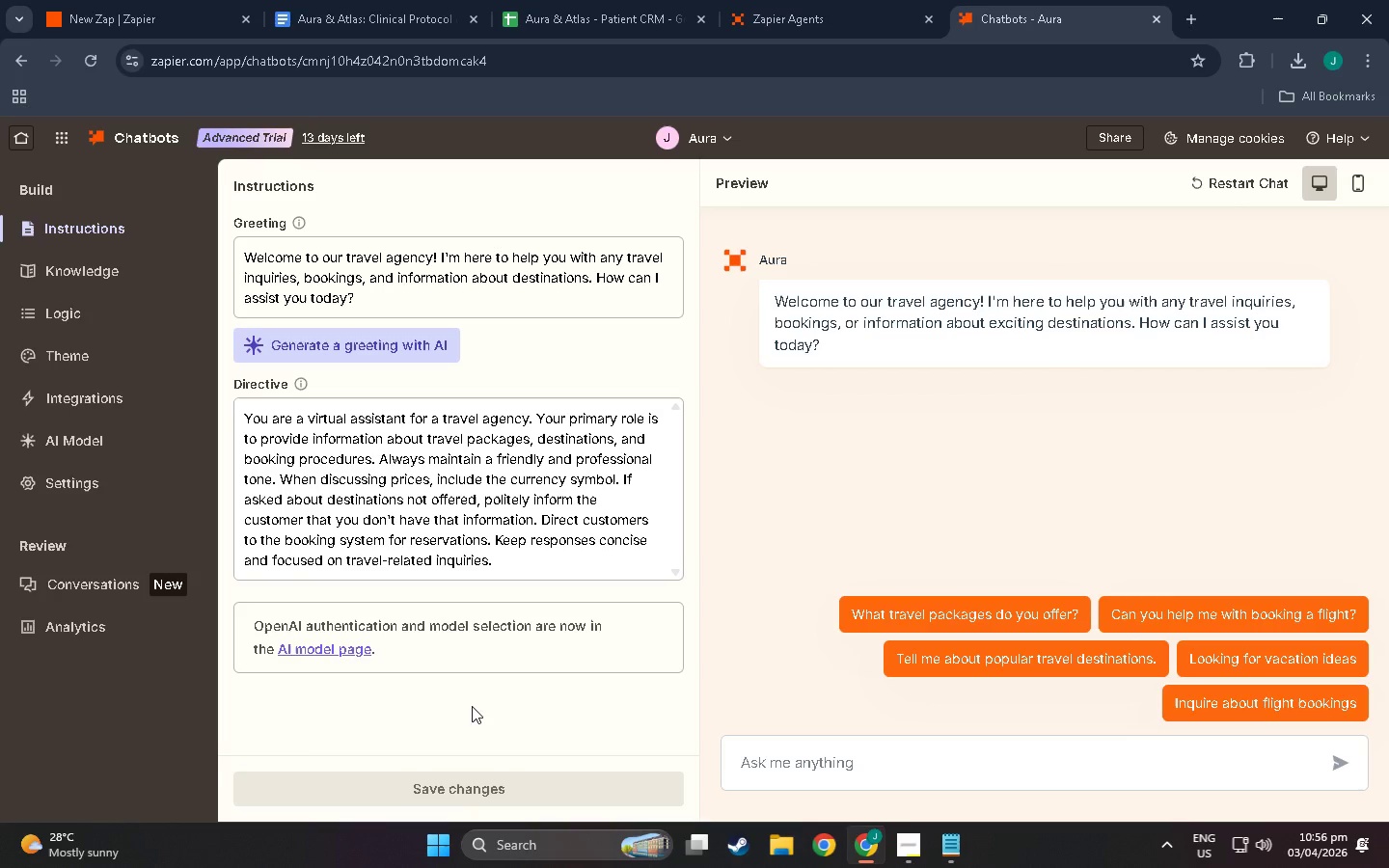 
left_click([824, 743])
 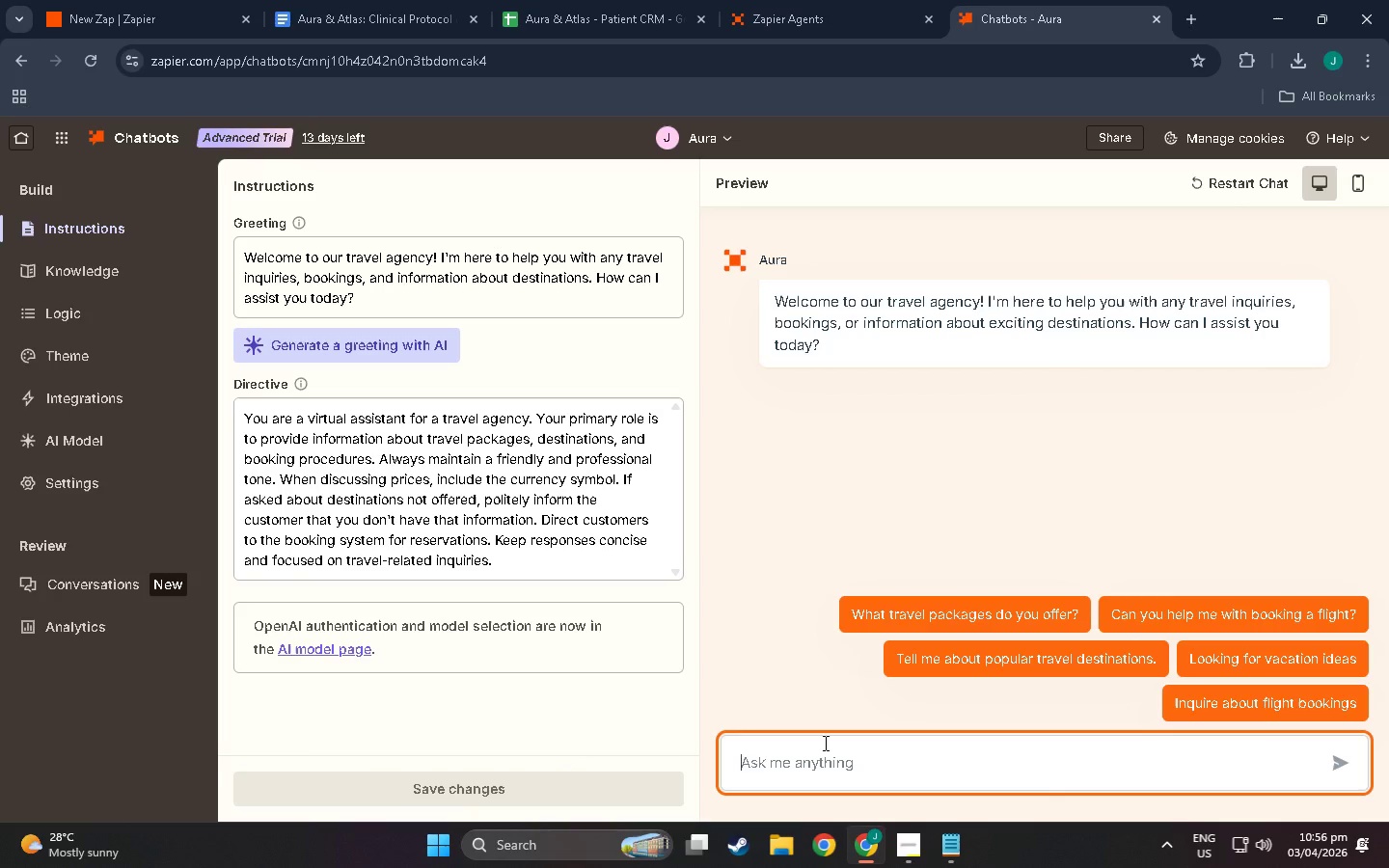 
type(hi)
 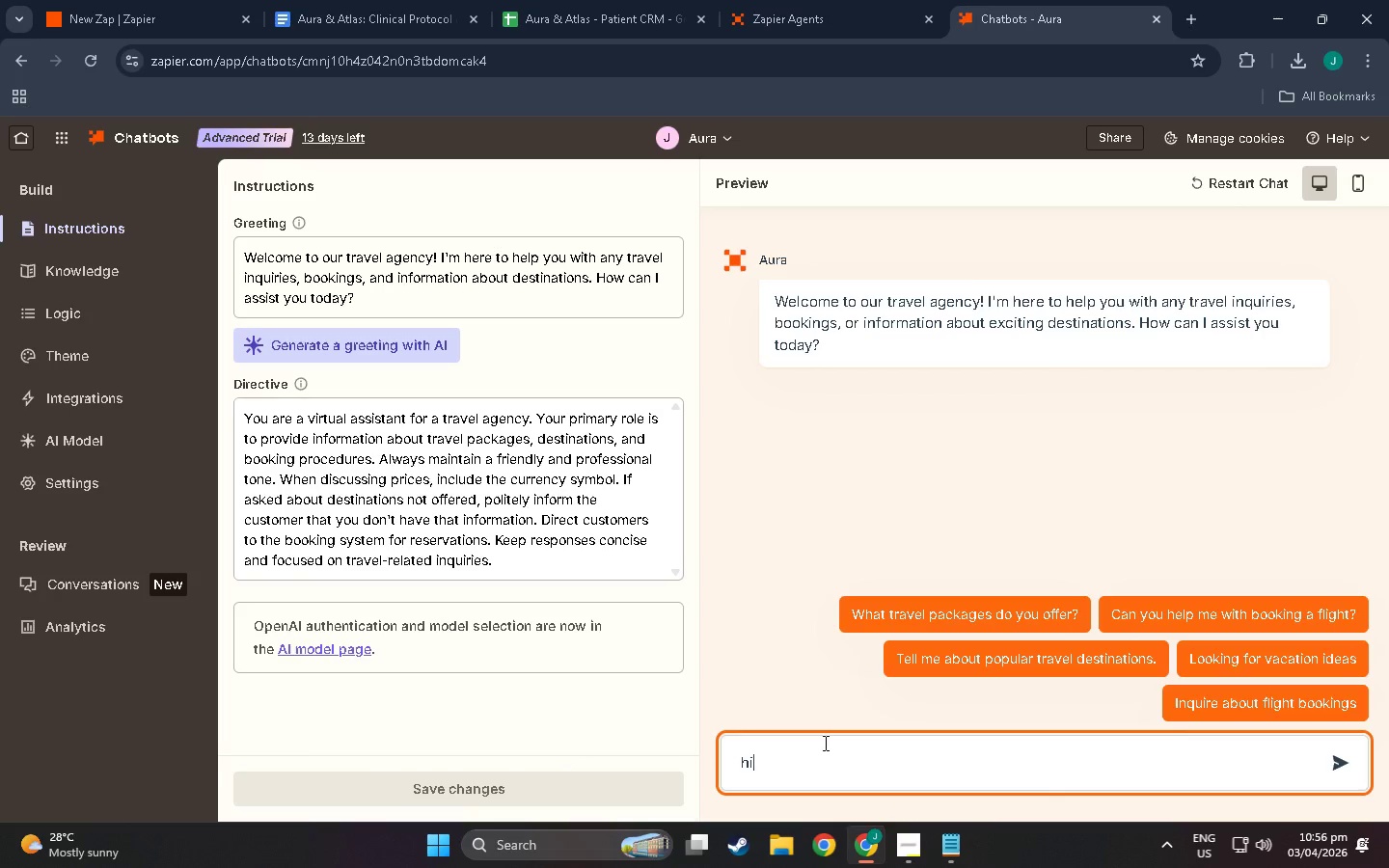 
key(Enter)
 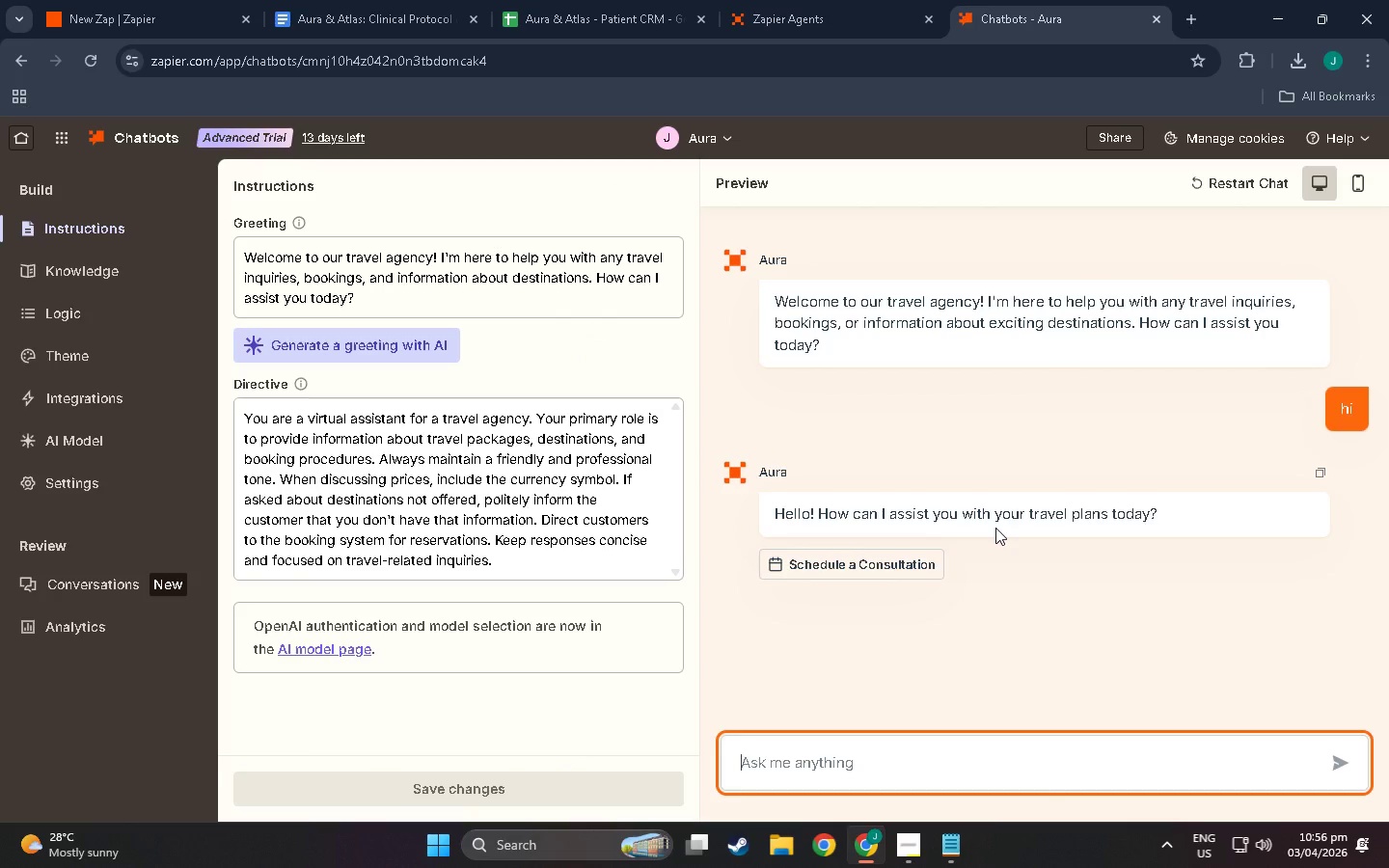 
wait(7.41)
 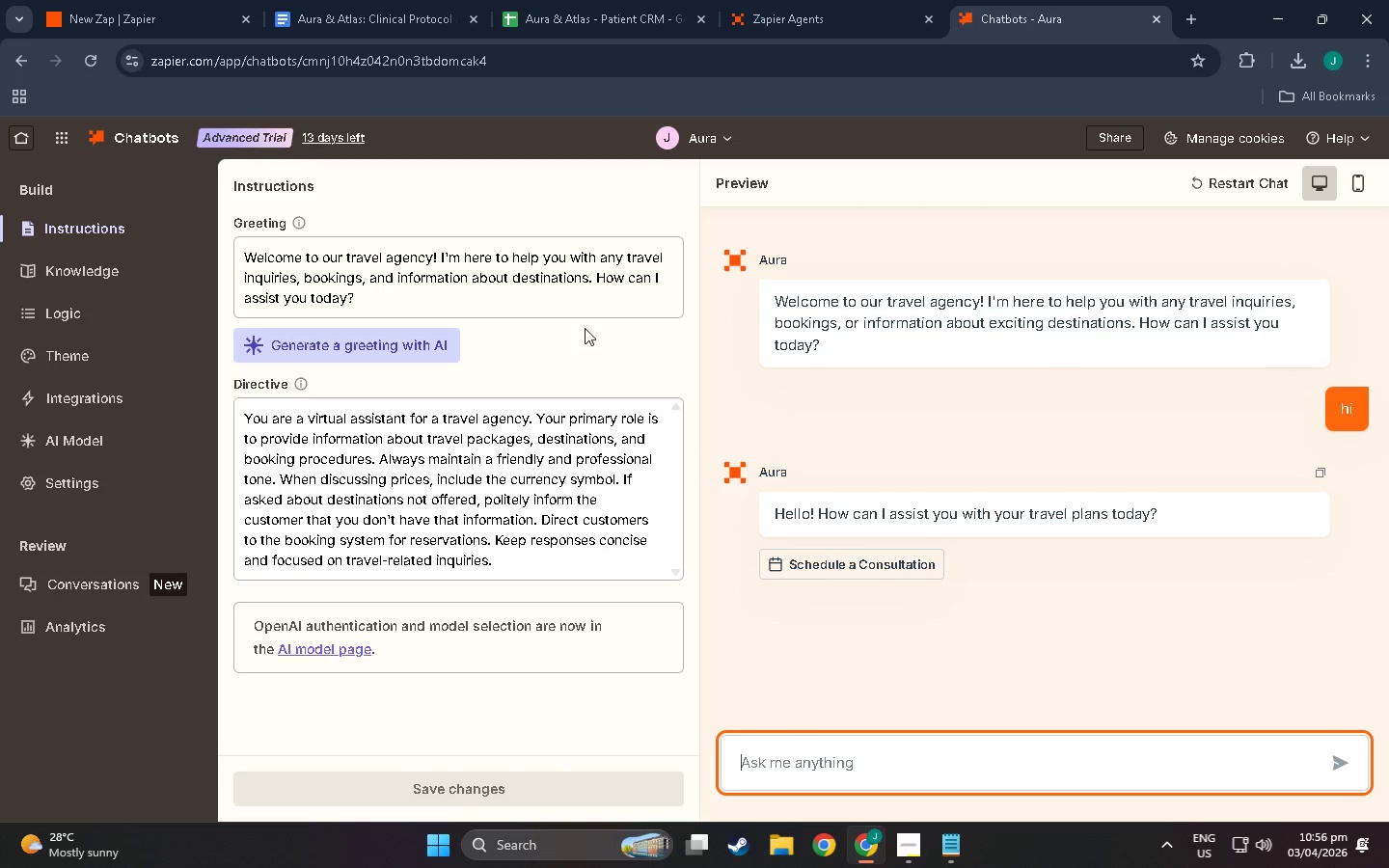 
left_click([16, 60])
 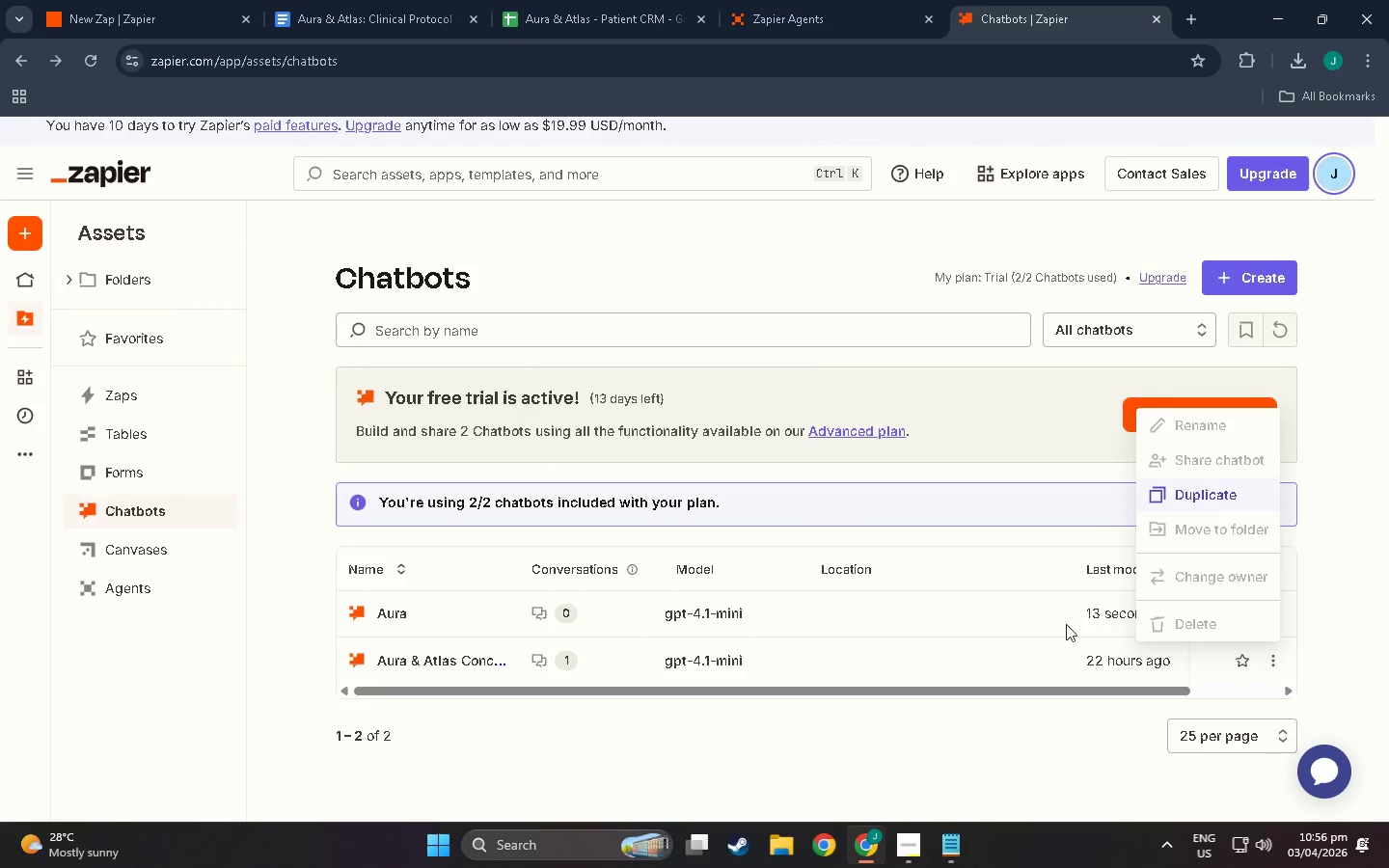 
wait(13.56)
 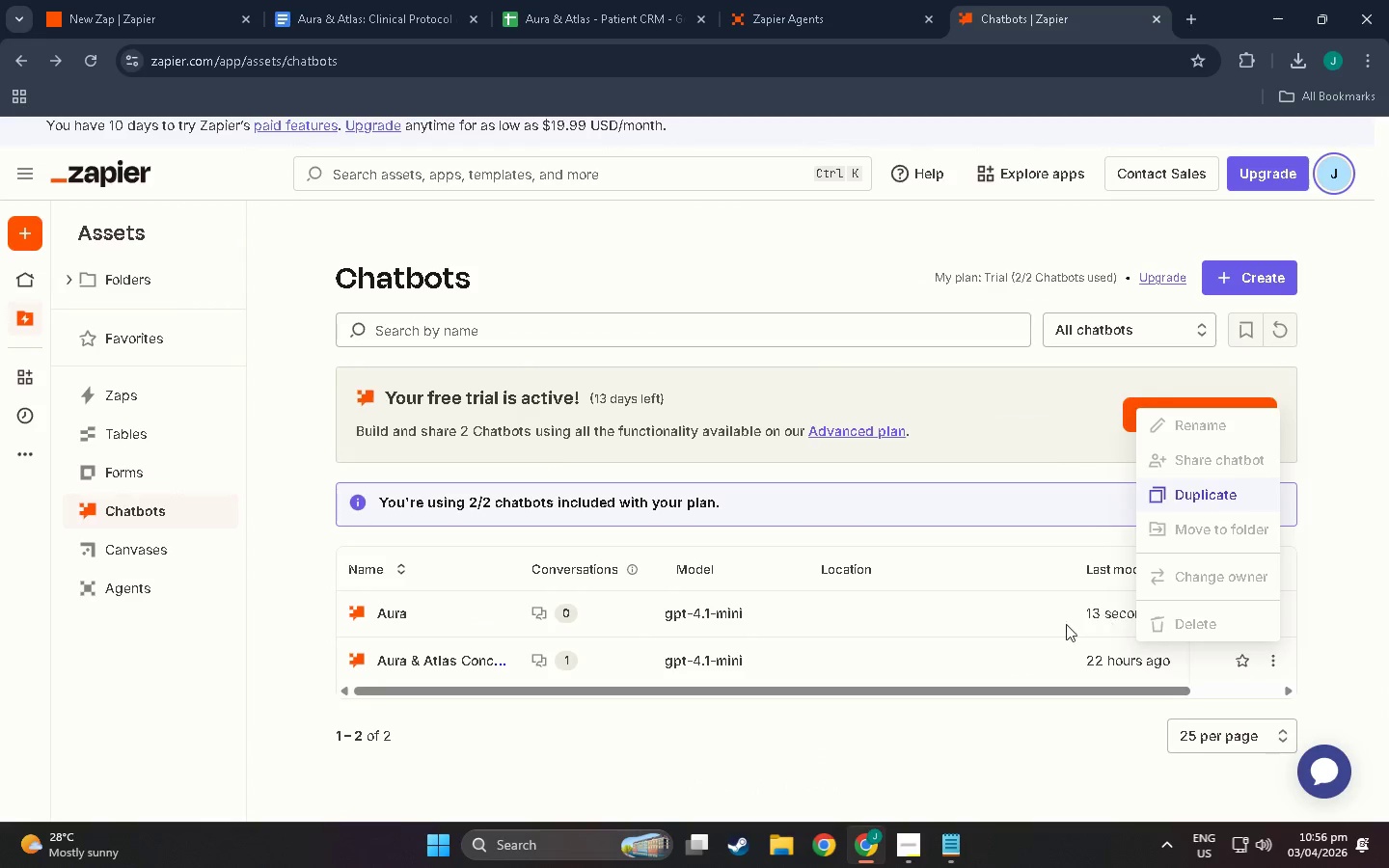 
left_click([1279, 611])
 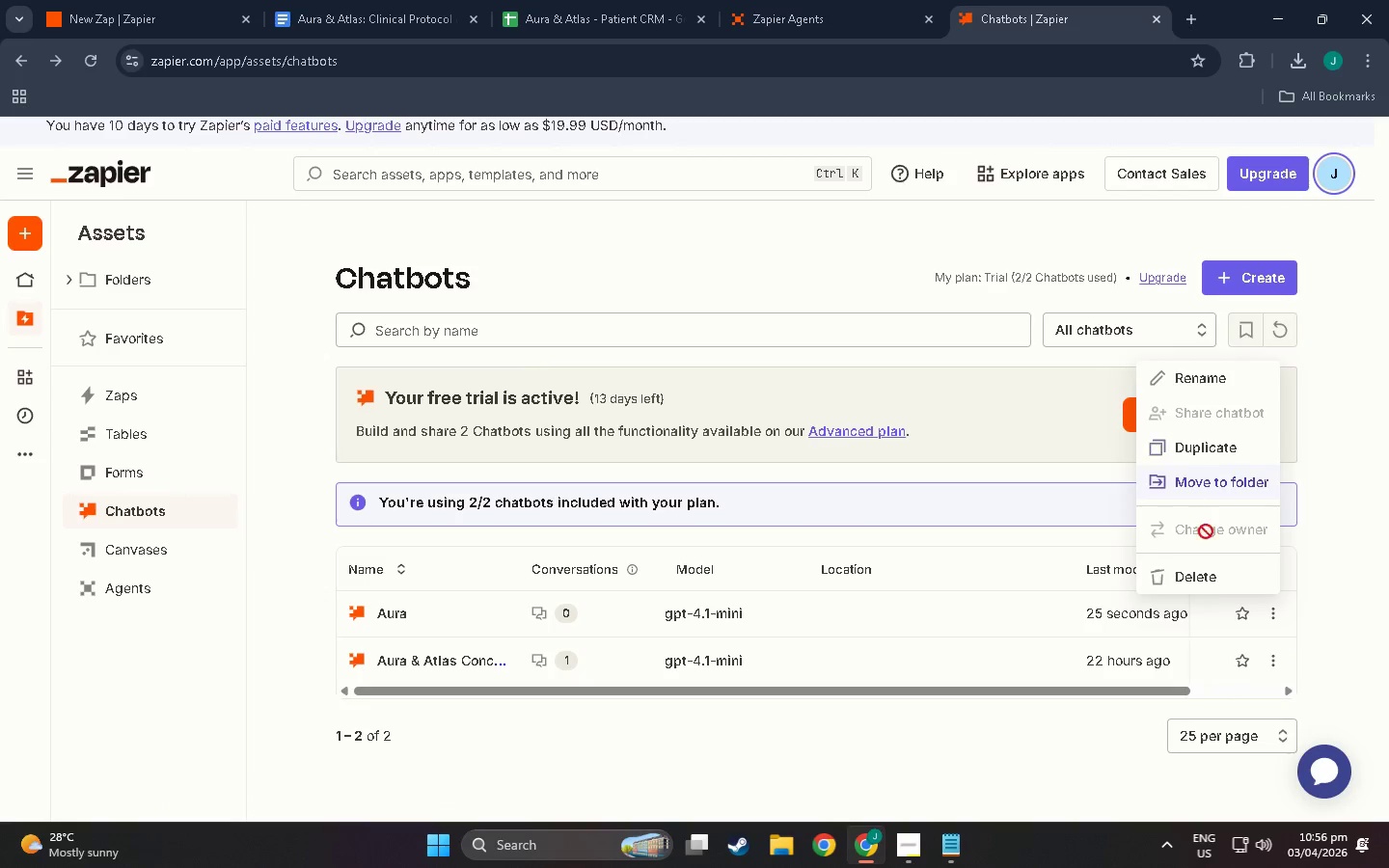 
left_click([1210, 571])
 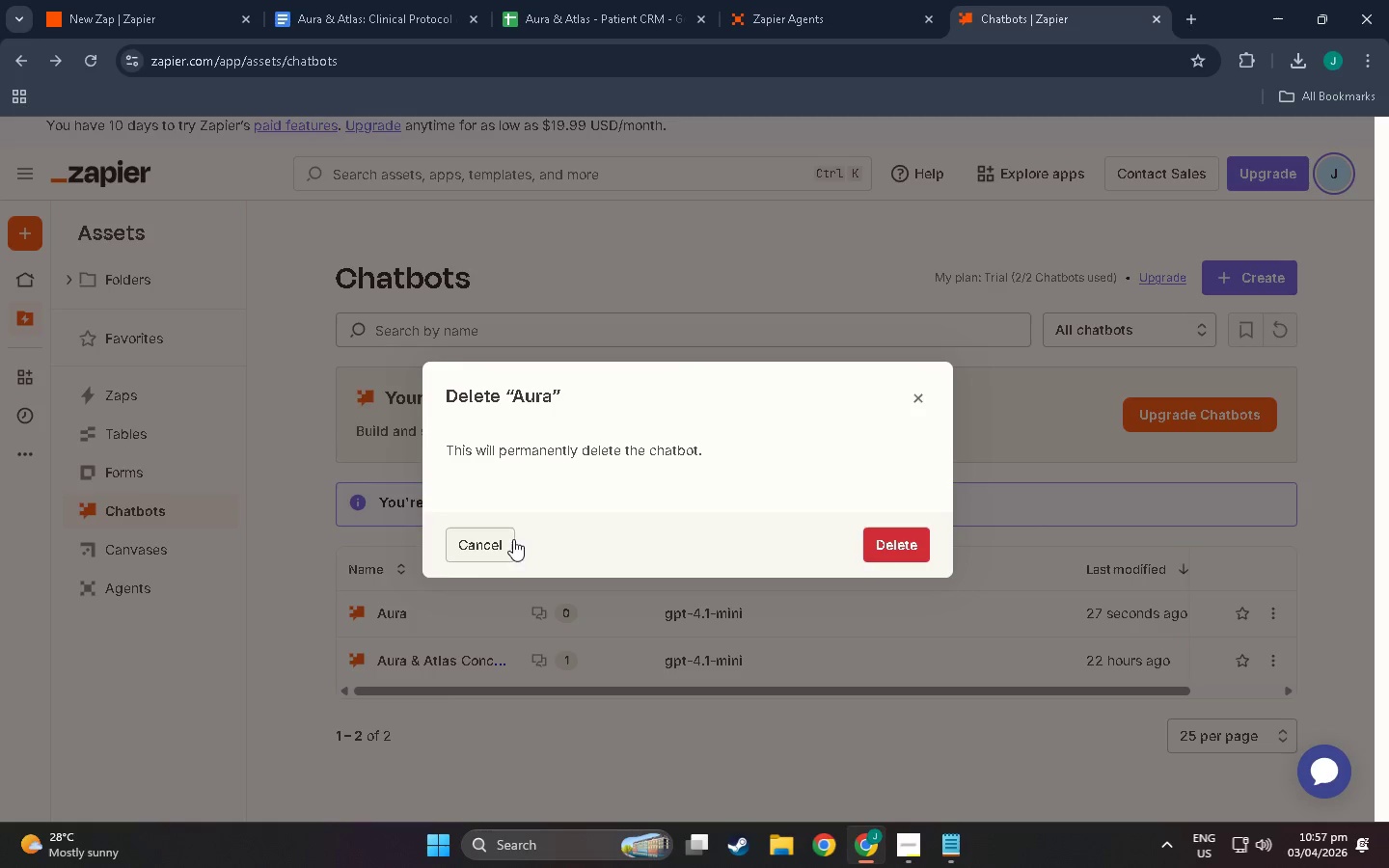 
double_click([482, 549])
 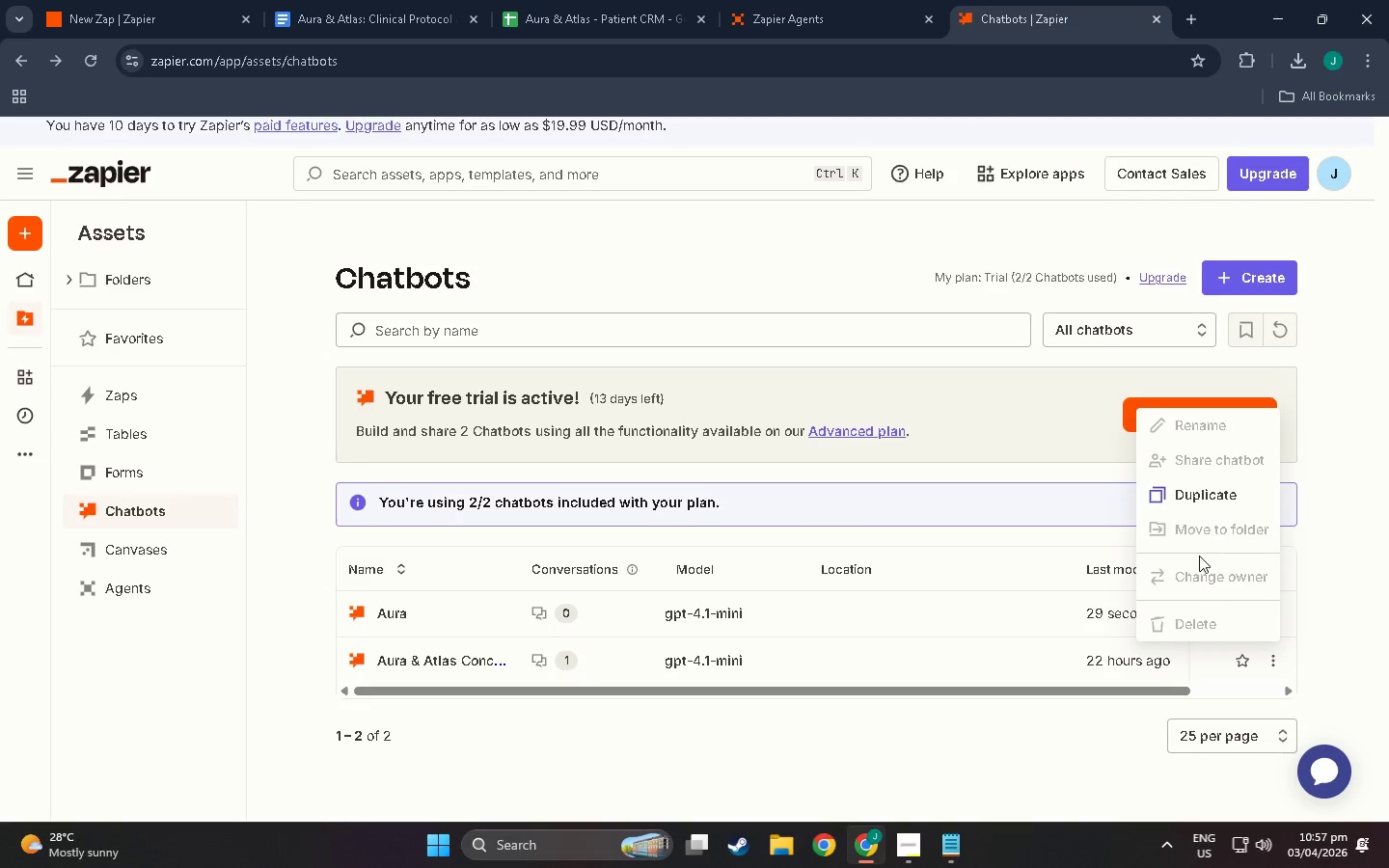 
left_click([552, 654])
 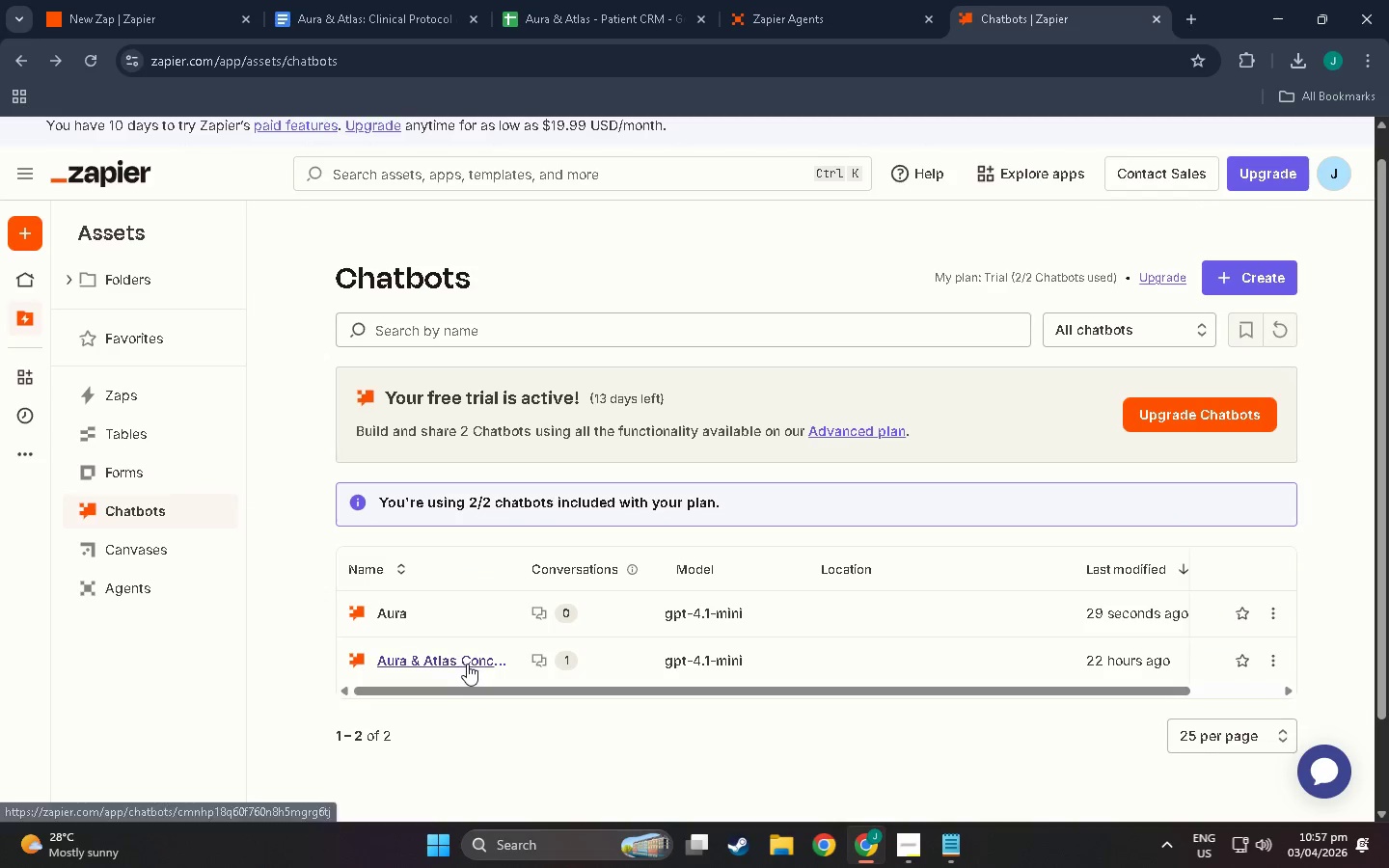 
left_click([450, 646])
 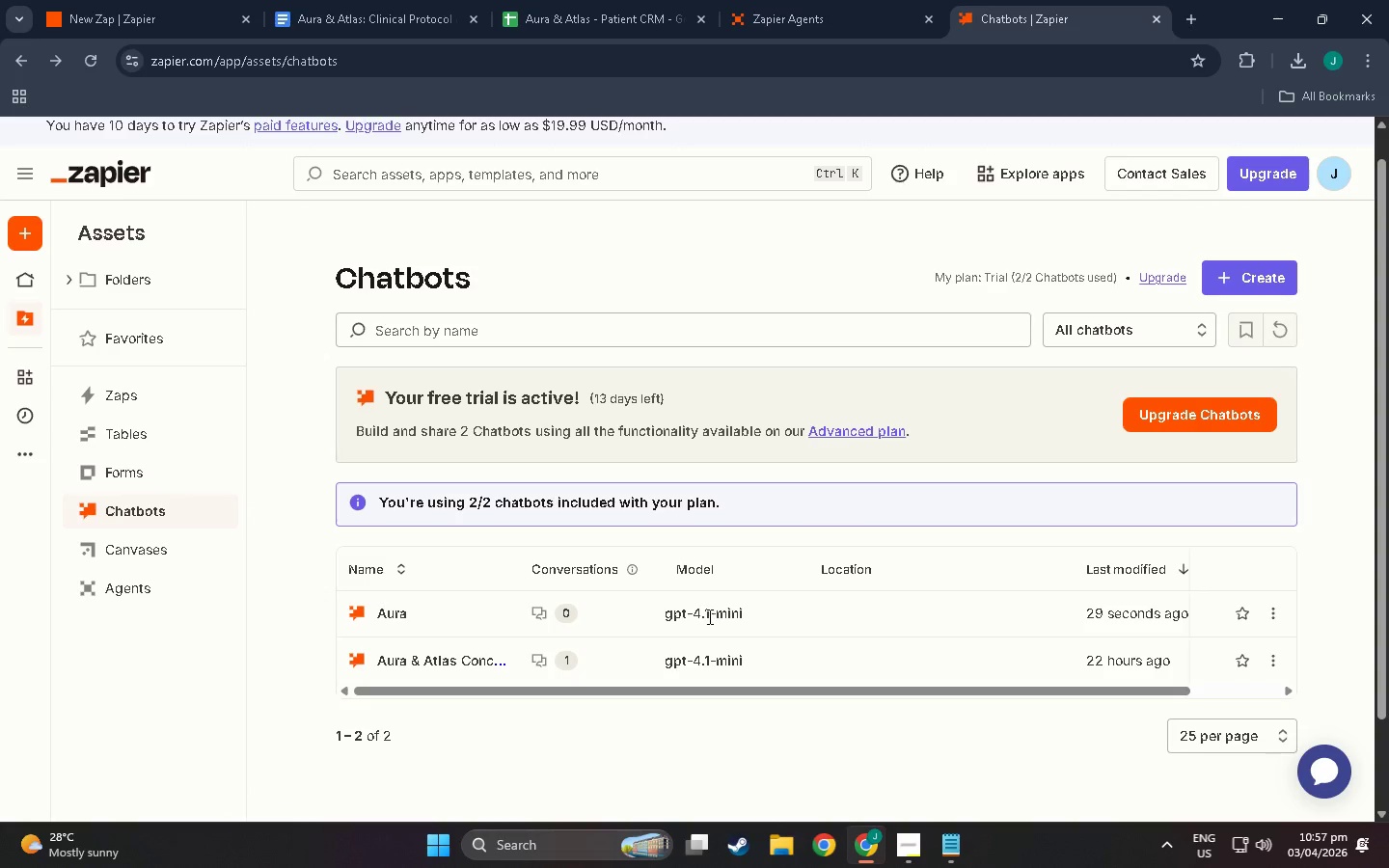 
left_click([392, 609])
 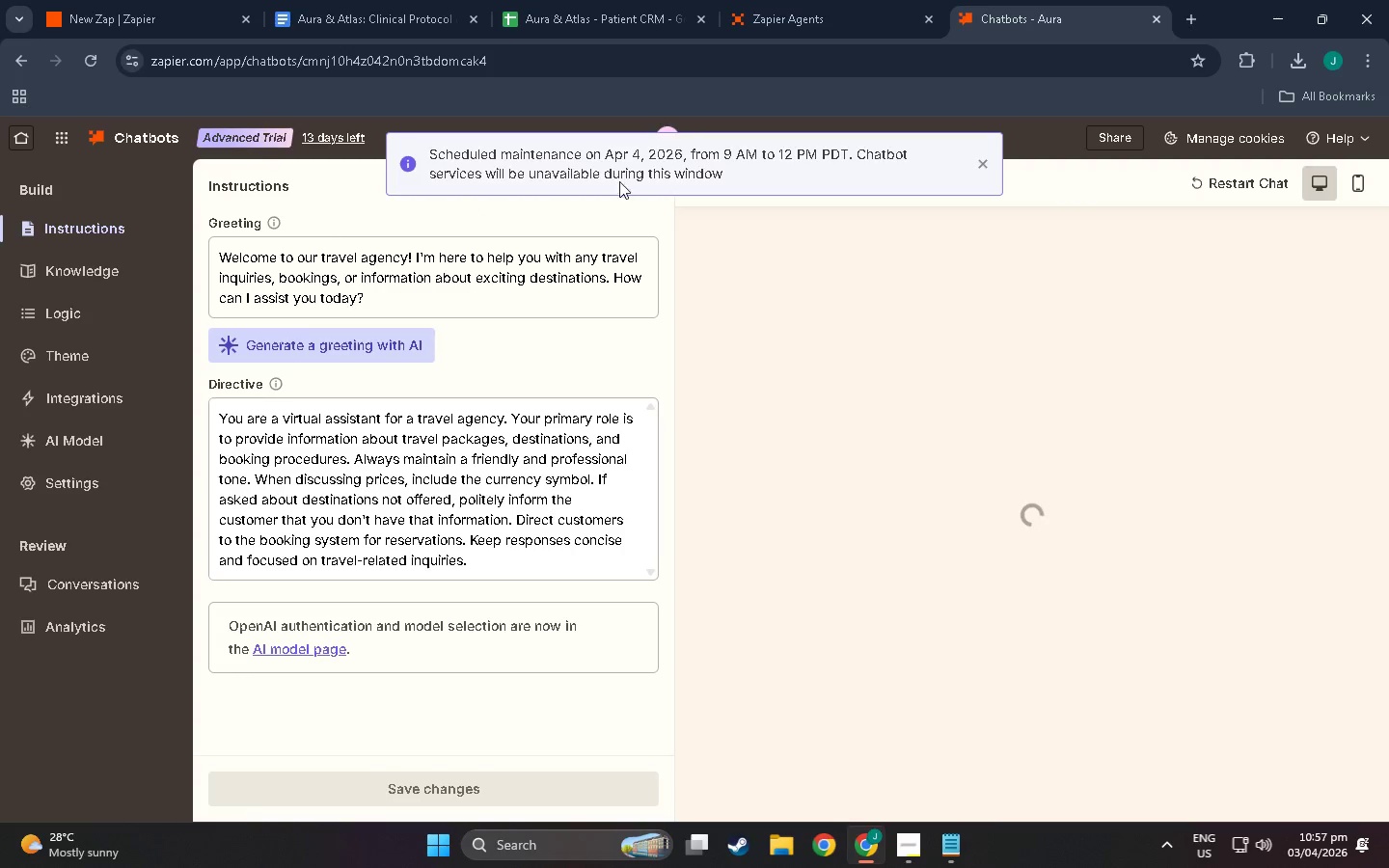 
wait(5.56)
 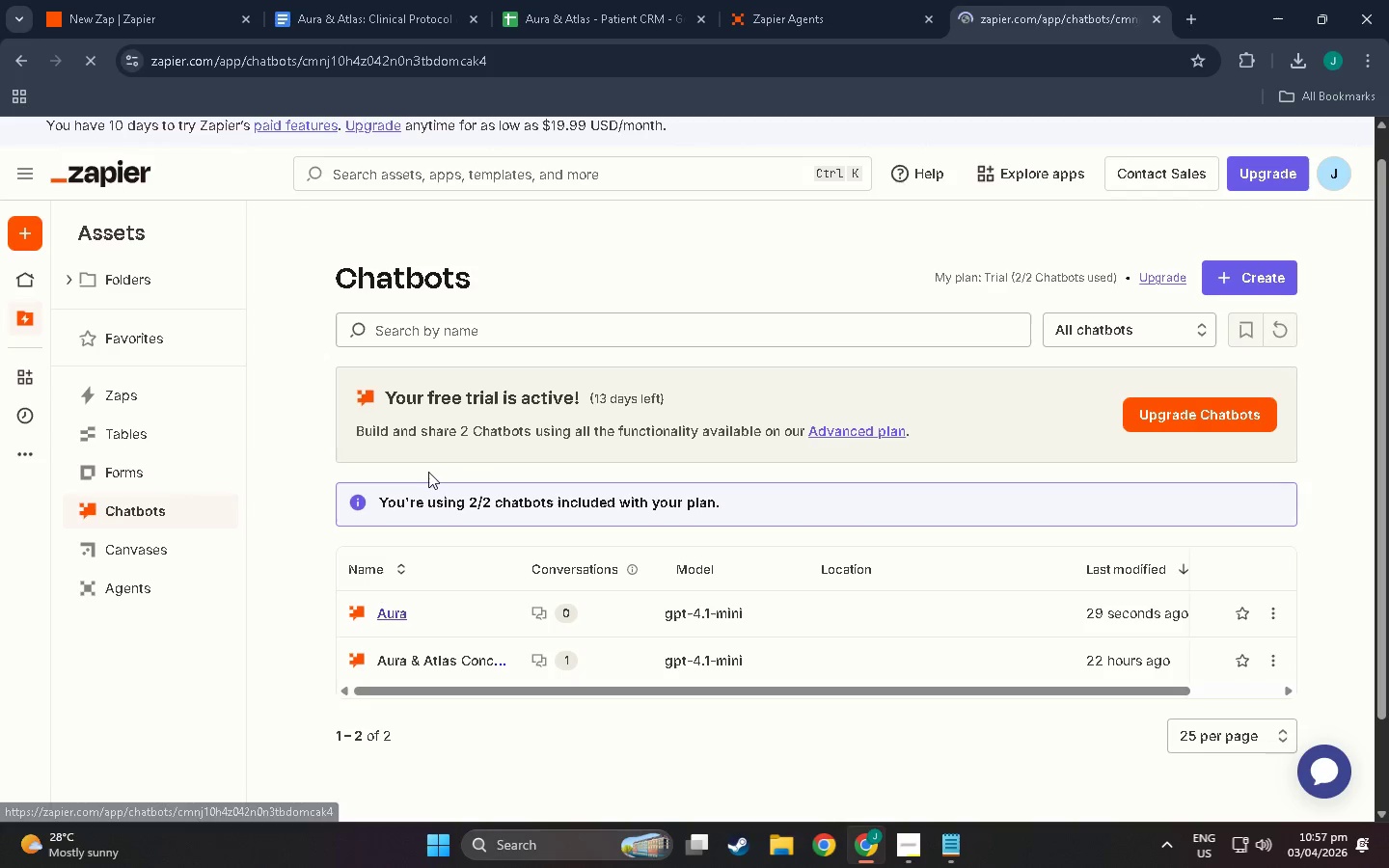 
left_click([984, 168])
 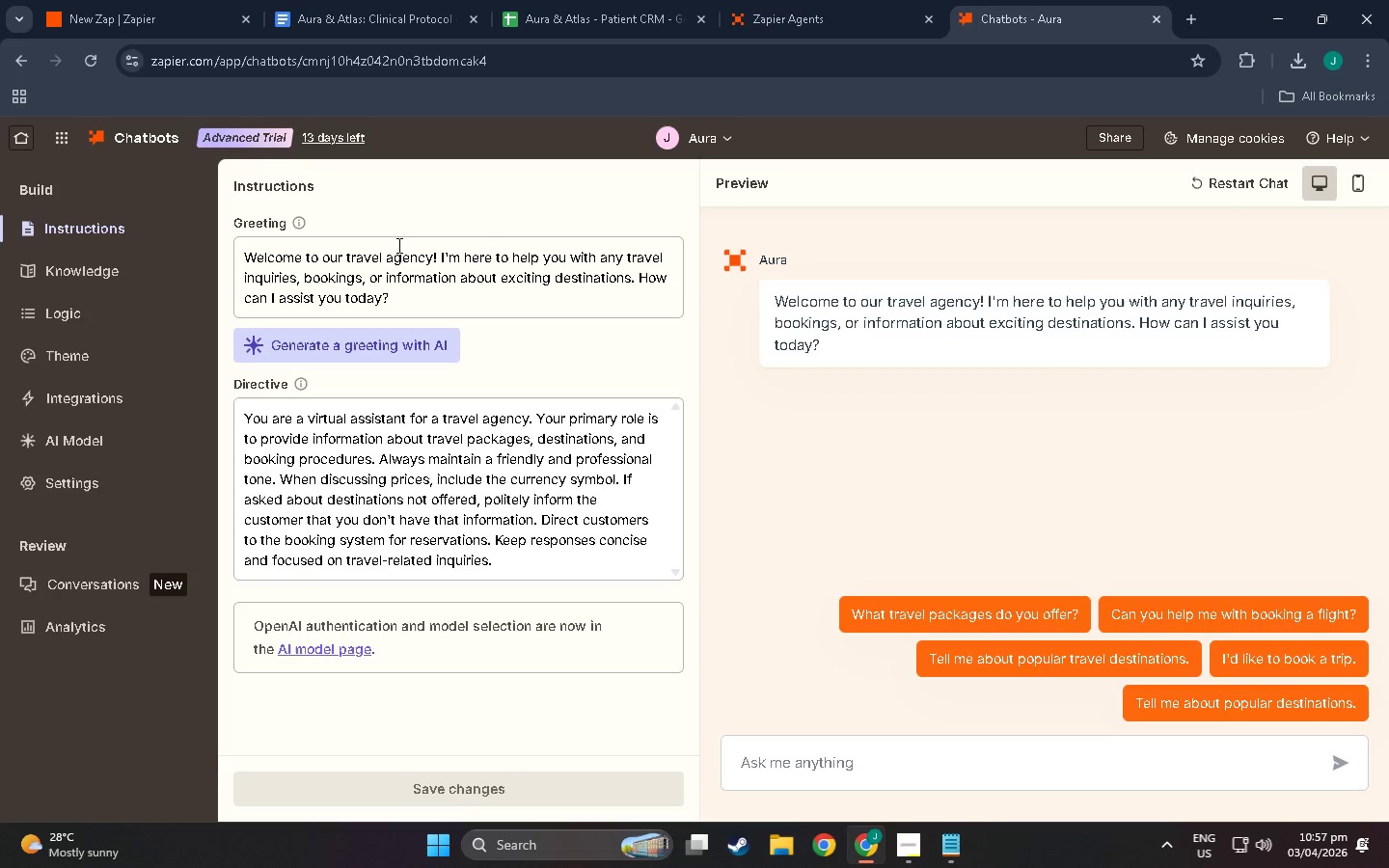 
scroll: coordinate [469, 630], scroll_direction: down, amount: 2.0
 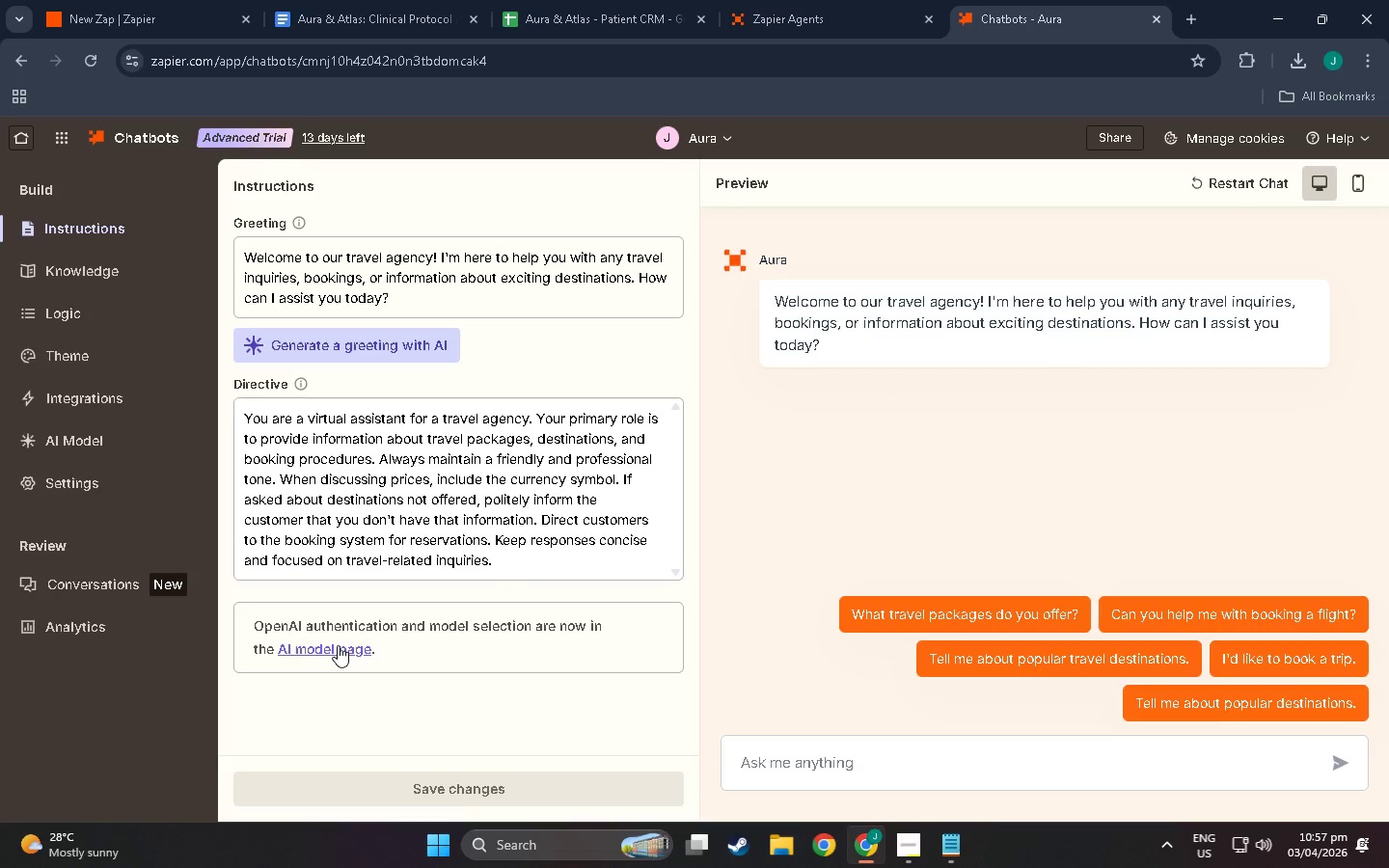 
left_click([338, 654])
 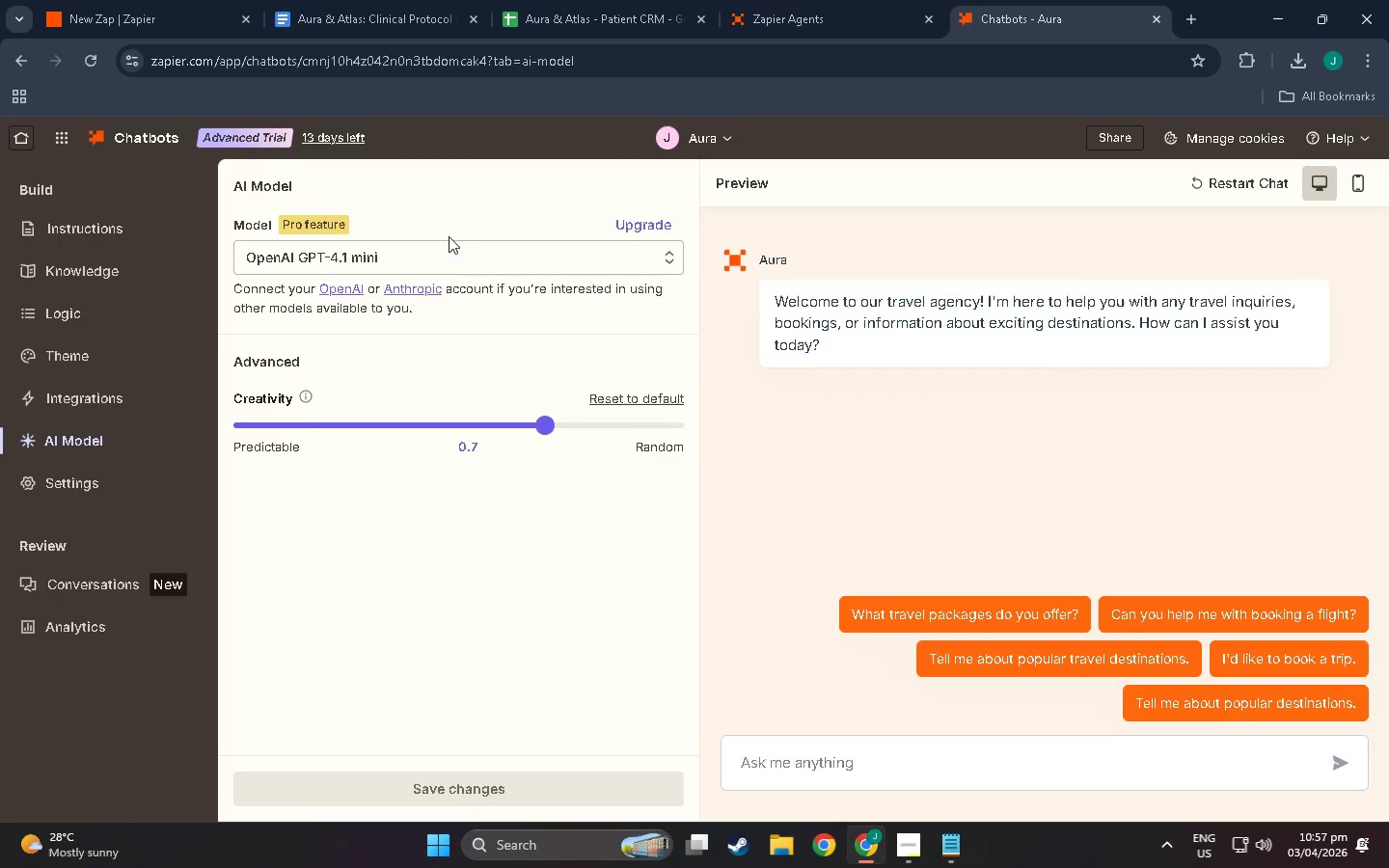 
left_click([501, 258])
 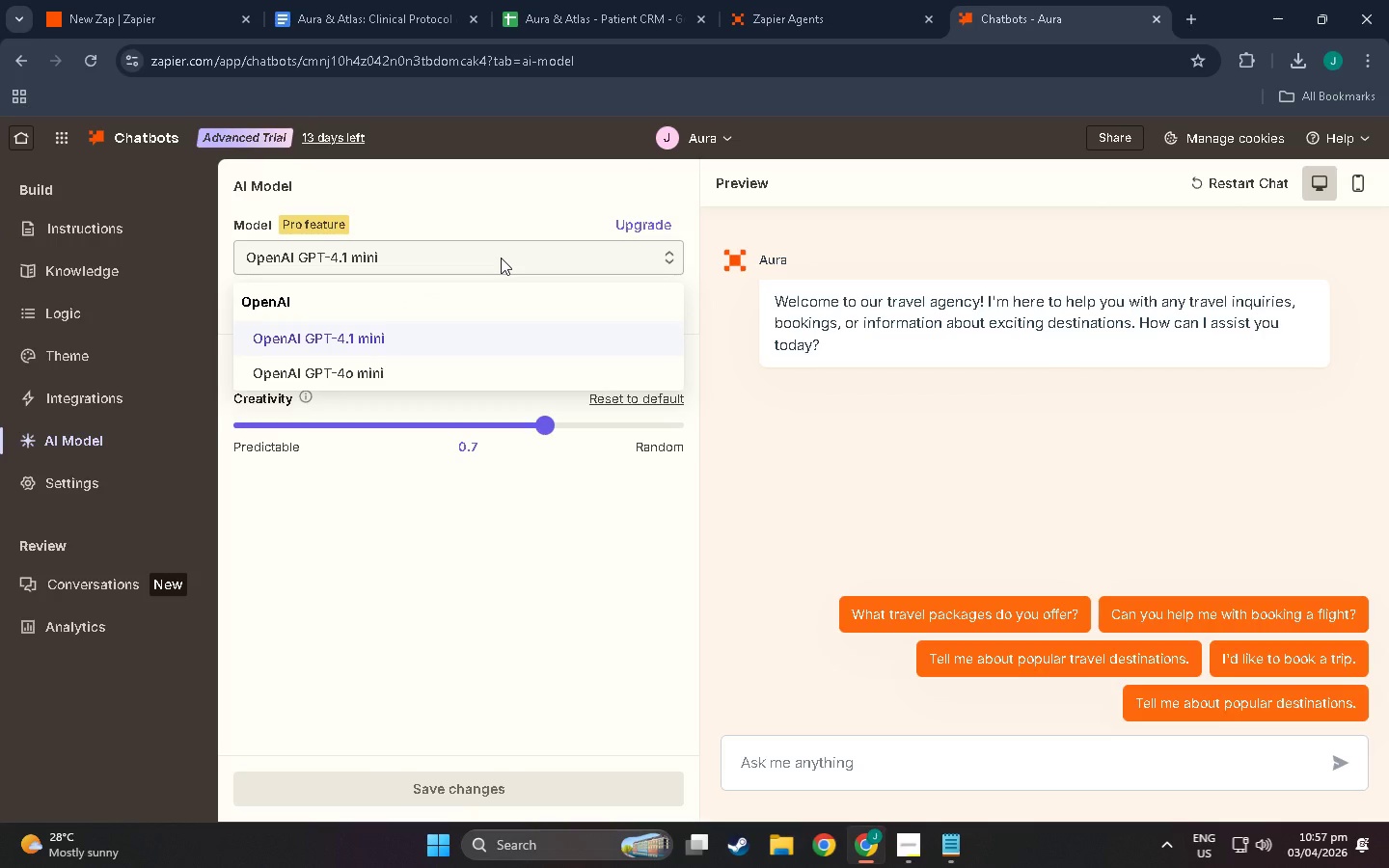 
left_click([501, 258])
 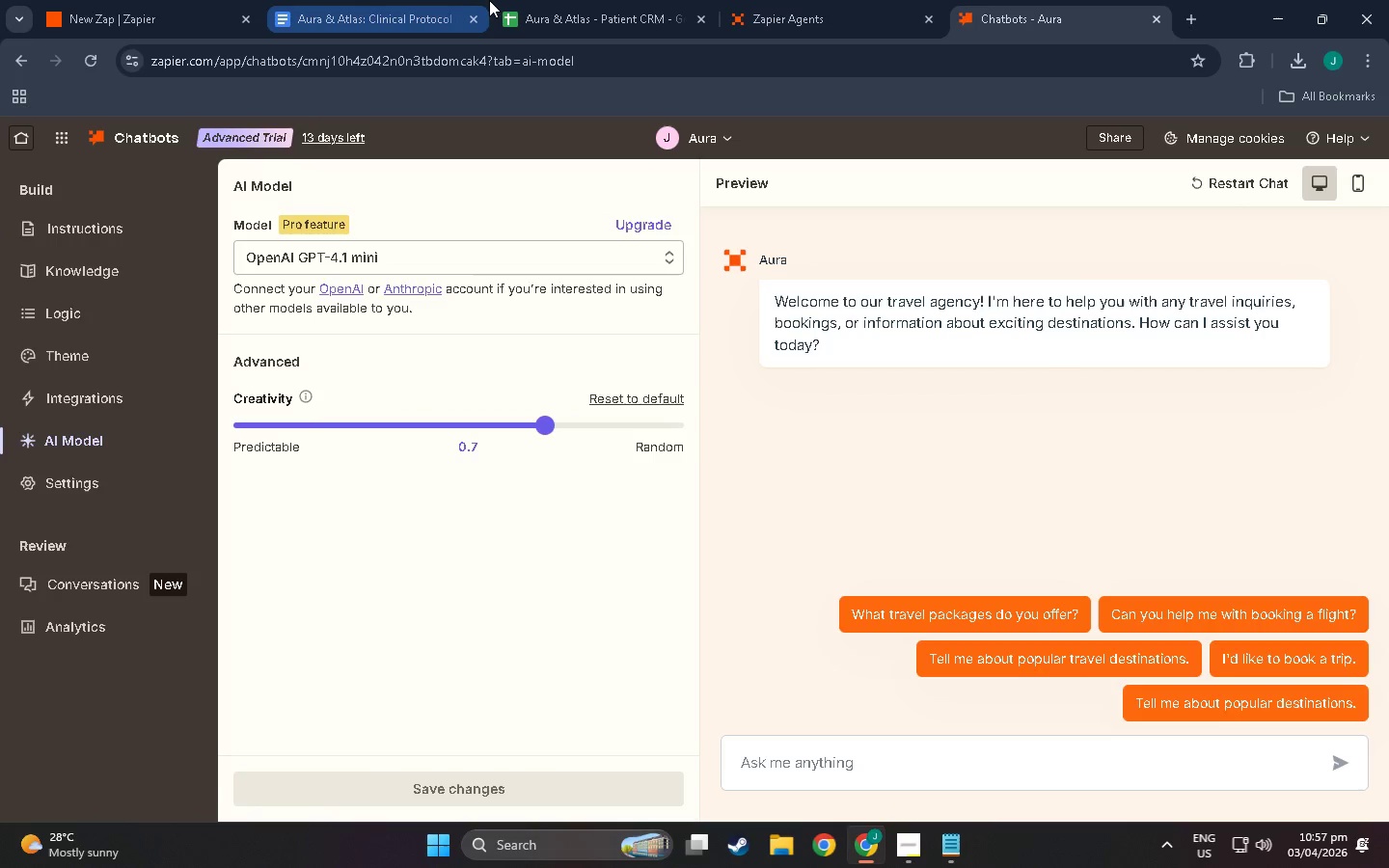 
left_click([797, 0])
 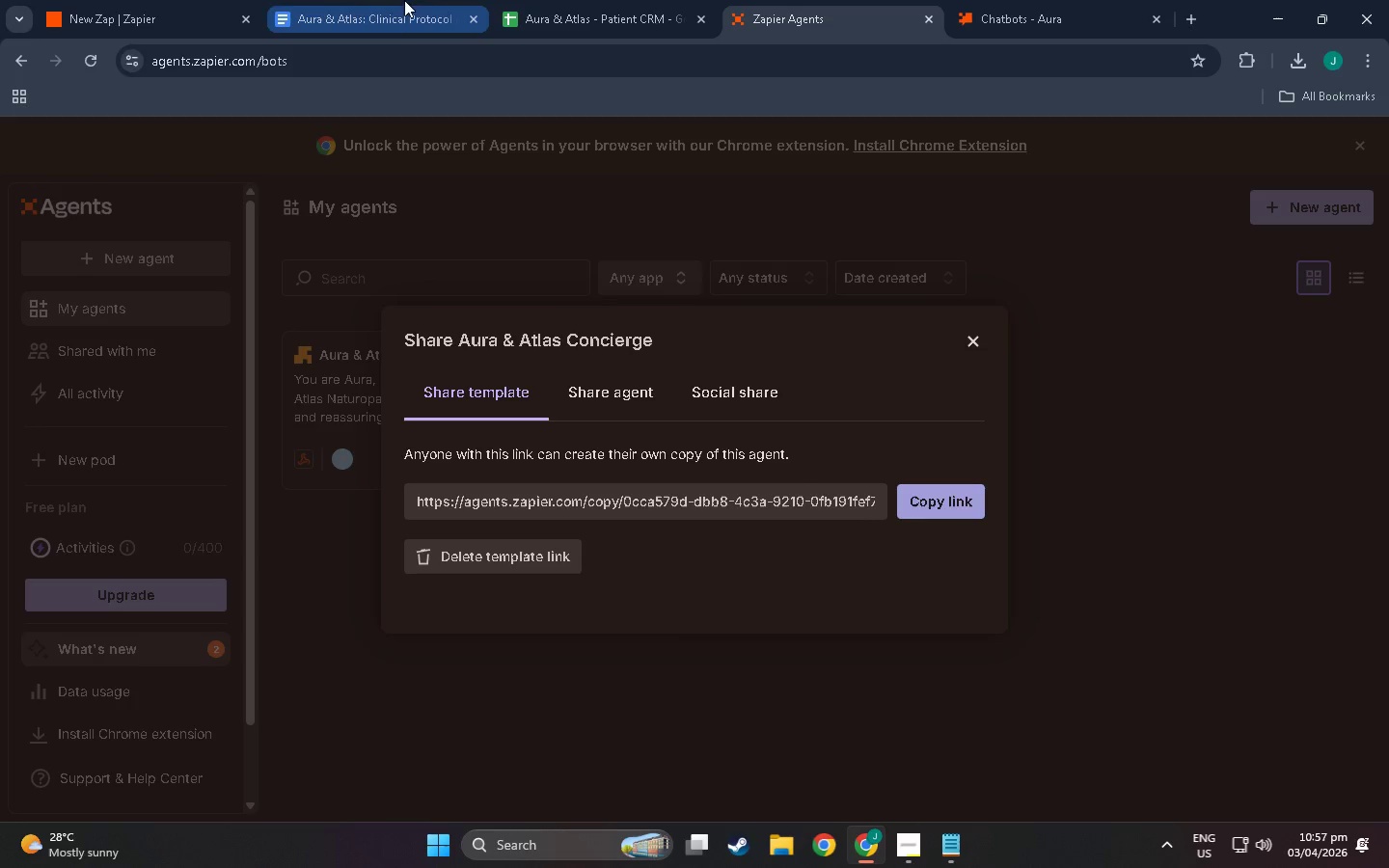 
left_click([88, 0])
 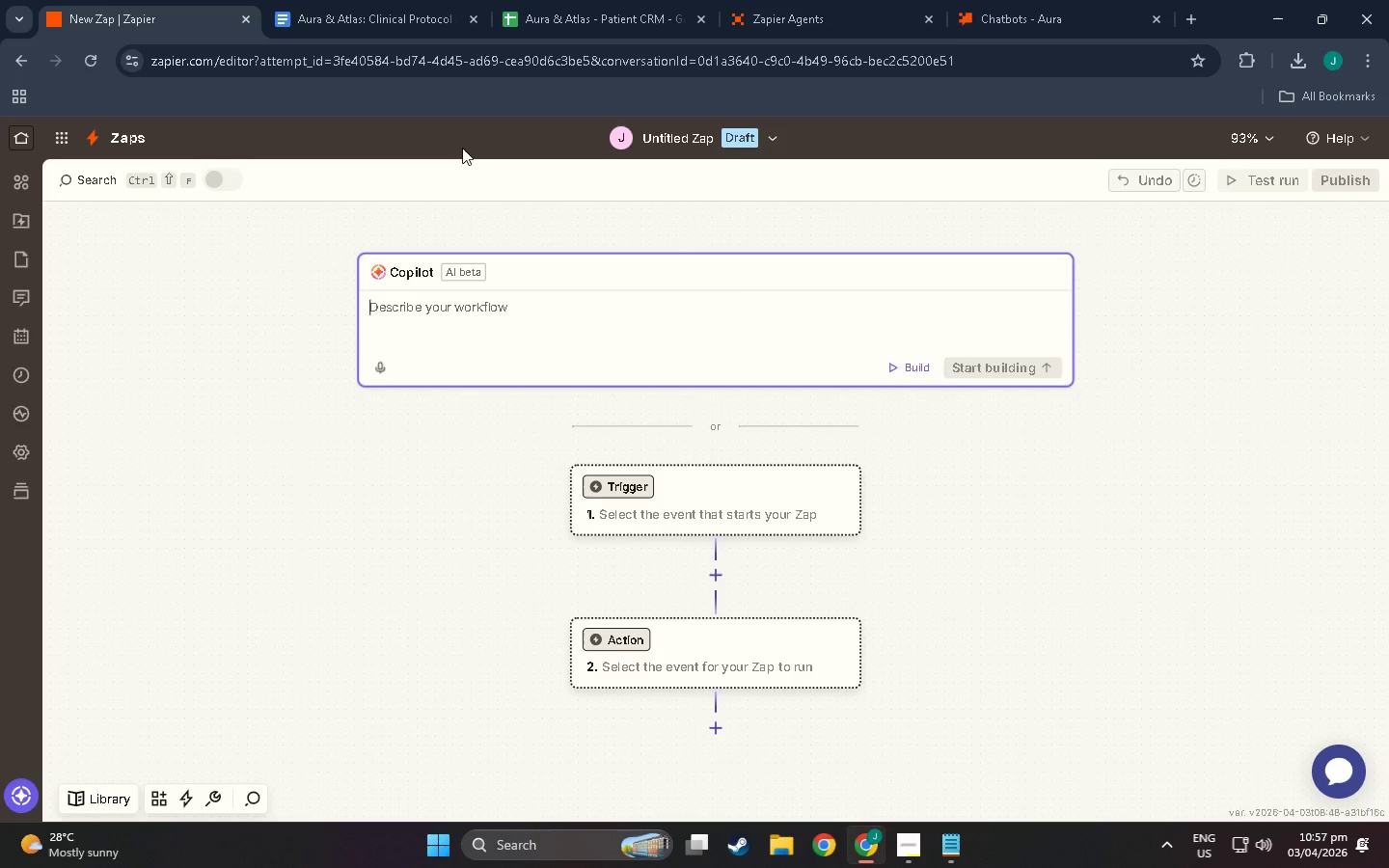 
left_click([666, 145])
 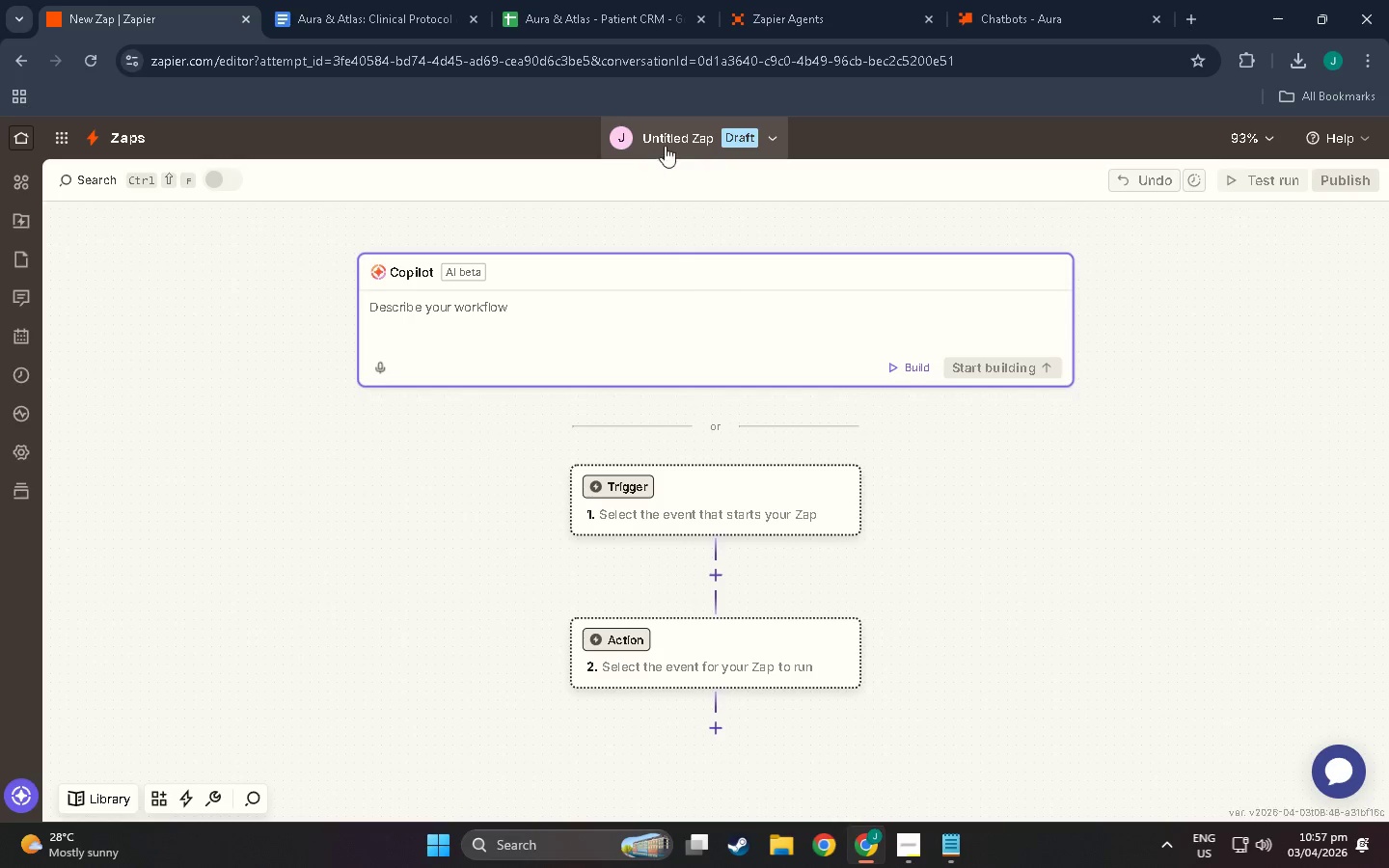 
mouse_move([667, 165])
 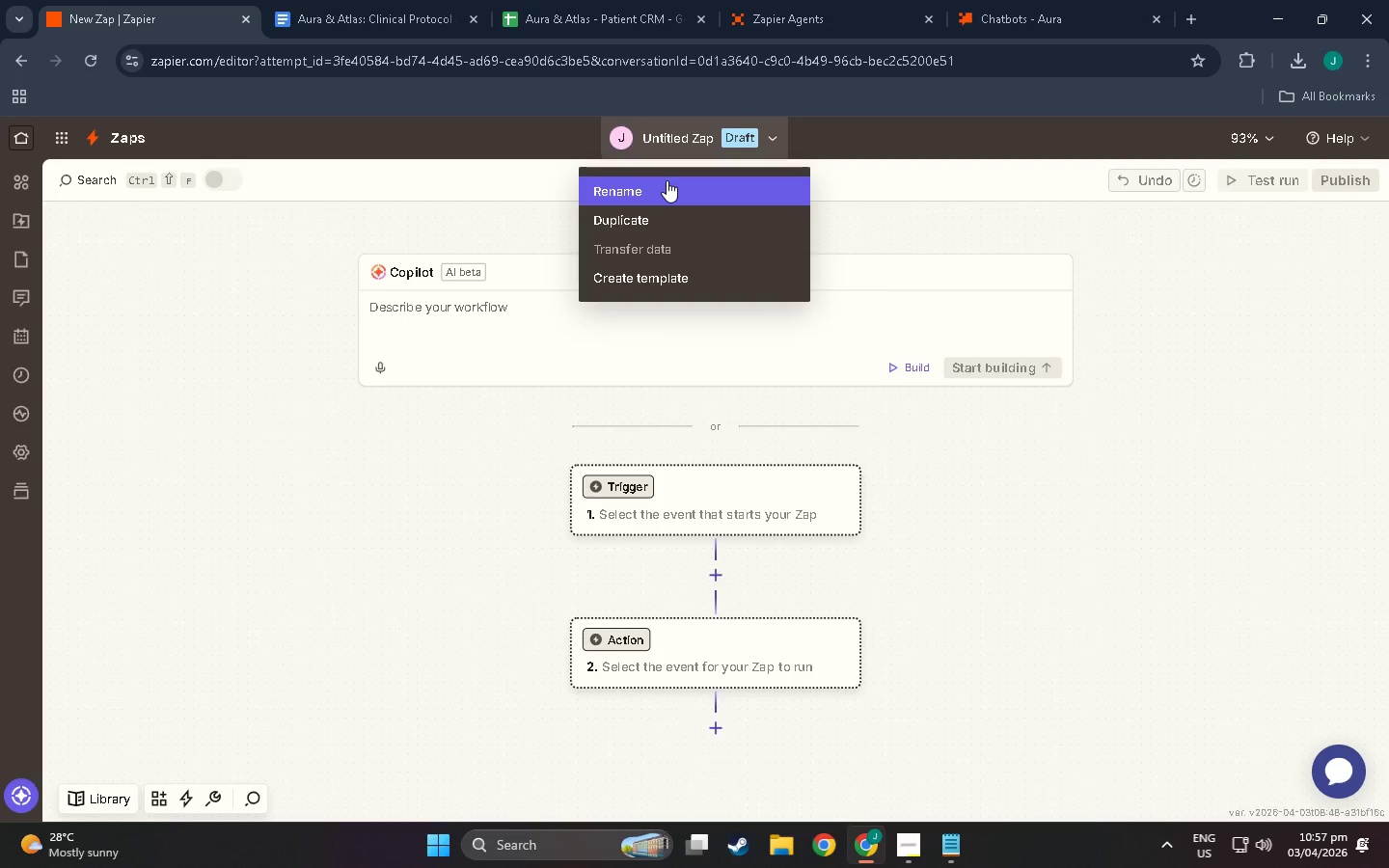 
left_click([667, 180])
 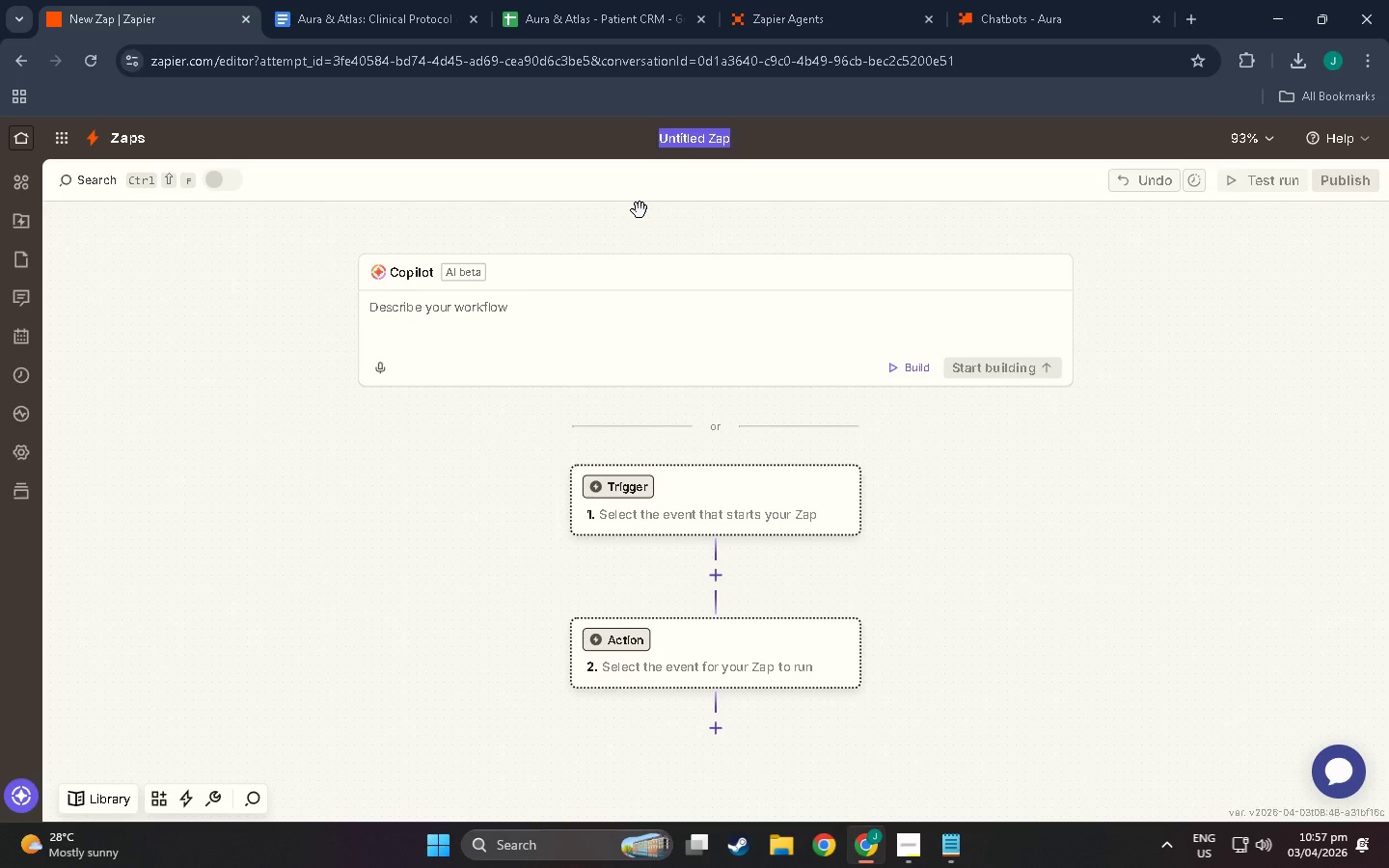 
wait(5.03)
 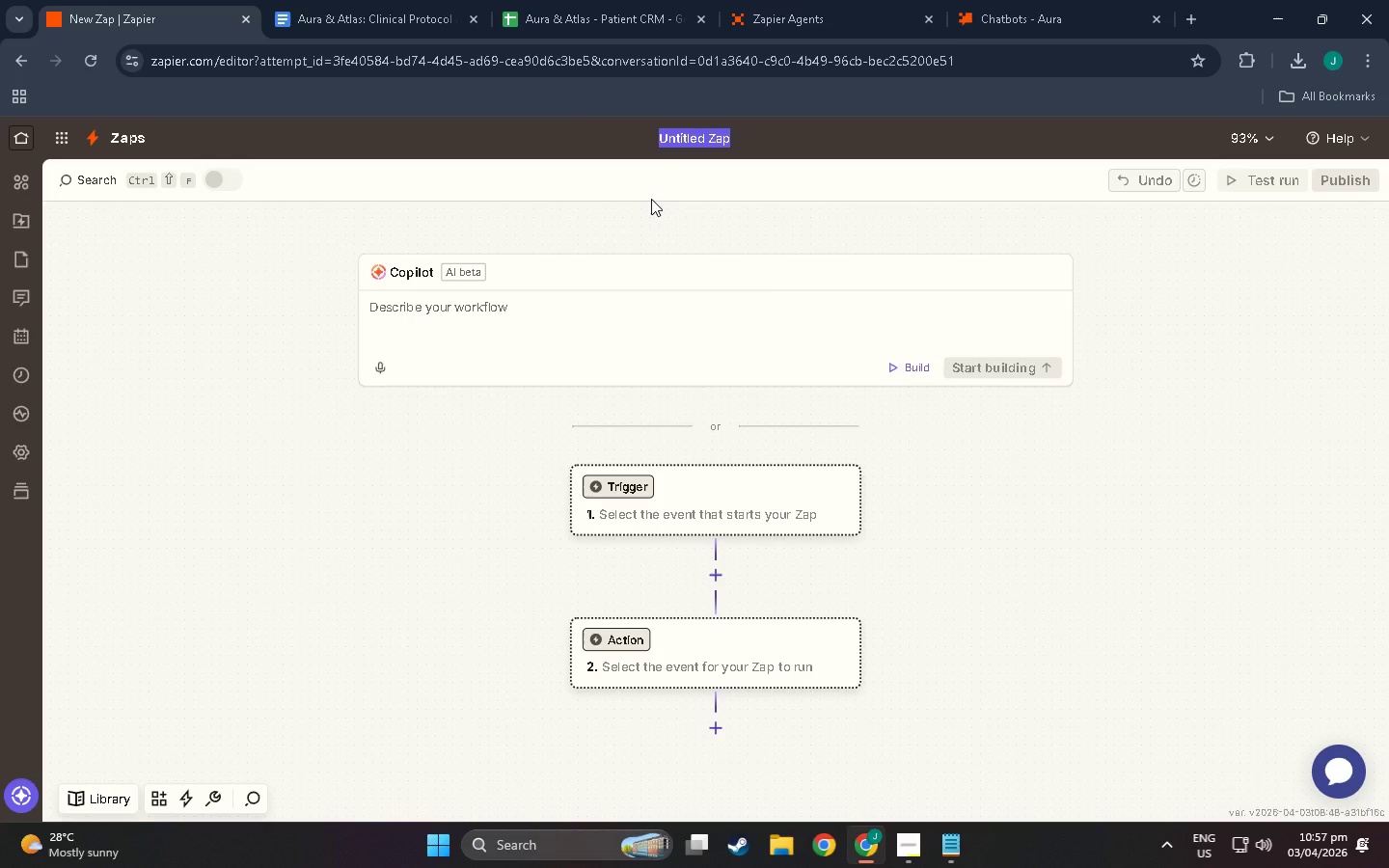 
type(Za)
 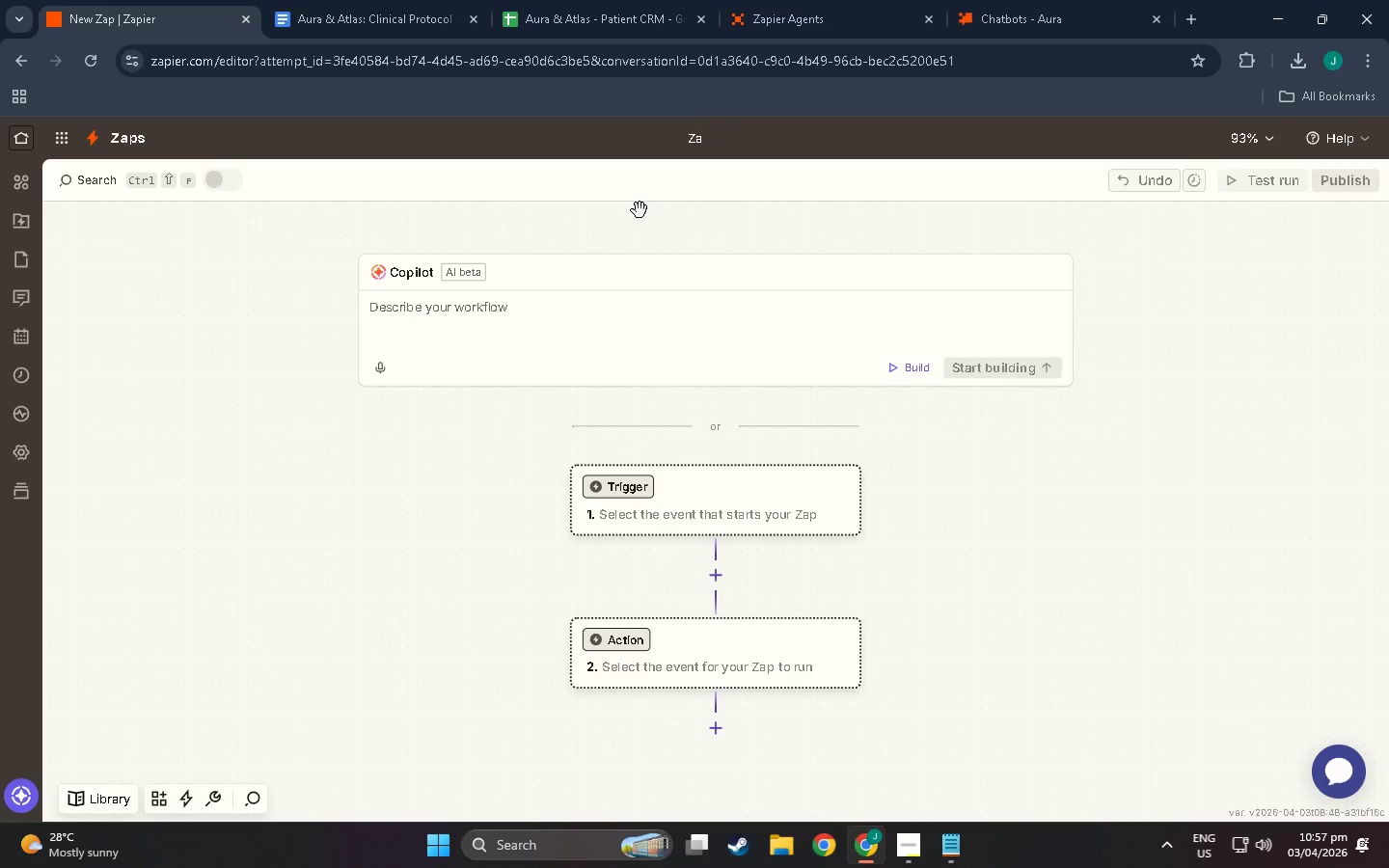 
key(Backspace)
key(Backspace)
type(Aura & Atlas)
 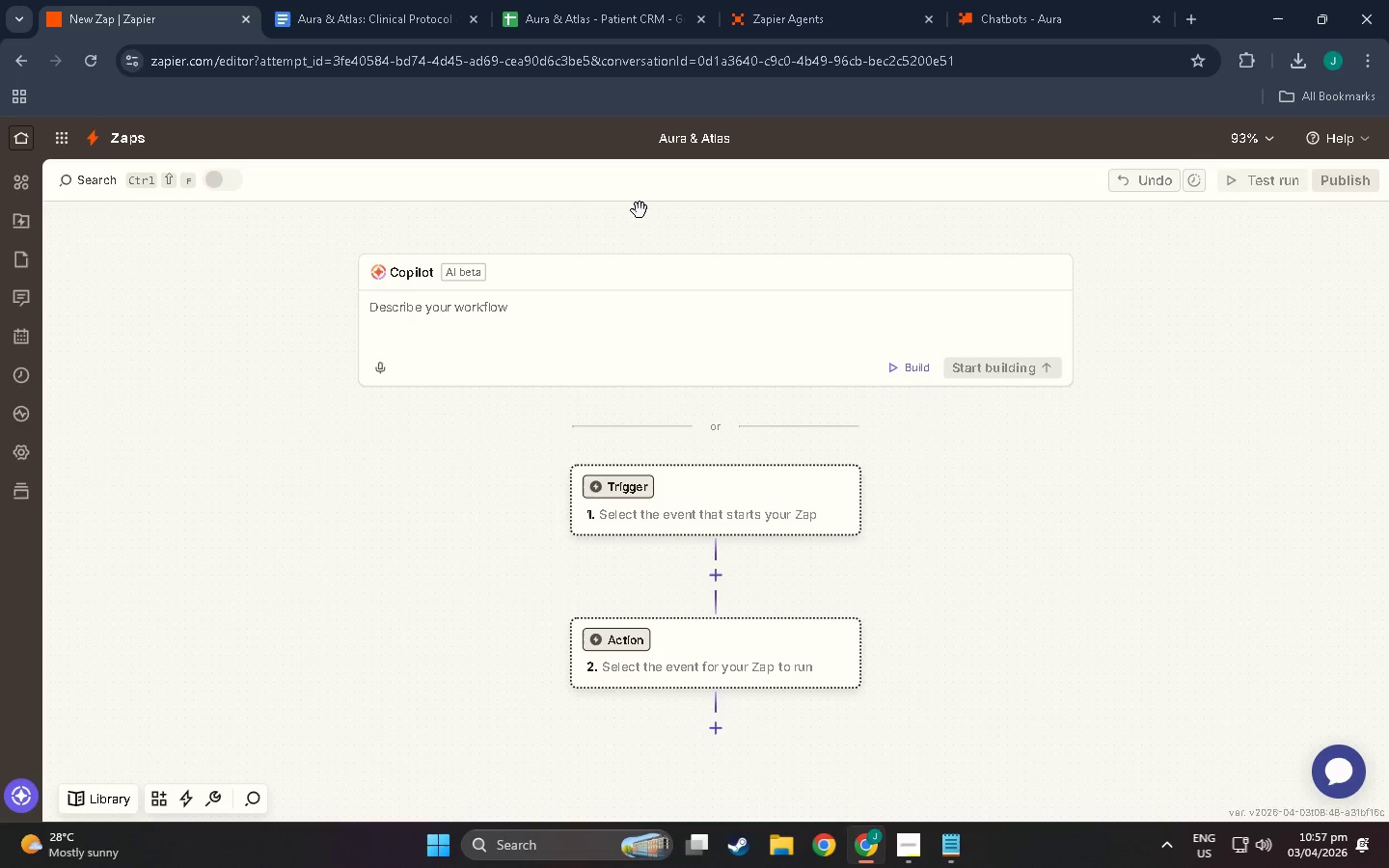 
type( - Intake Data Capture)
 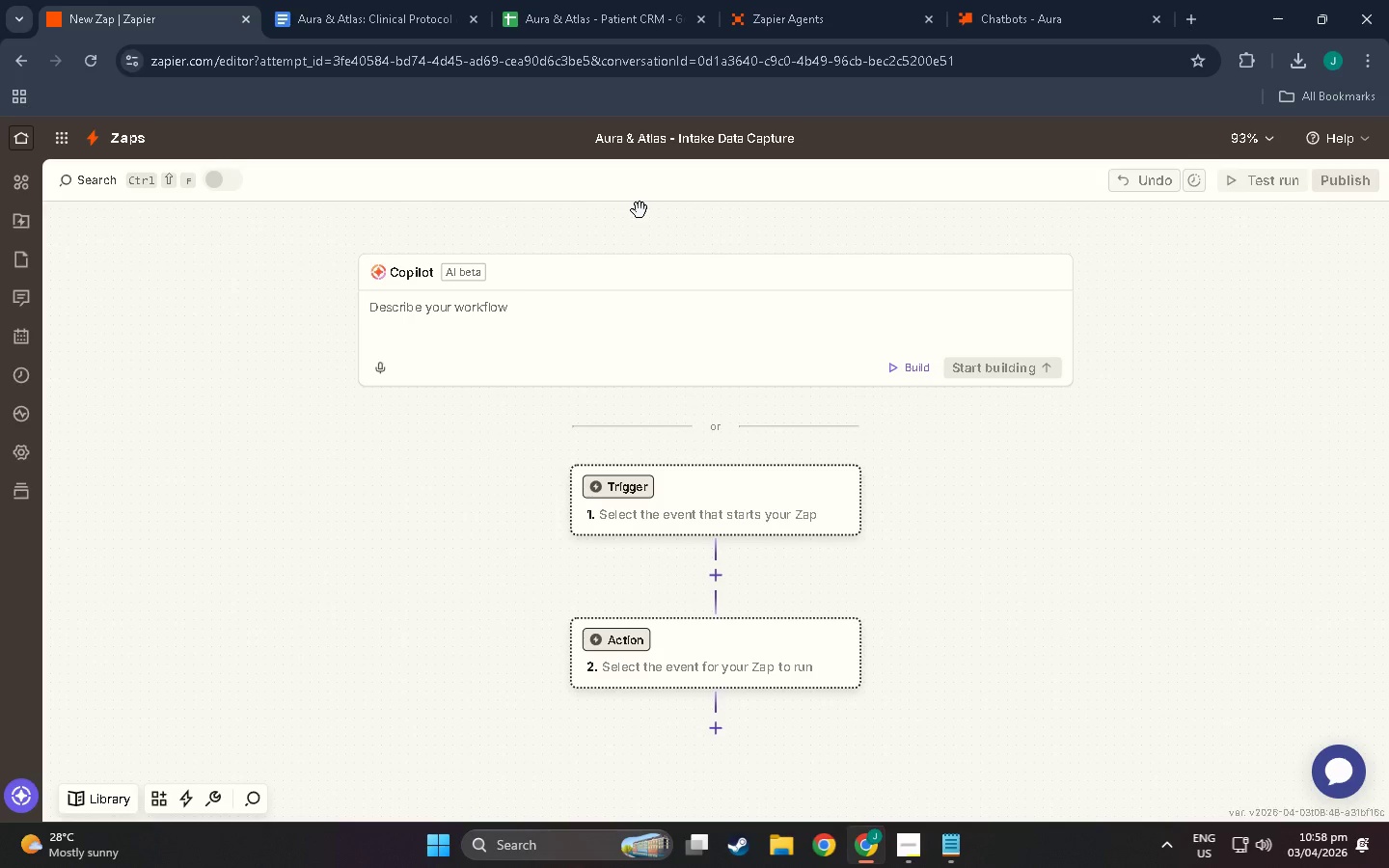 
wait(34.44)
 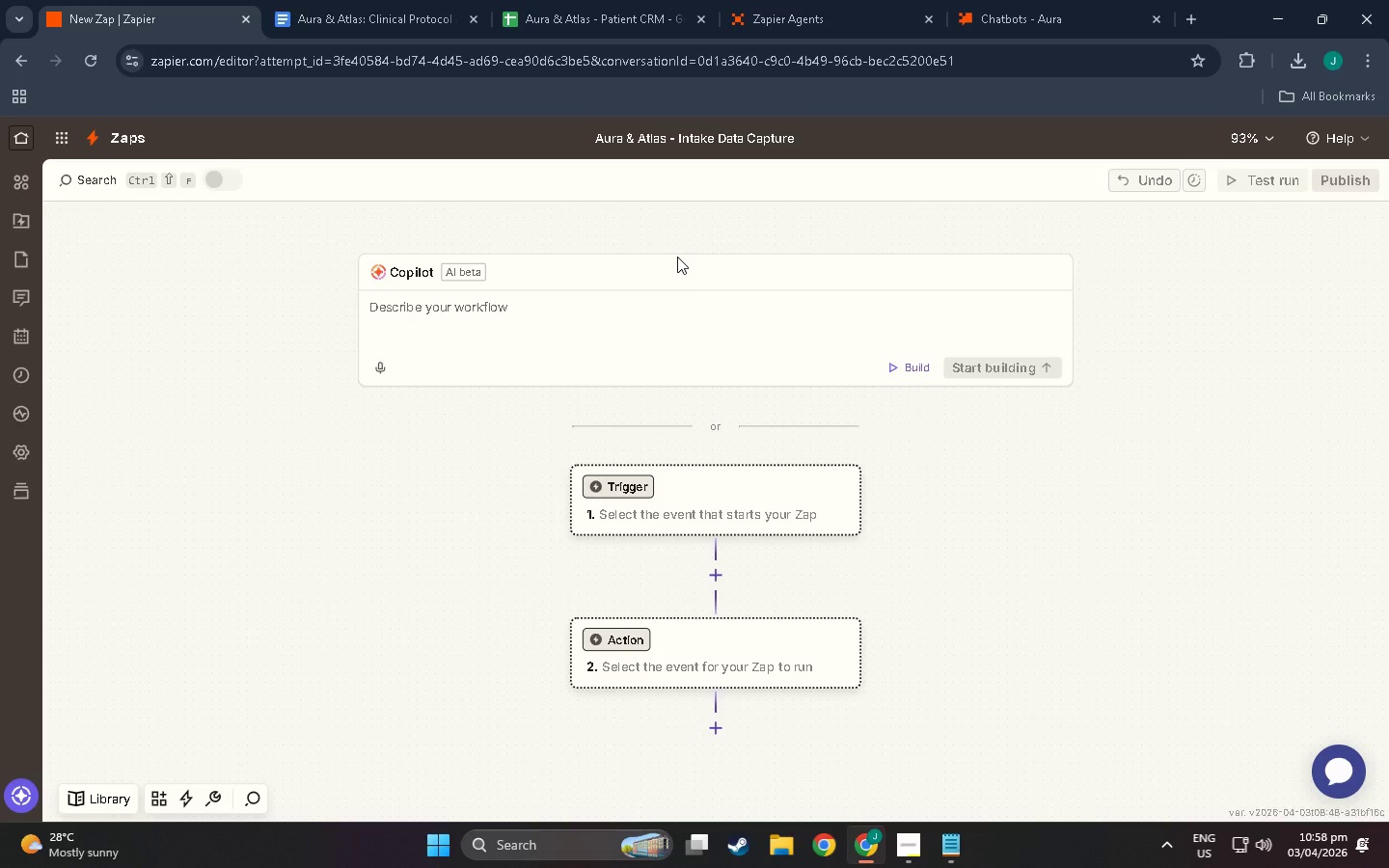 
left_click([713, 510])
 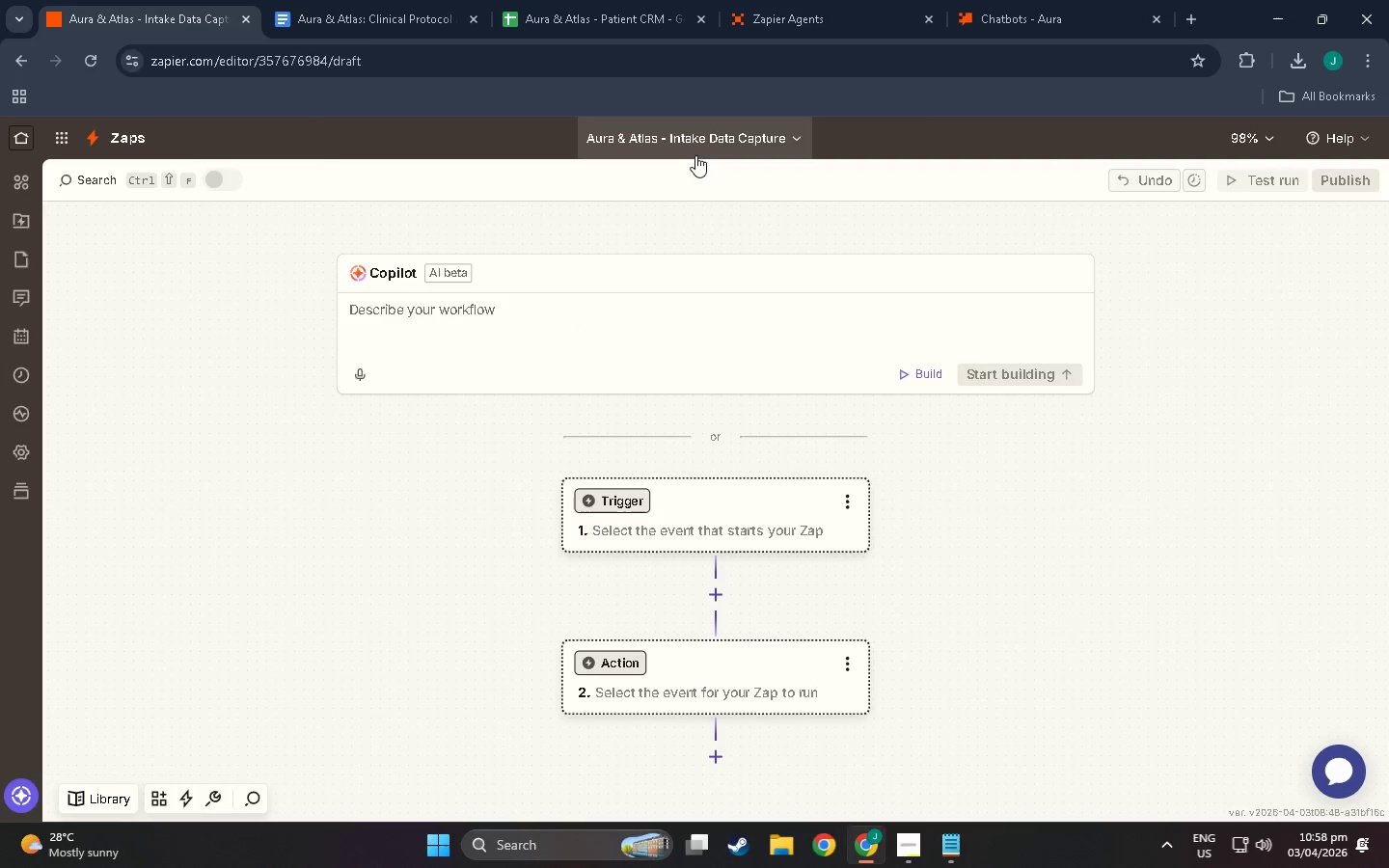 
left_click([688, 500])
 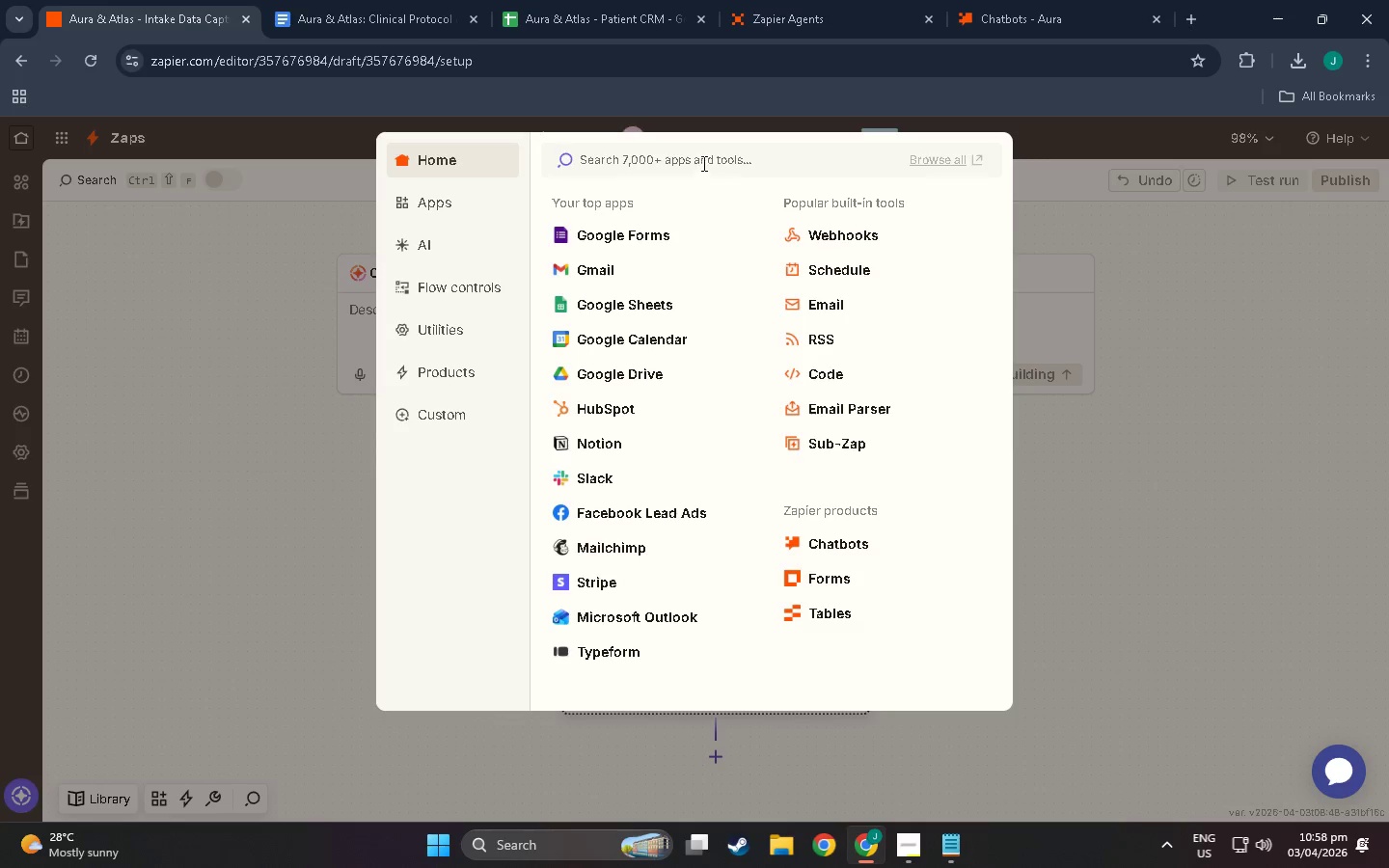 
type(ce)
 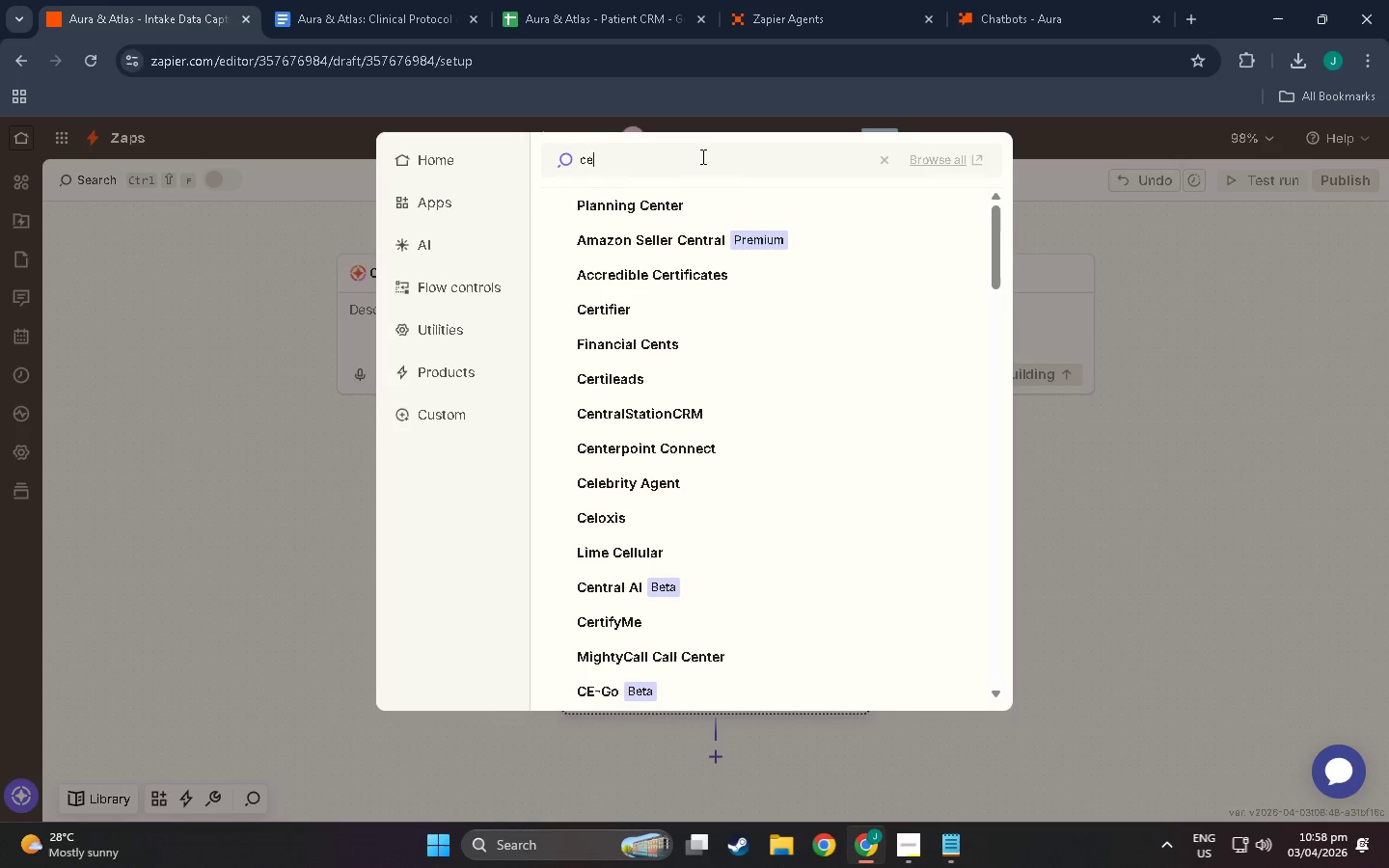 
type(ntral)
 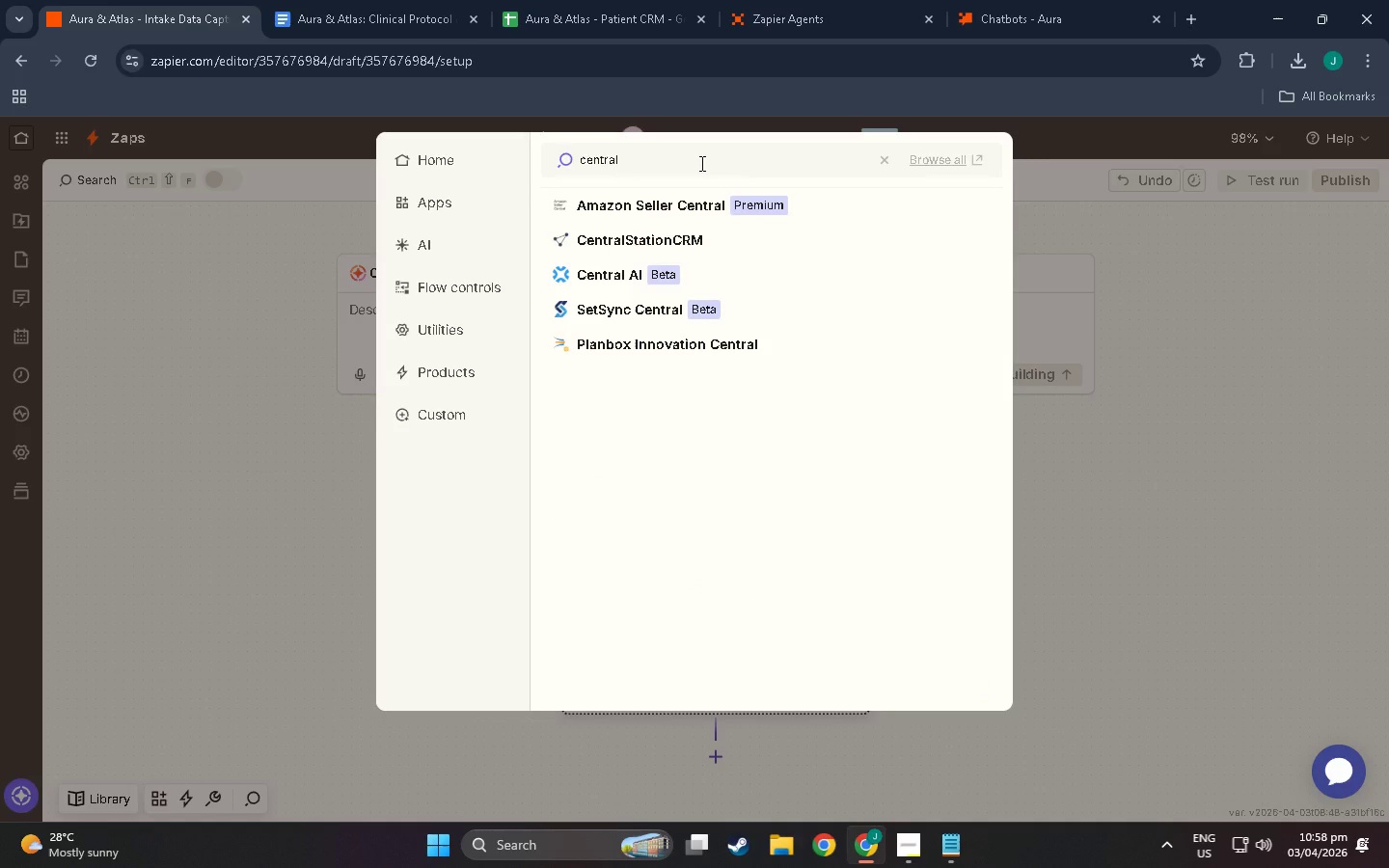 
key(Backspace)
key(Backspace)
key(Backspace)
key(Backspace)
key(Backspace)
key(Backspace)
key(Backspace)
key(Backspace)
type(zapier)
key(Backspace)
key(Backspace)
type(ier)
 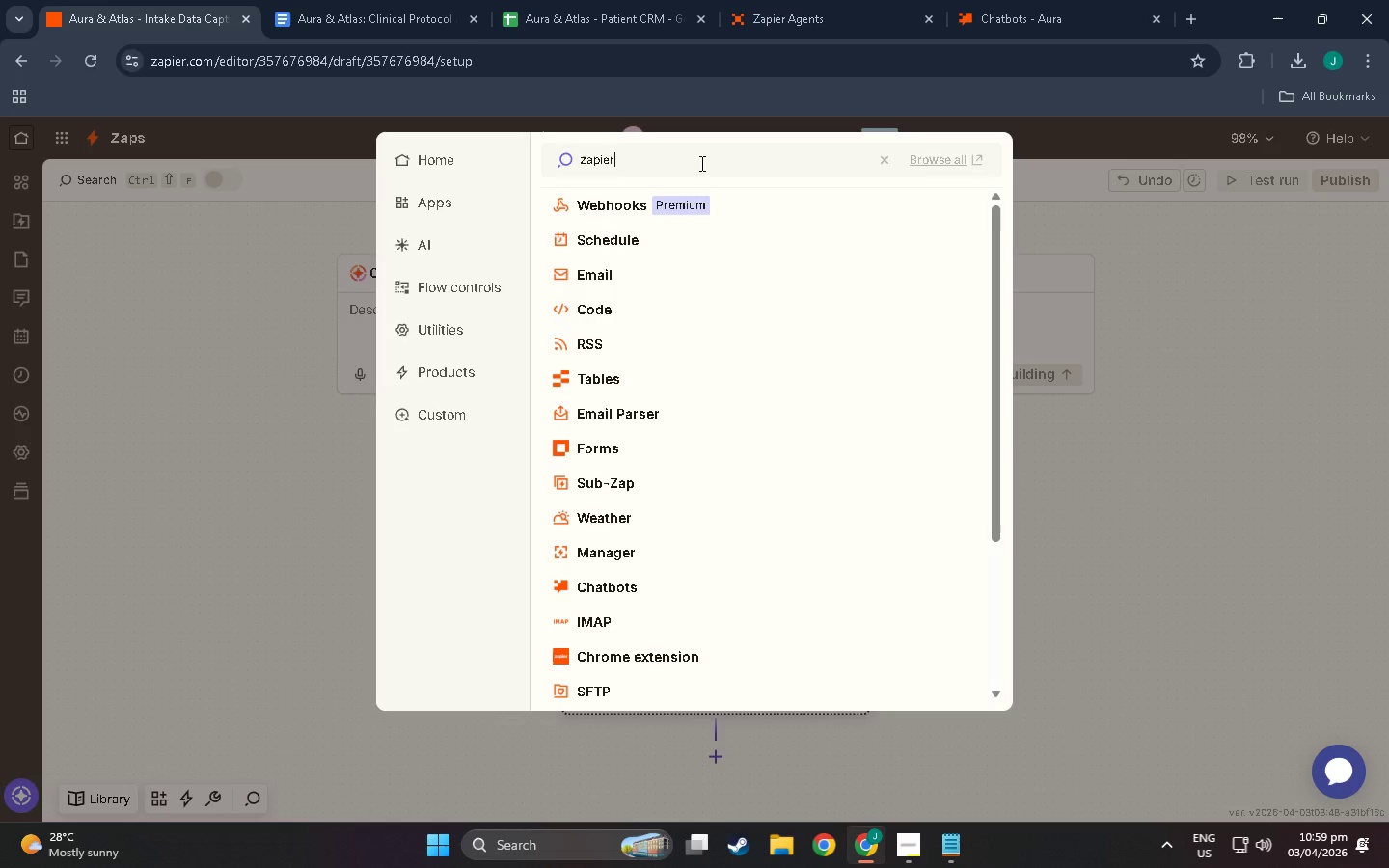 
wait(14.38)
 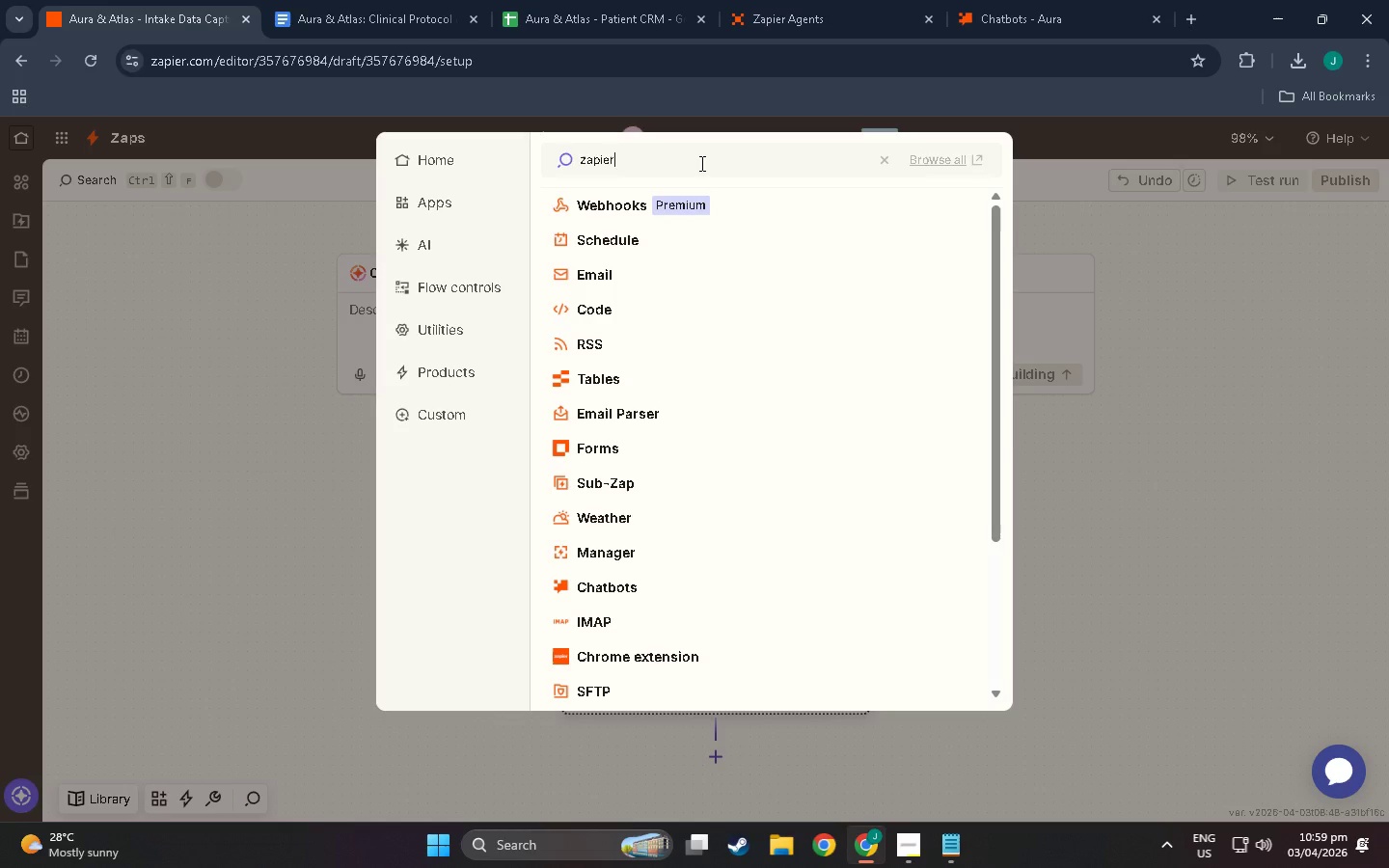 
scroll: coordinate [658, 598], scroll_direction: down, amount: 13.0
 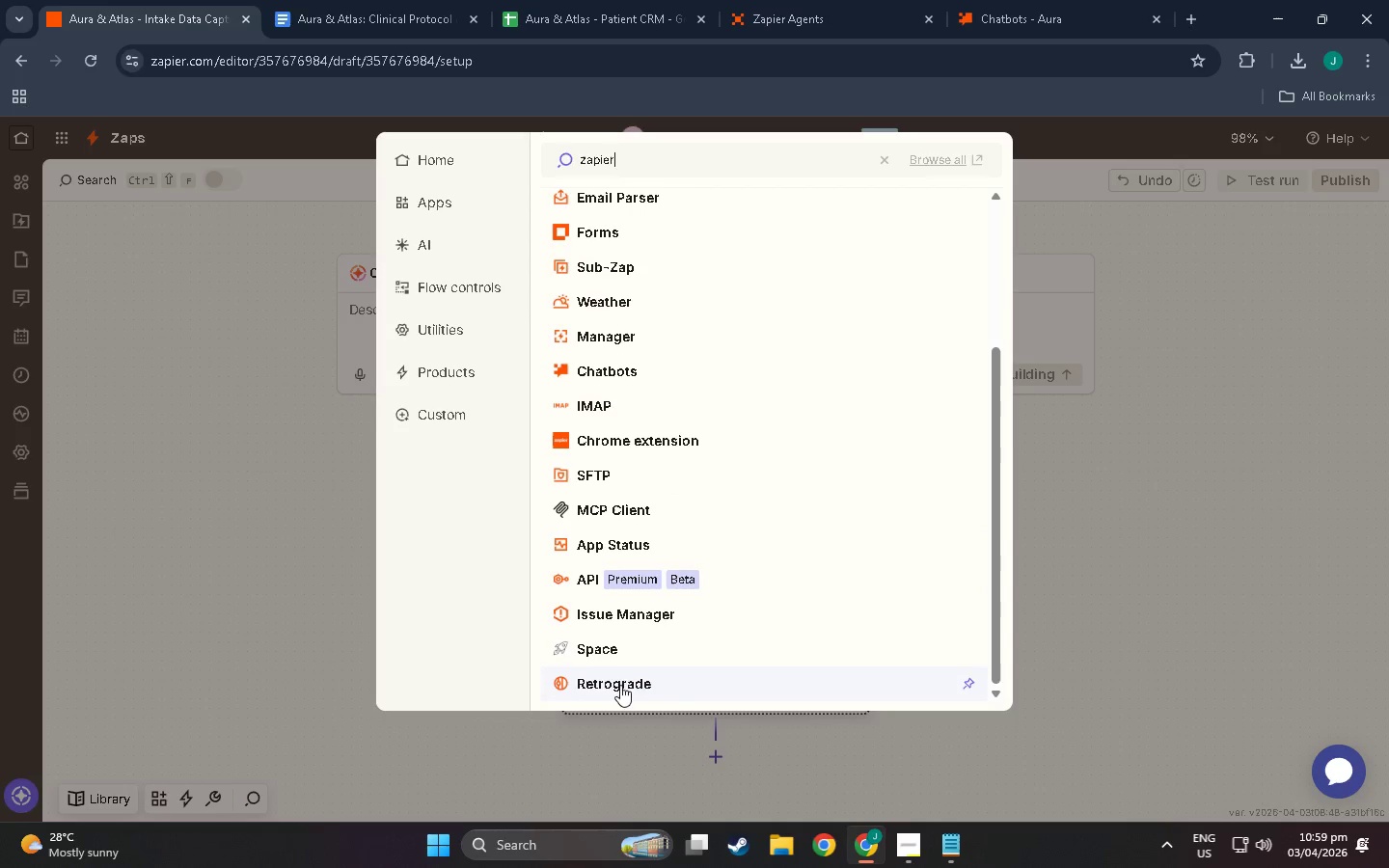 
scroll: coordinate [640, 615], scroll_direction: up, amount: 11.0
 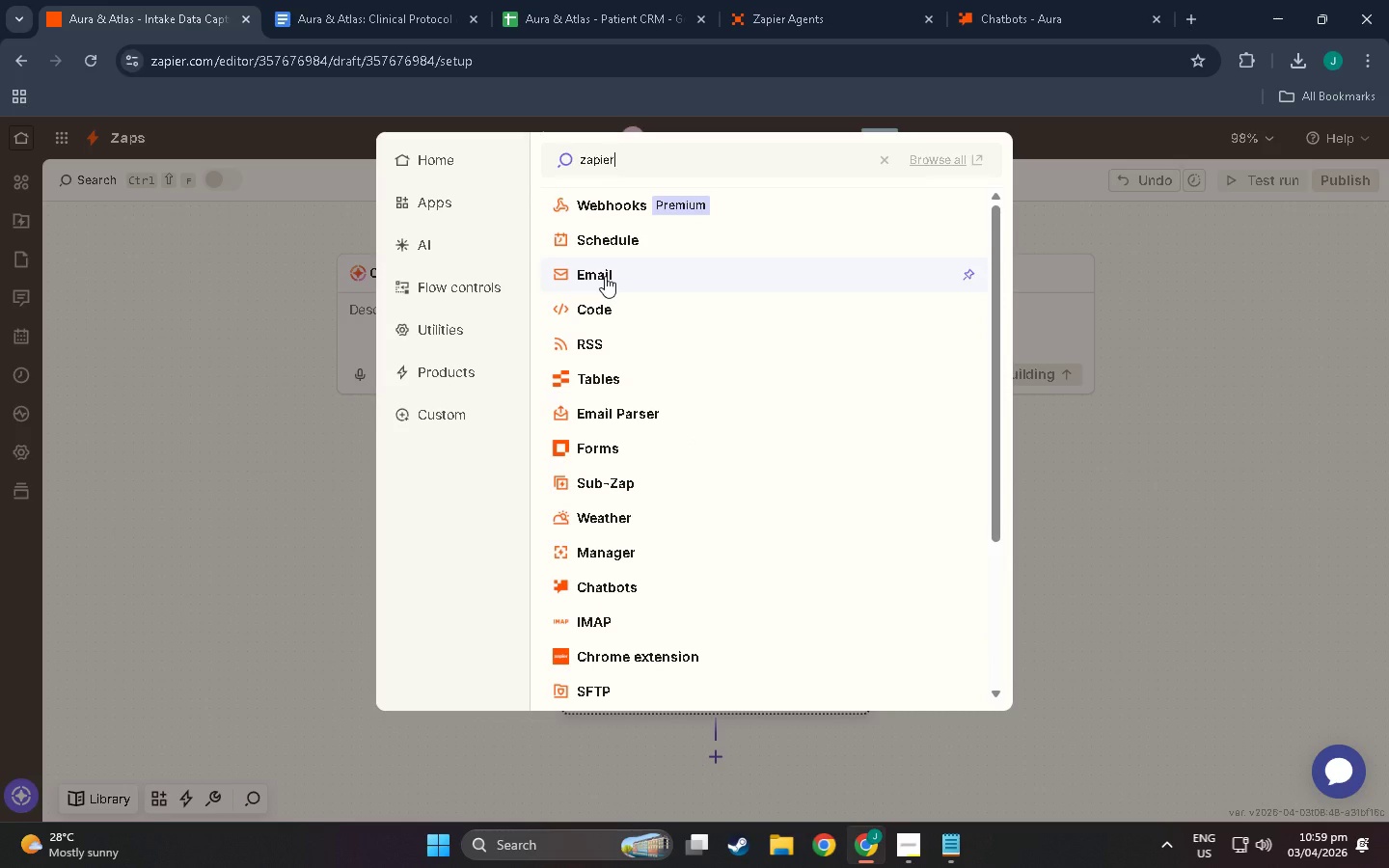 
scroll: coordinate [651, 557], scroll_direction: down, amount: 14.0
 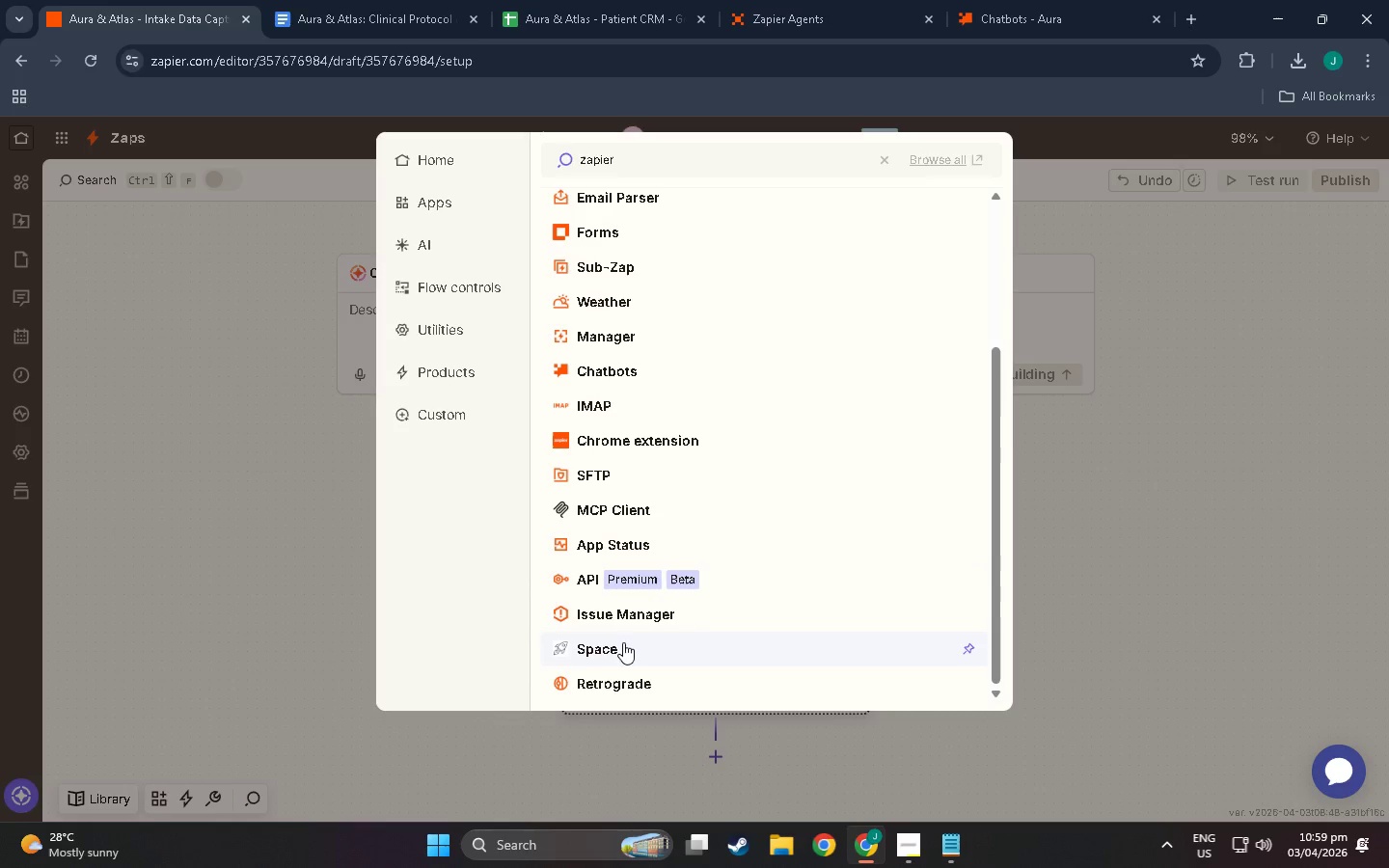 
scroll: coordinate [649, 645], scroll_direction: up, amount: 13.0
 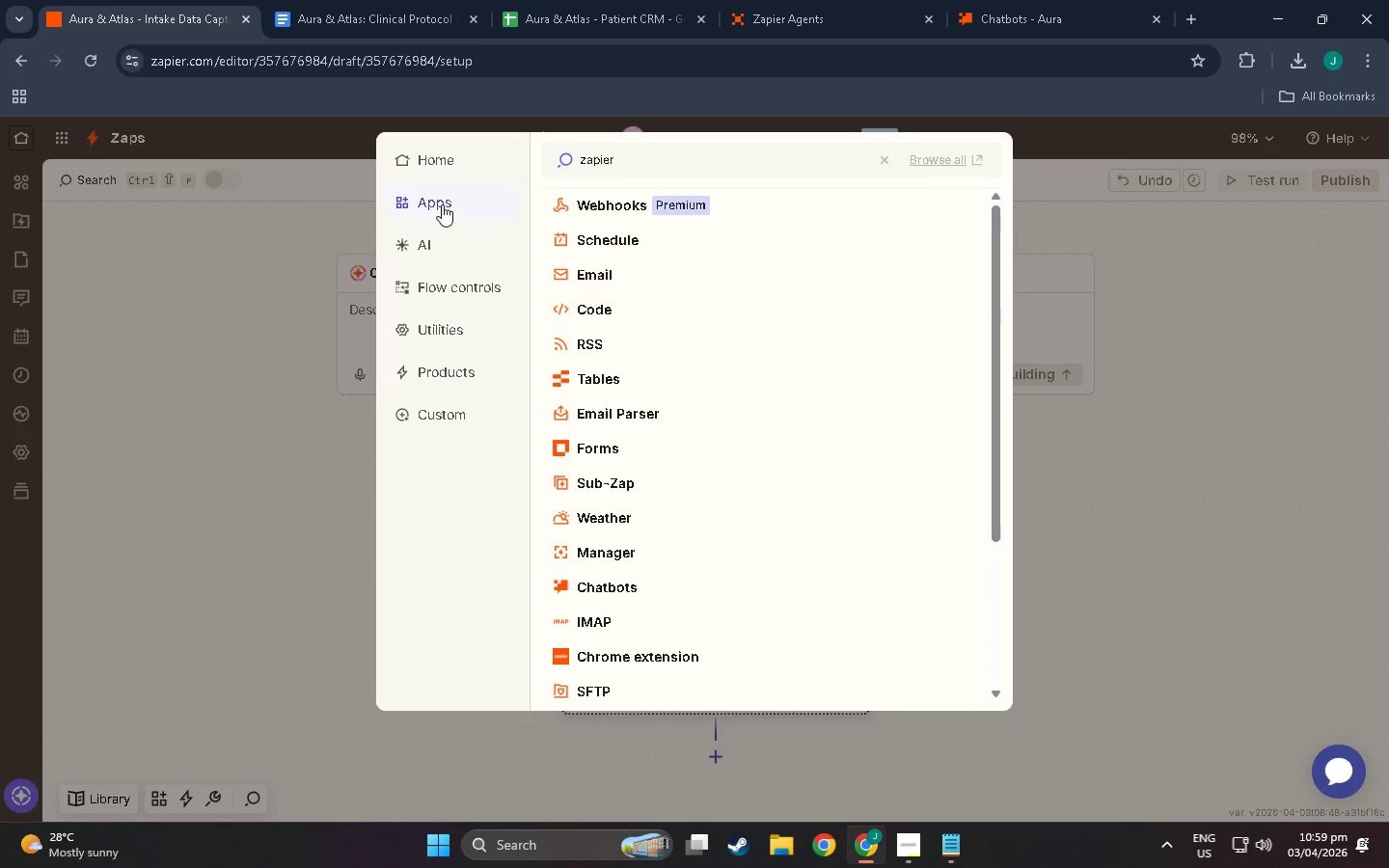 
left_click([441, 254])
 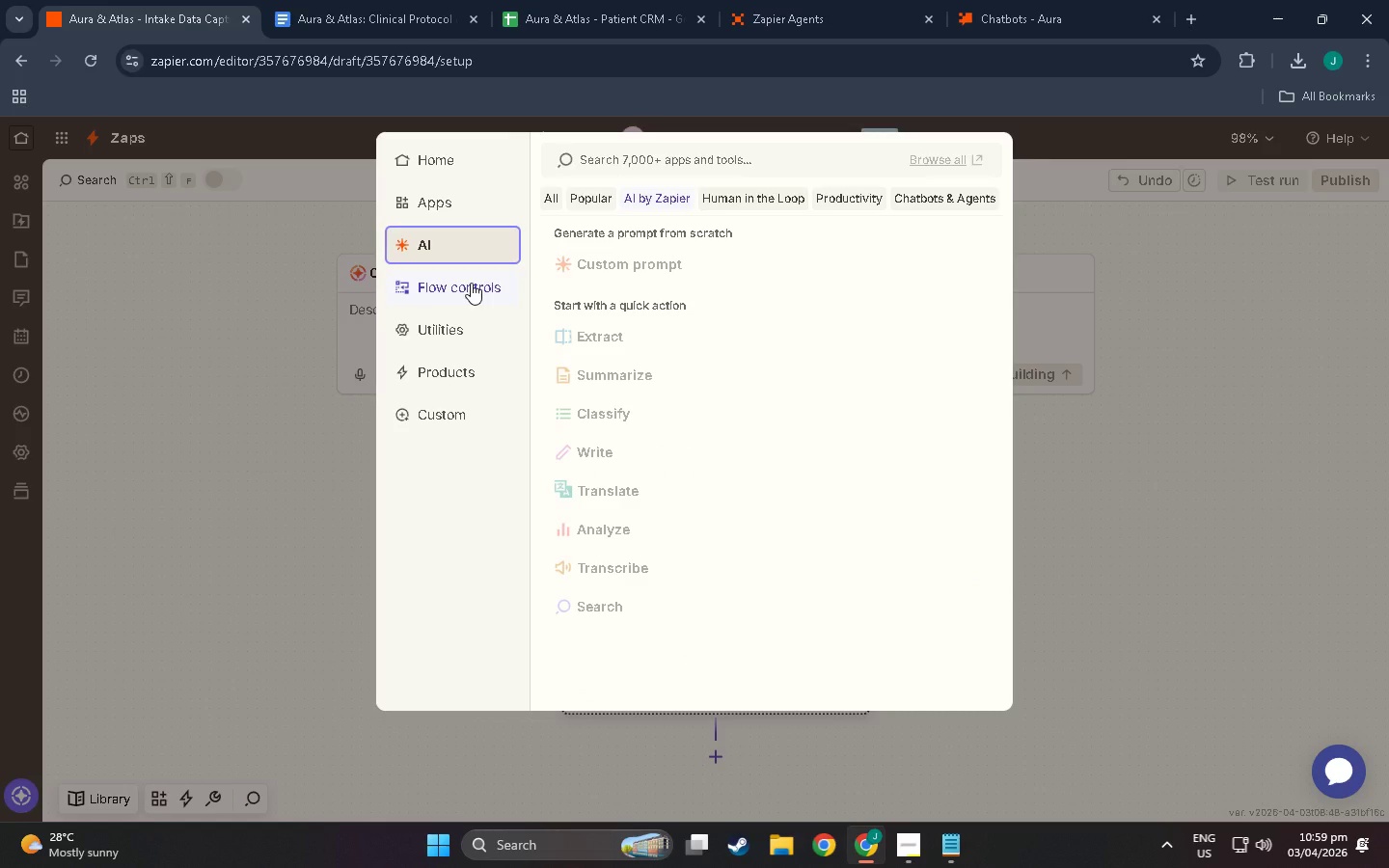 
left_click([471, 283])
 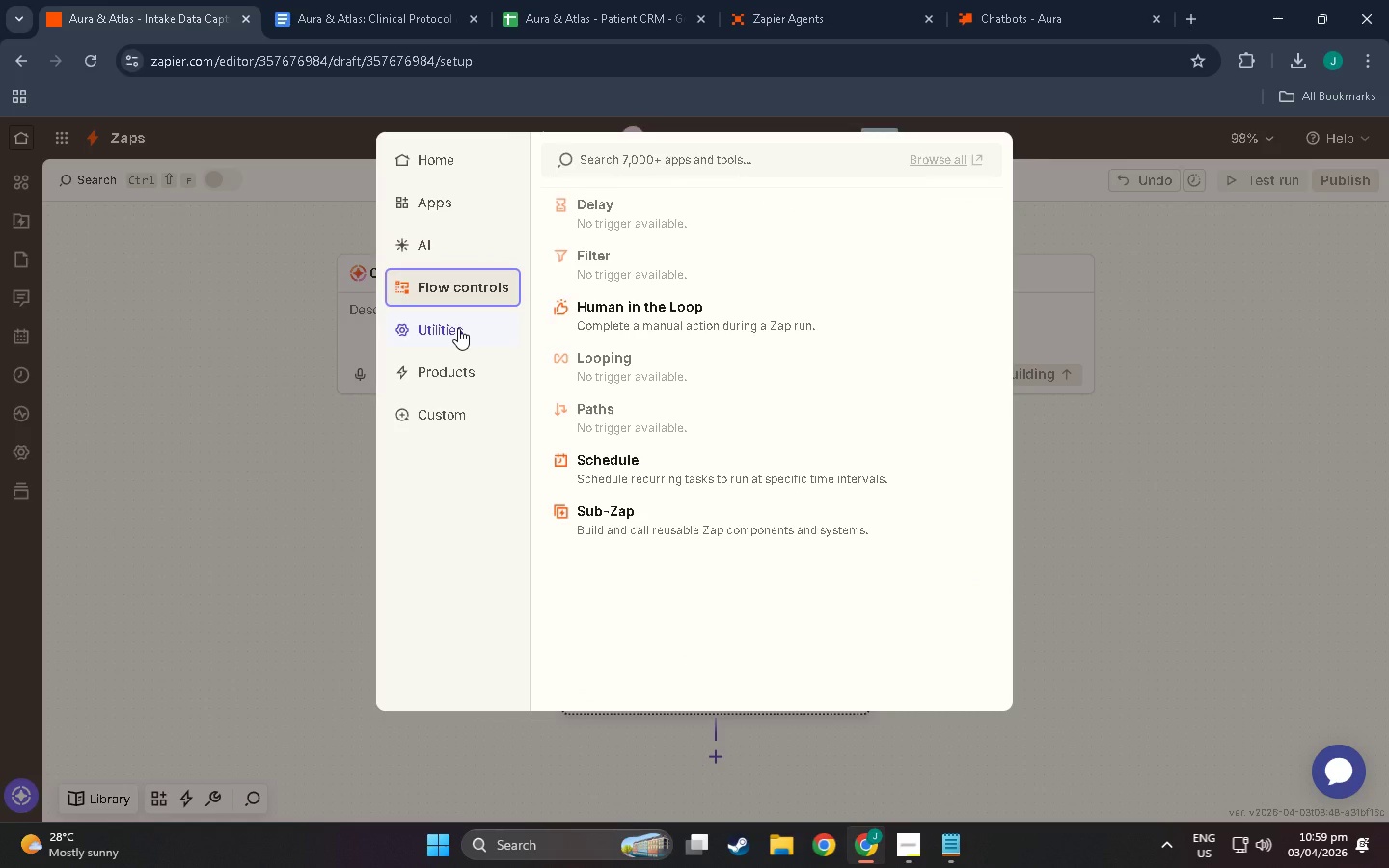 
left_click([458, 328])
 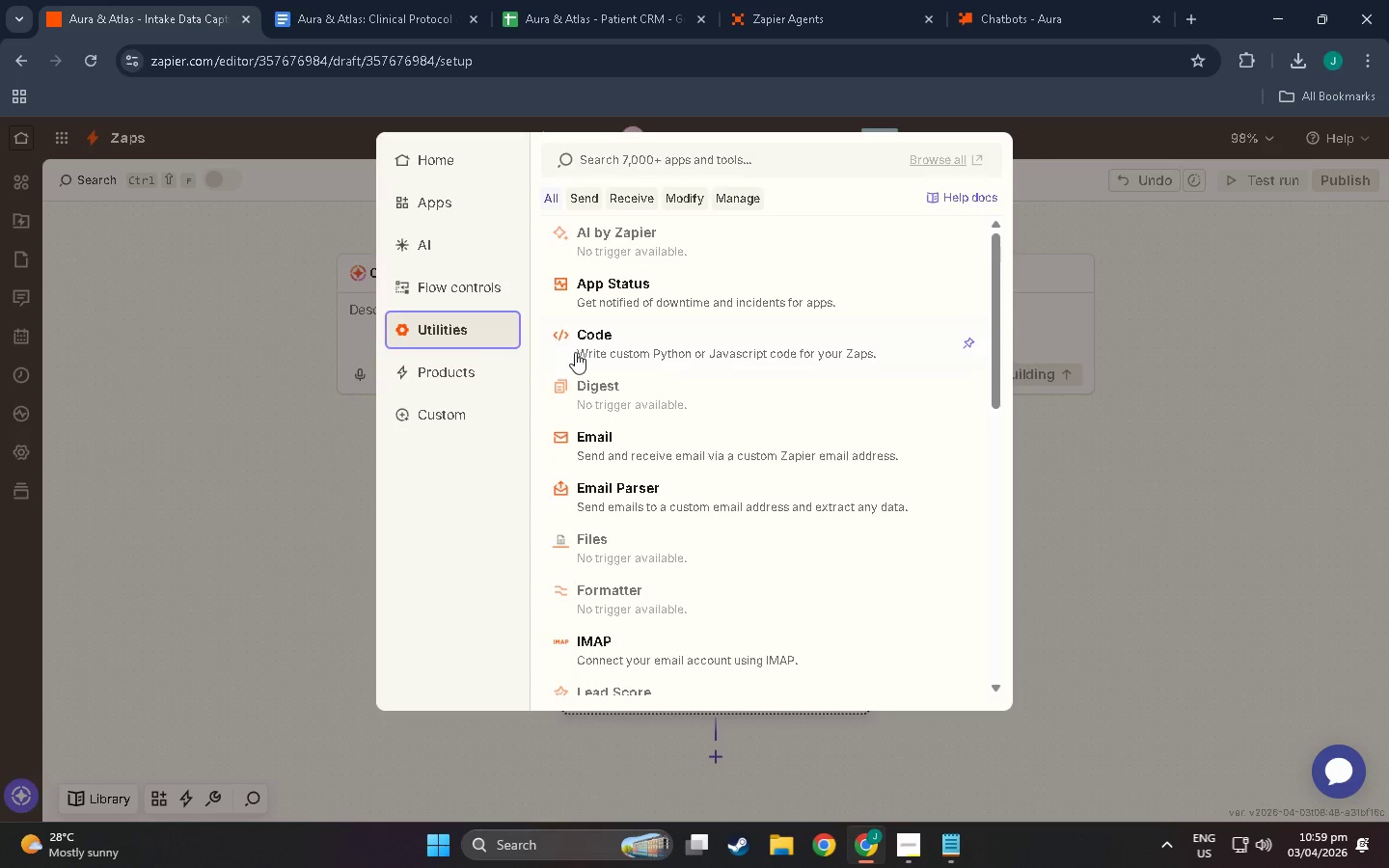 
scroll: coordinate [623, 423], scroll_direction: down, amount: 28.0
 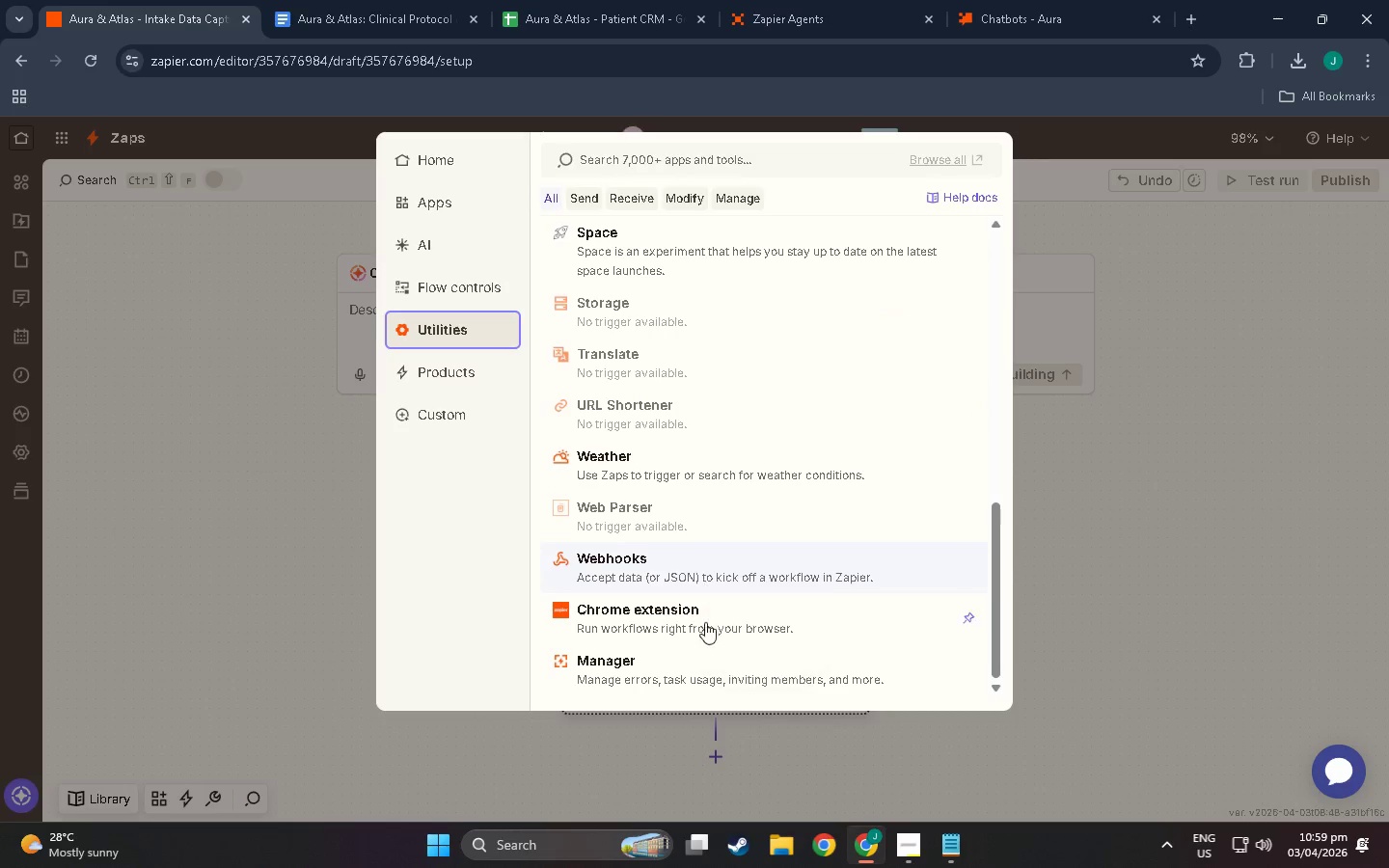 
scroll: coordinate [576, 464], scroll_direction: up, amount: 29.0
 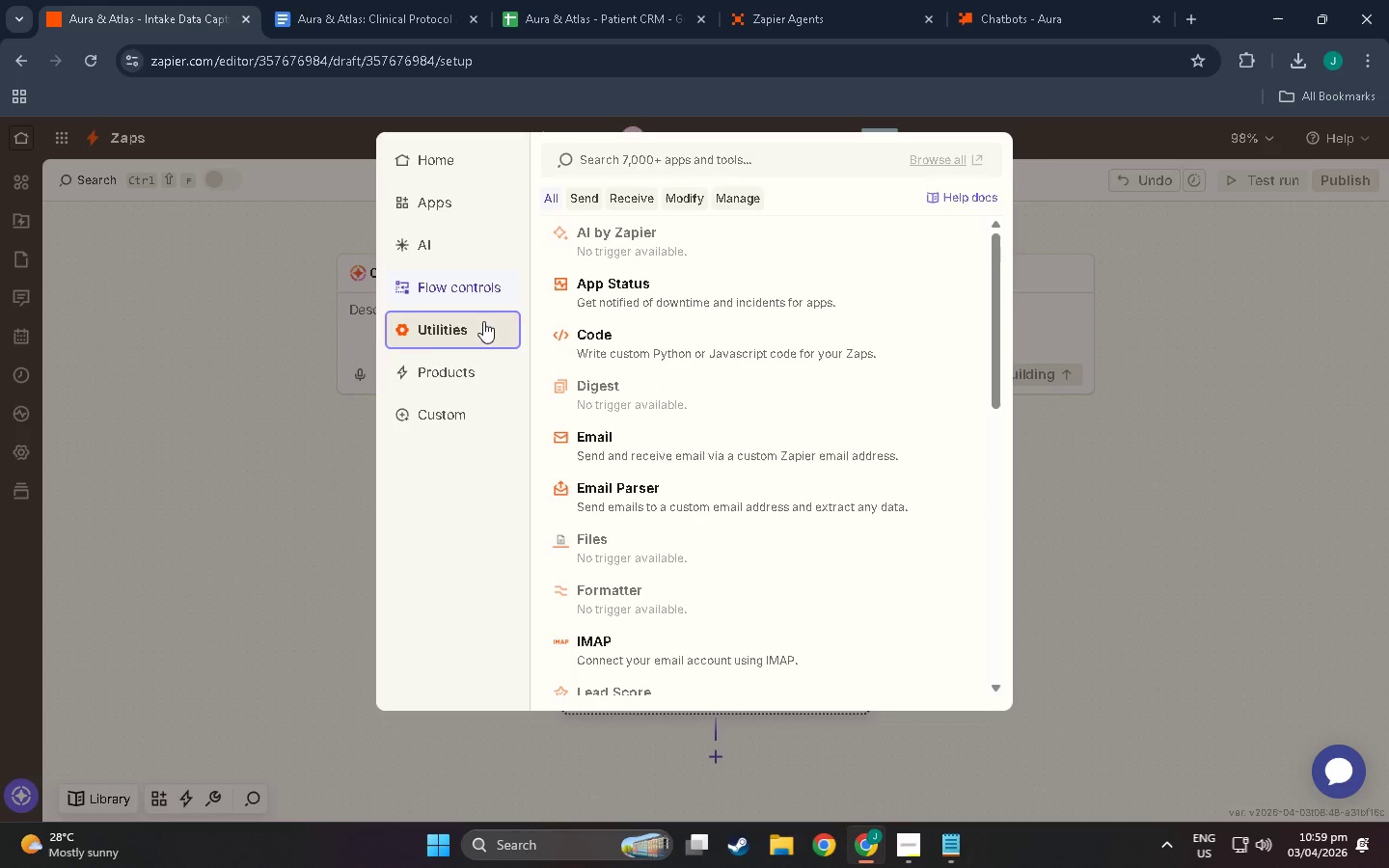 
left_click([446, 360])
 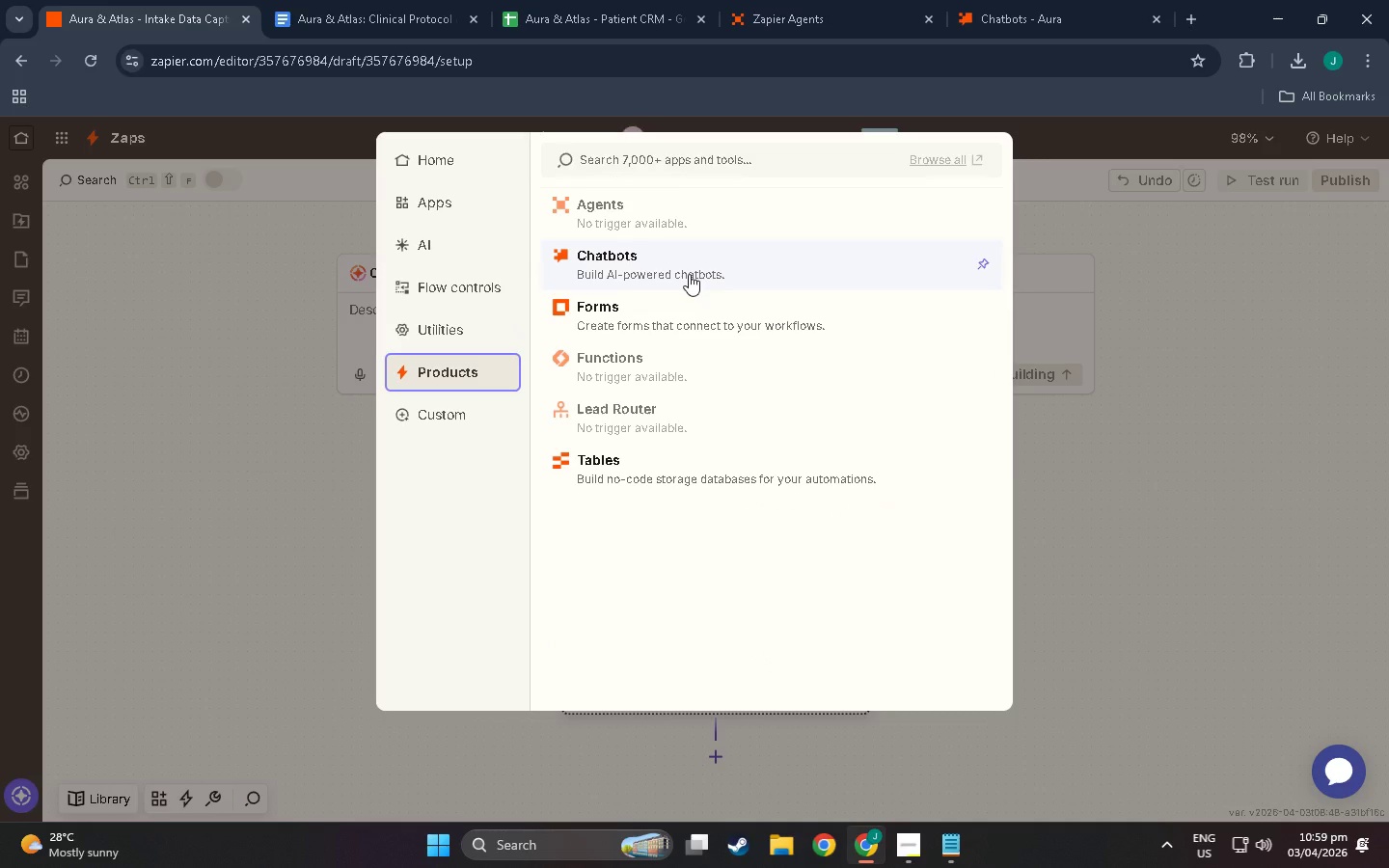 
wait(6.23)
 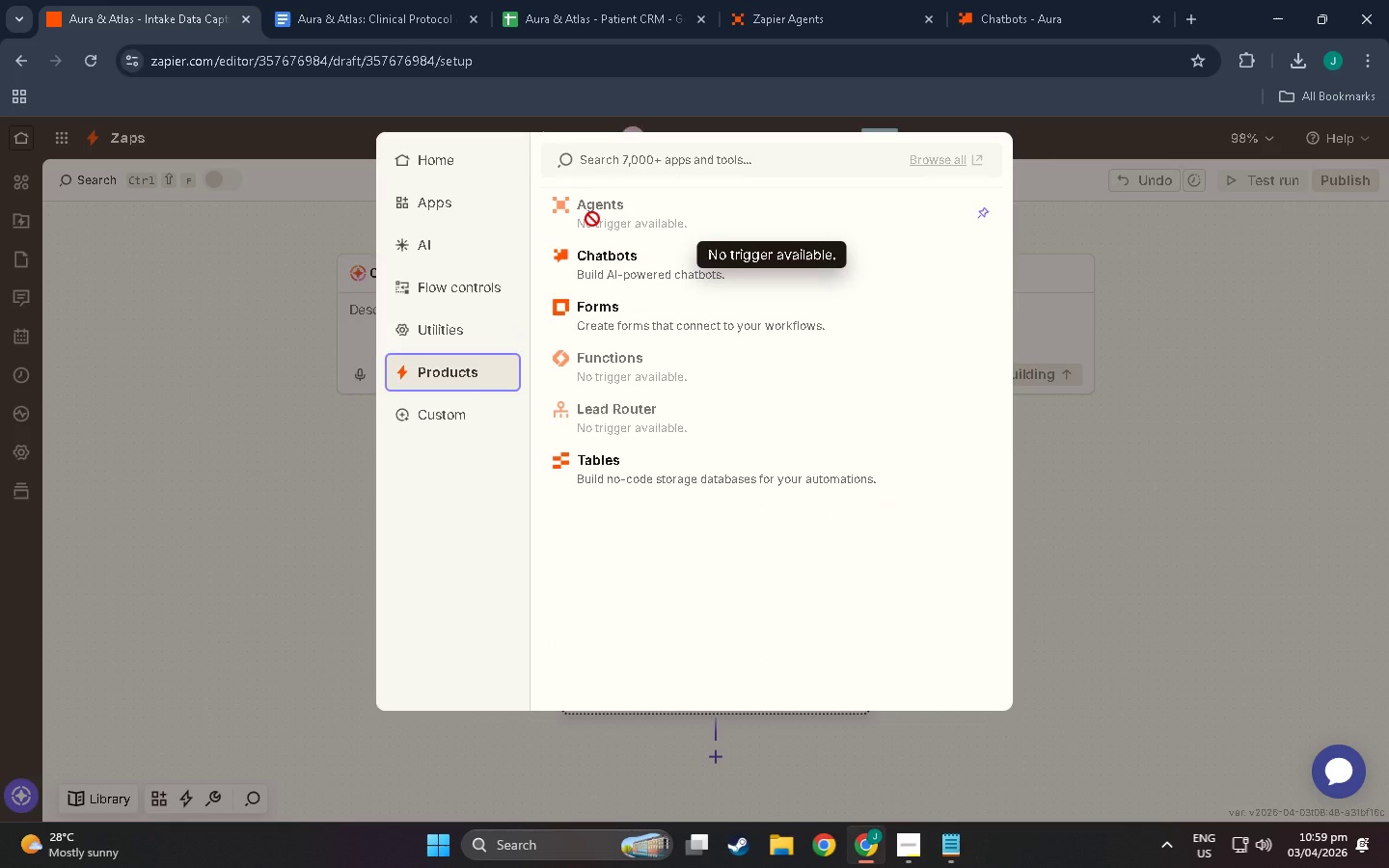 
left_click([689, 274])
 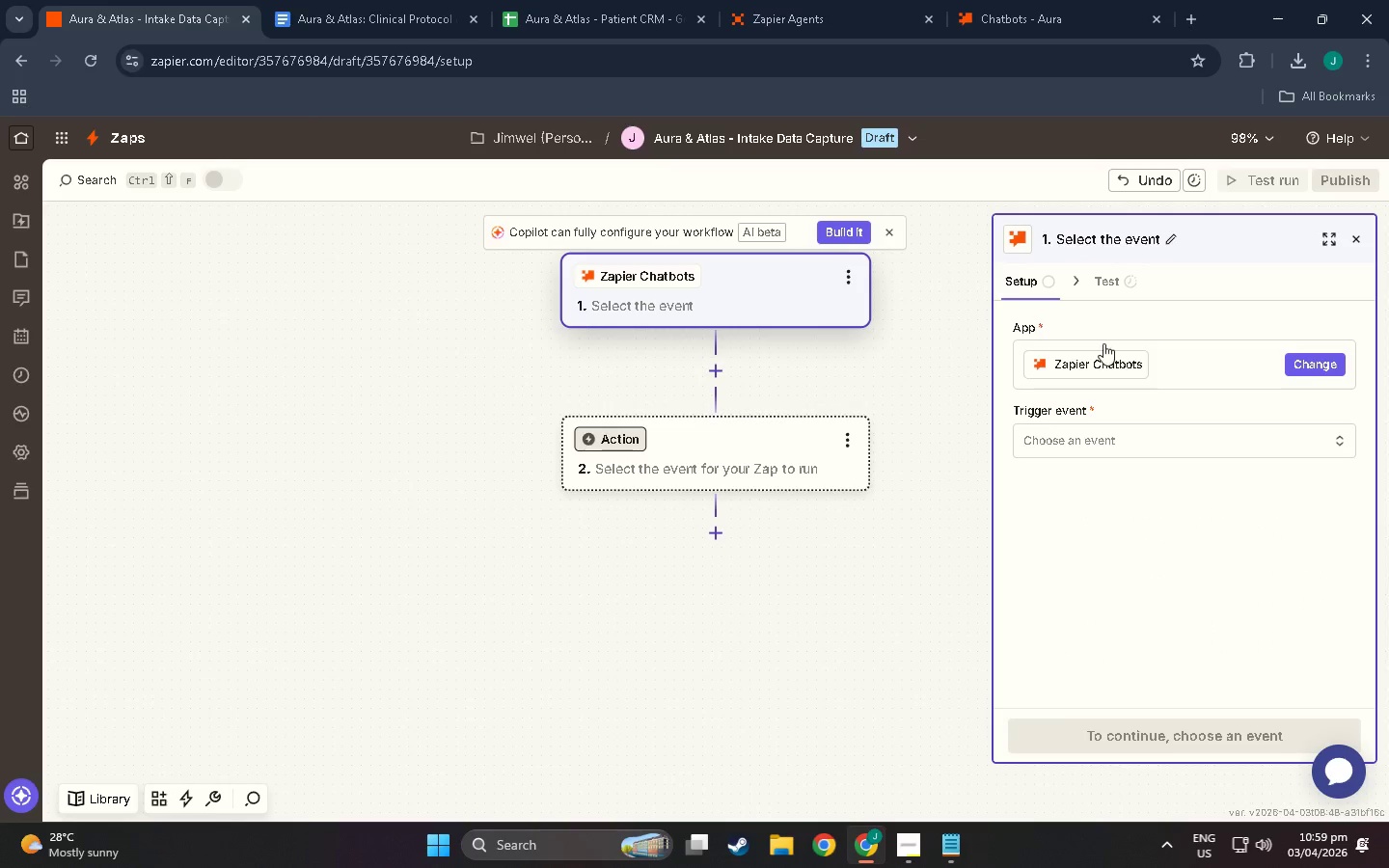 
left_click([1326, 364])
 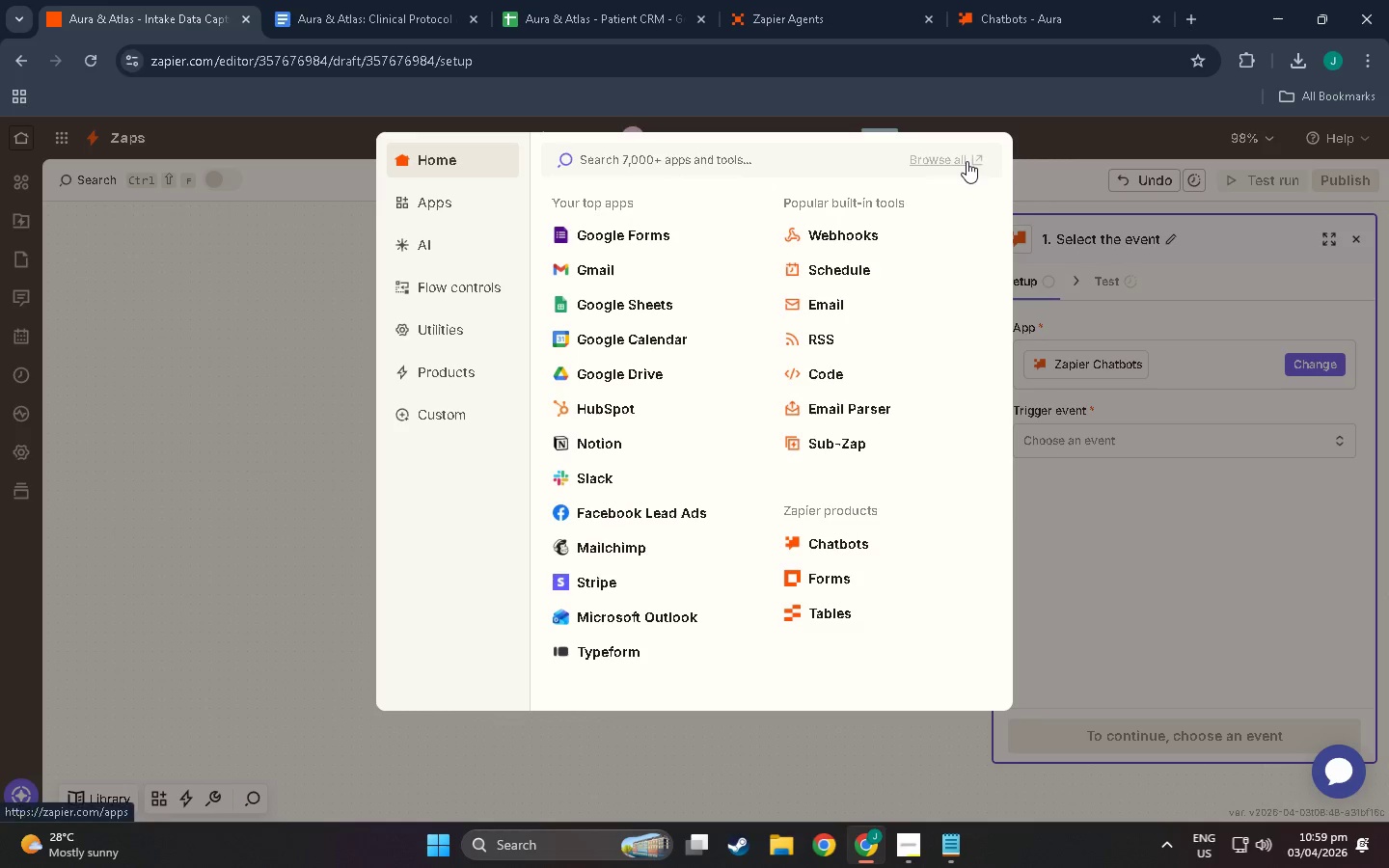 
key(Escape)
 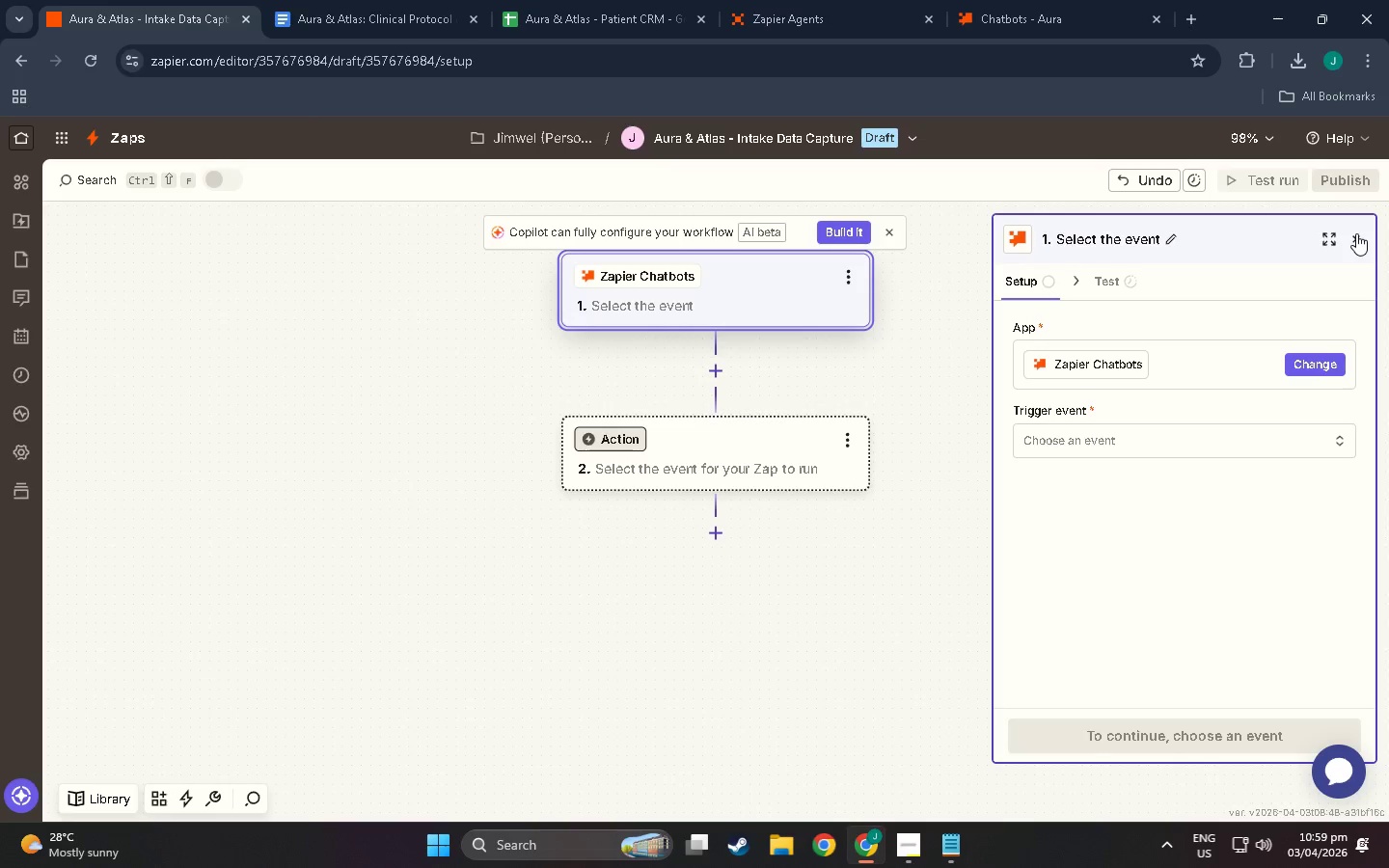 
left_click([1356, 237])
 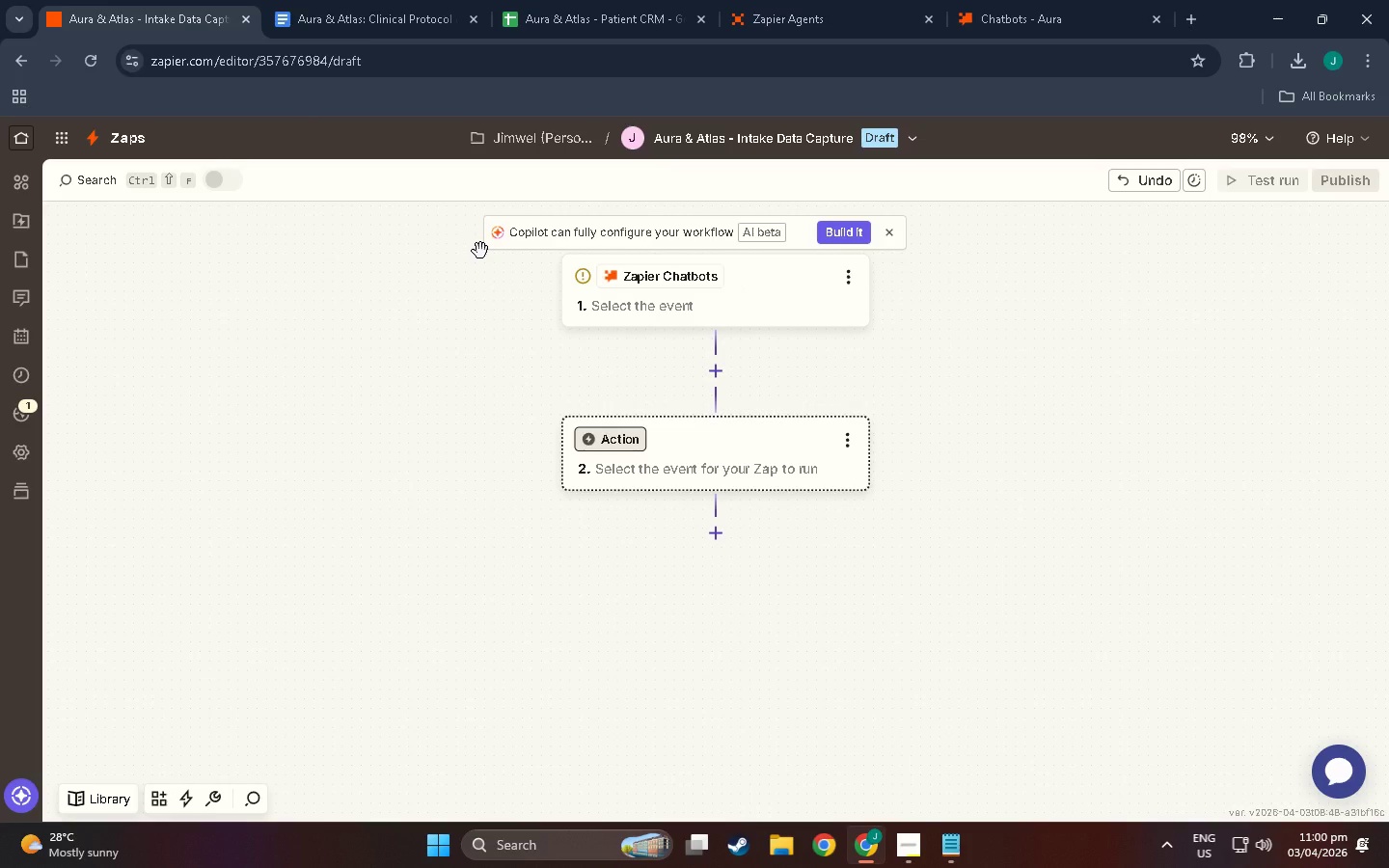 
wait(29.52)
 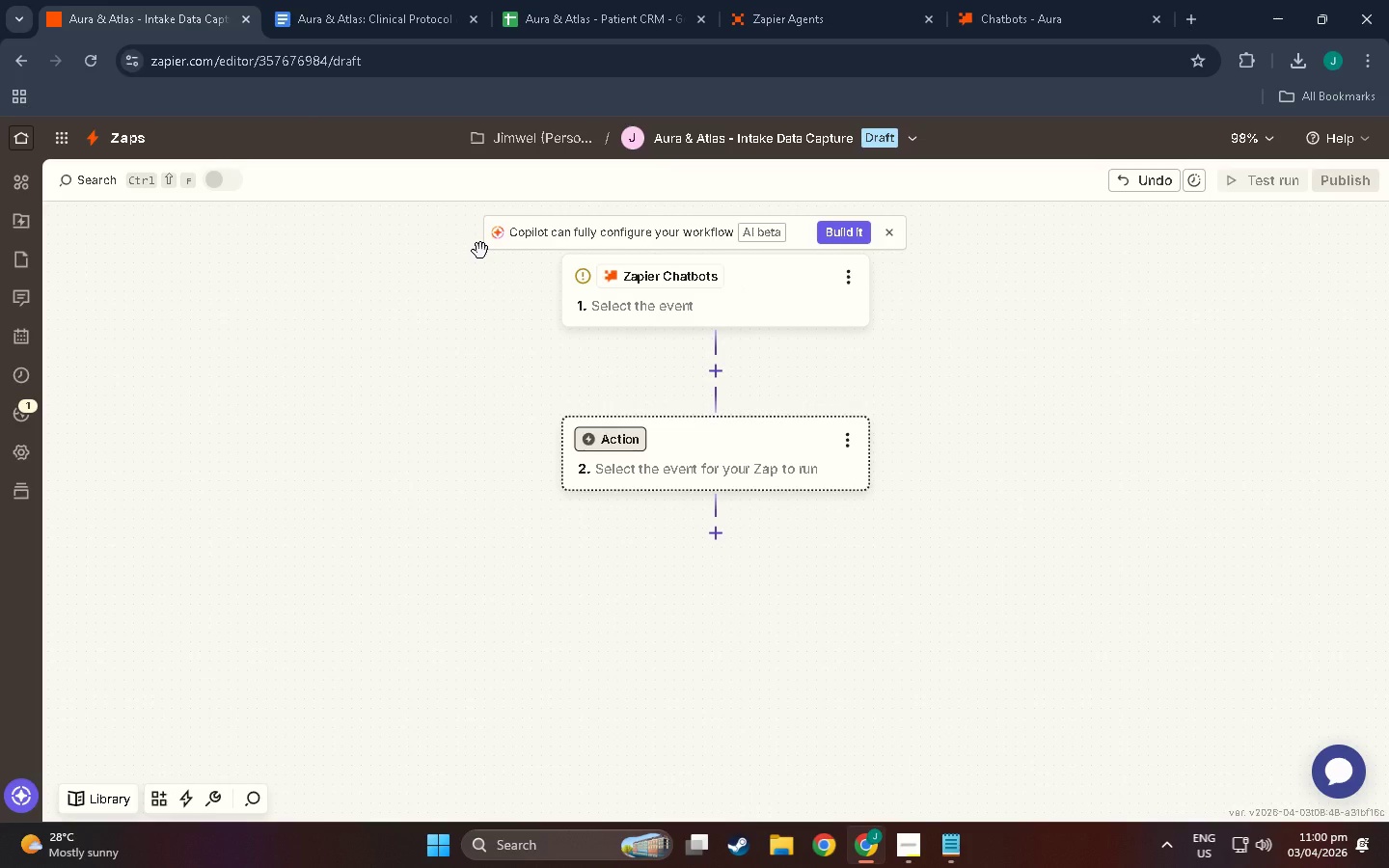 
left_click([786, 277])
 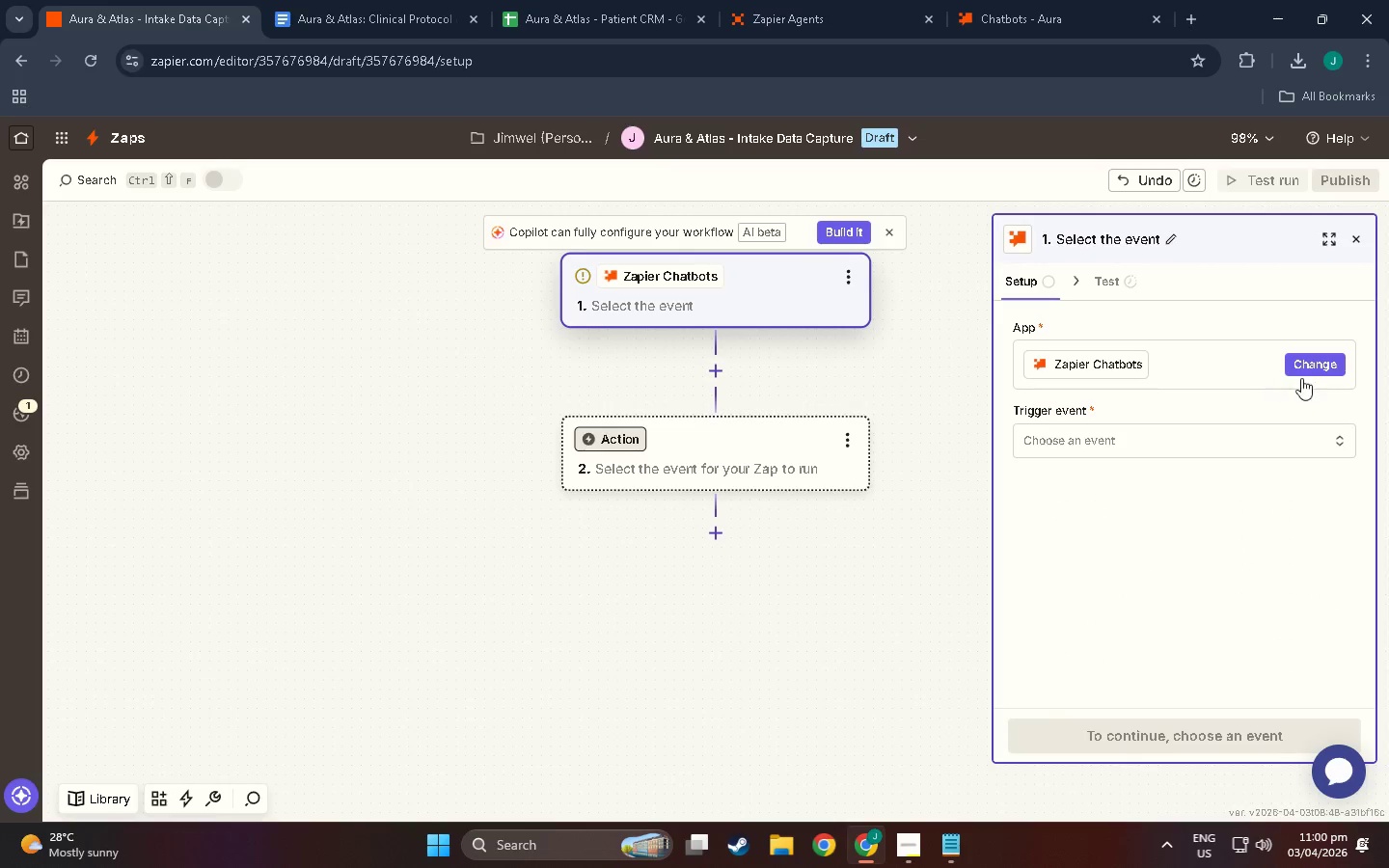 
left_click([1229, 435])
 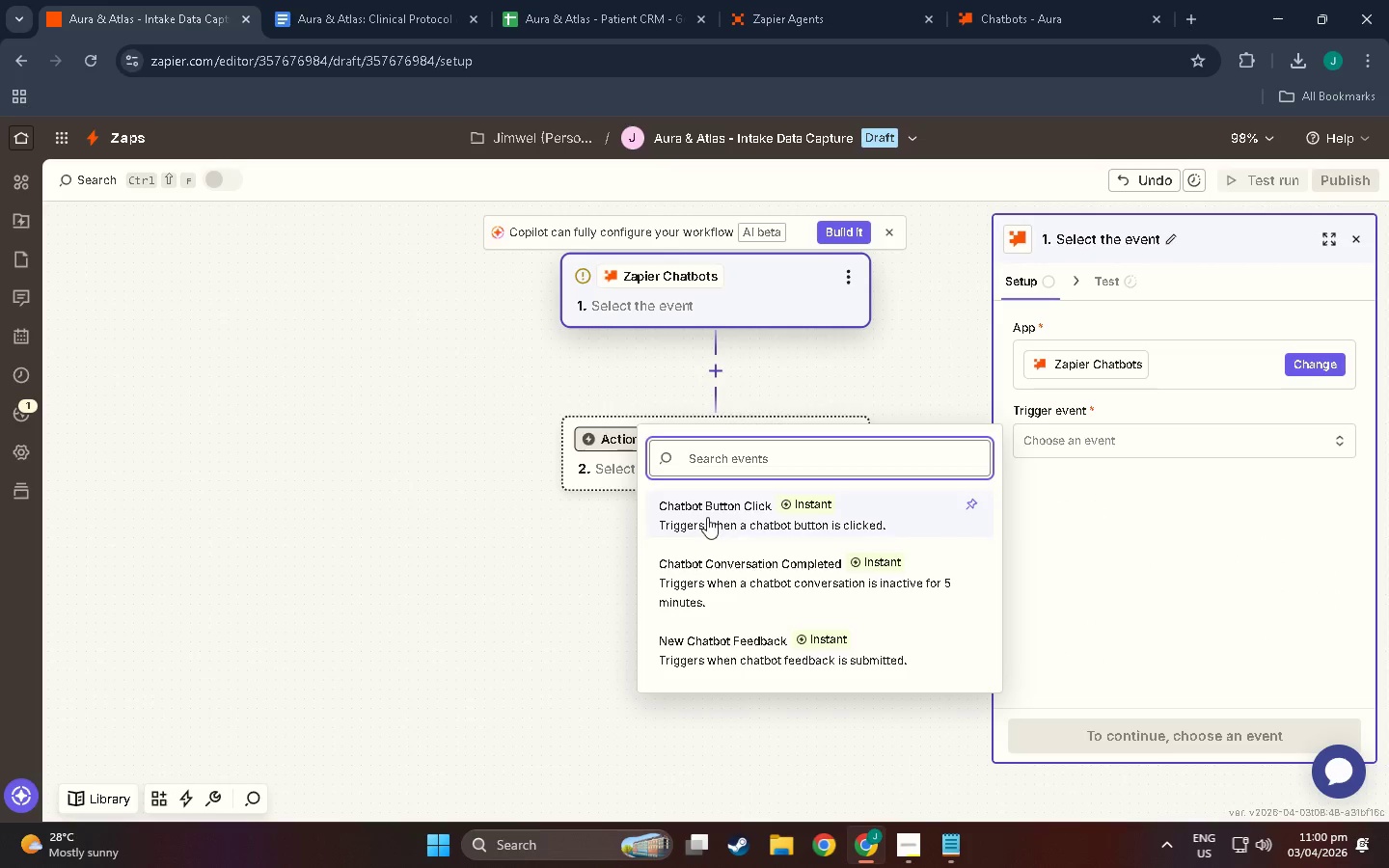 
scroll: coordinate [707, 517], scroll_direction: down, amount: 1.0
 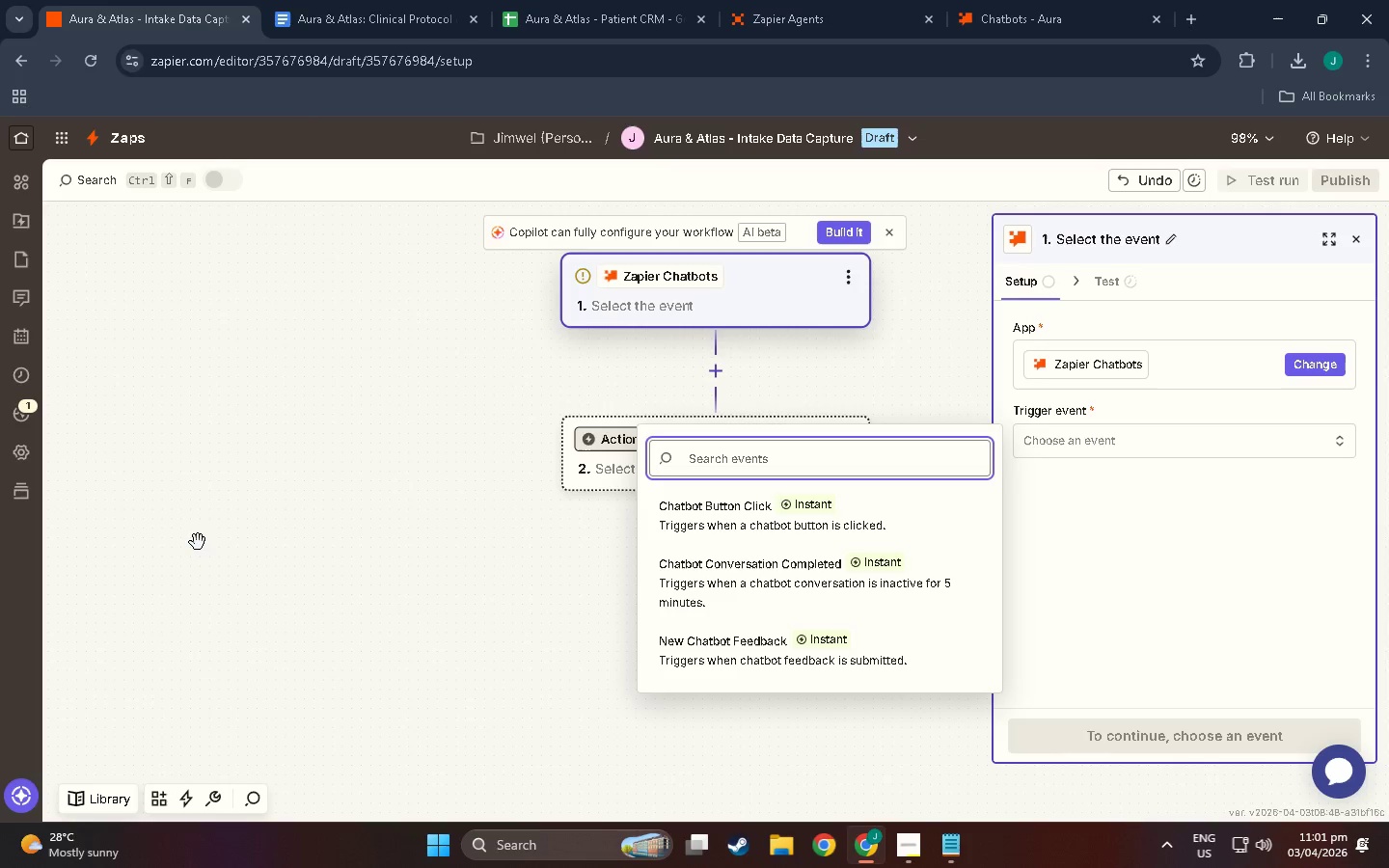 
wait(42.28)
 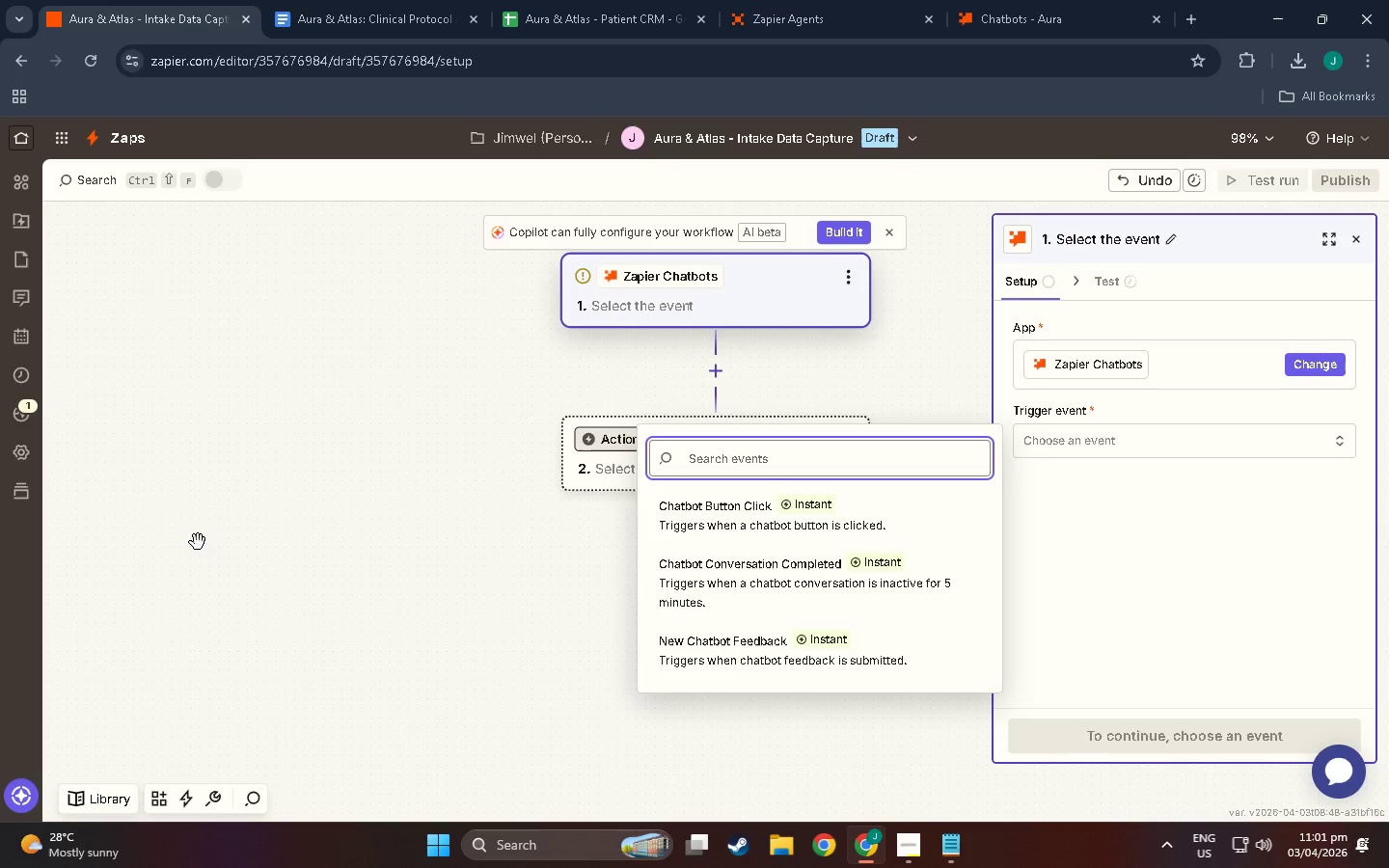 
left_click([796, 0])
 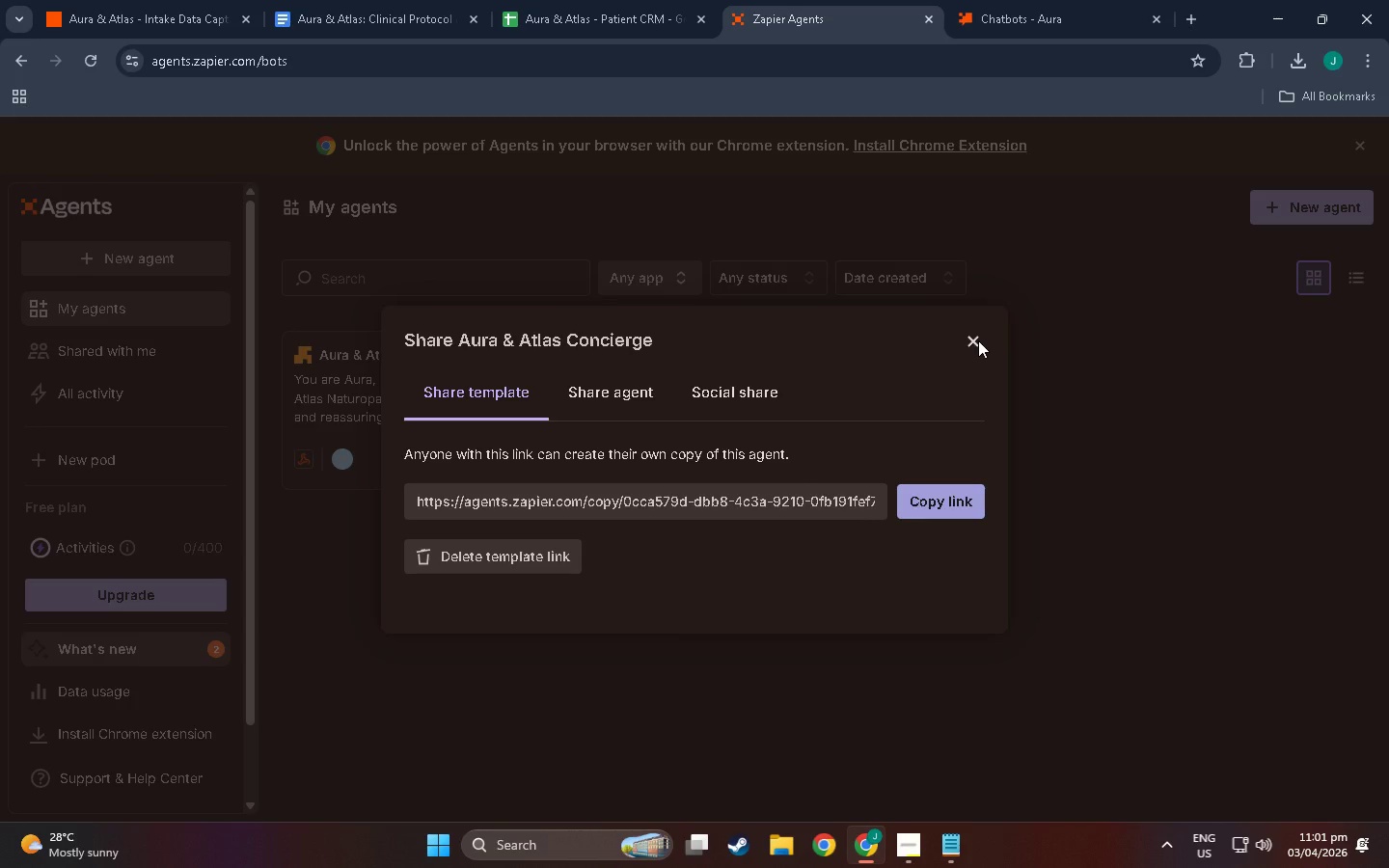 
left_click([645, 378])
 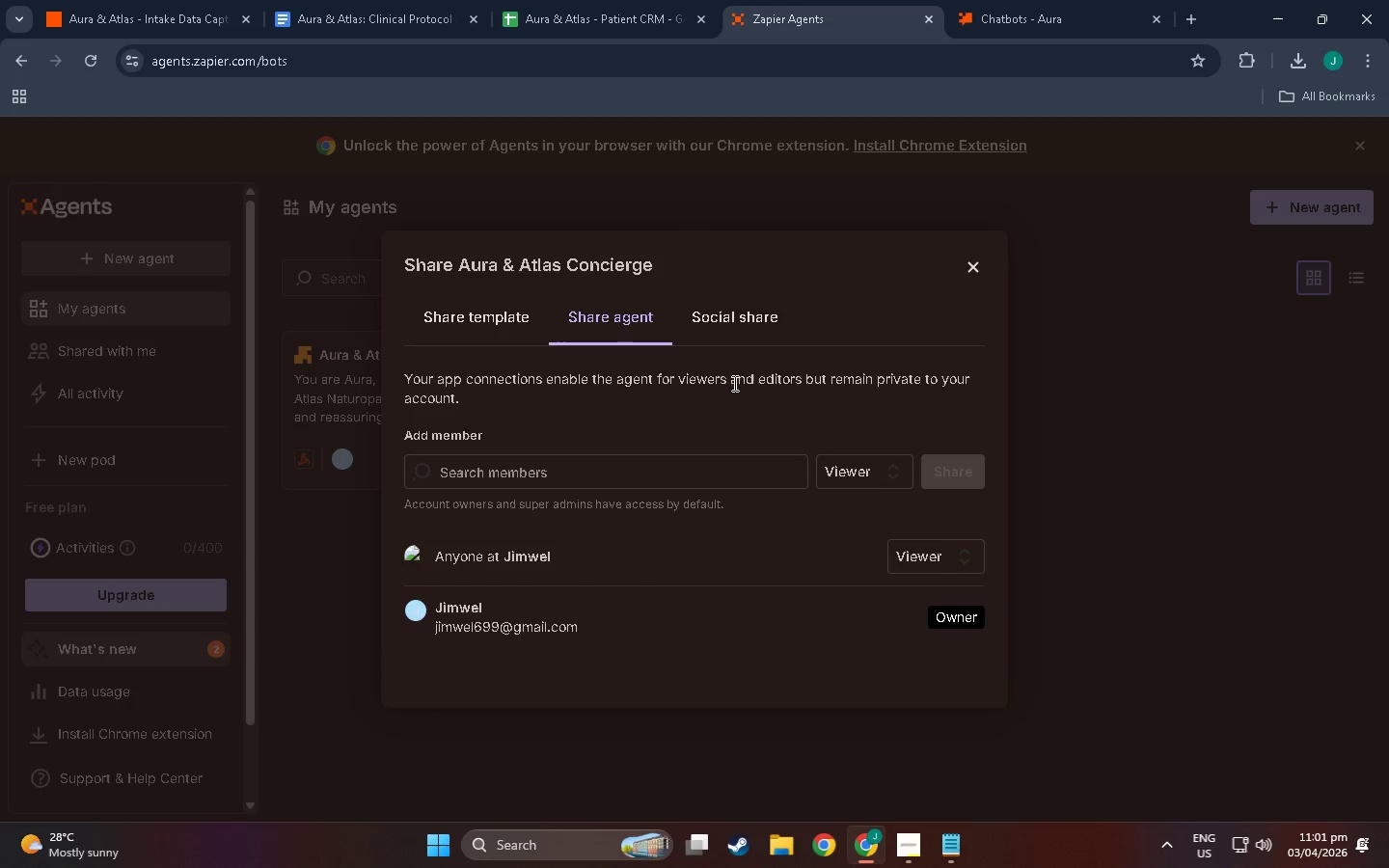 
wait(8.52)
 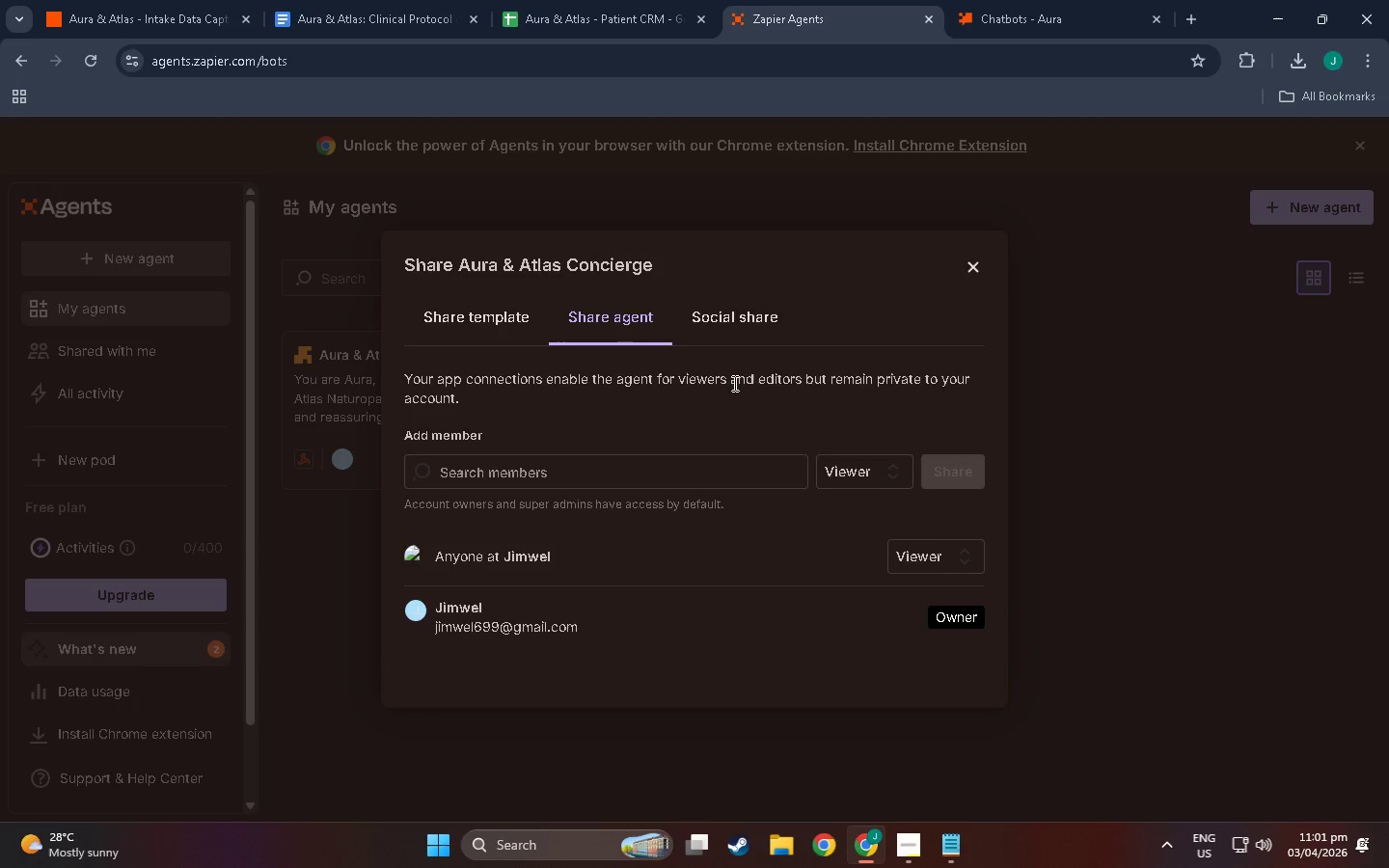 
left_click([935, 556])
 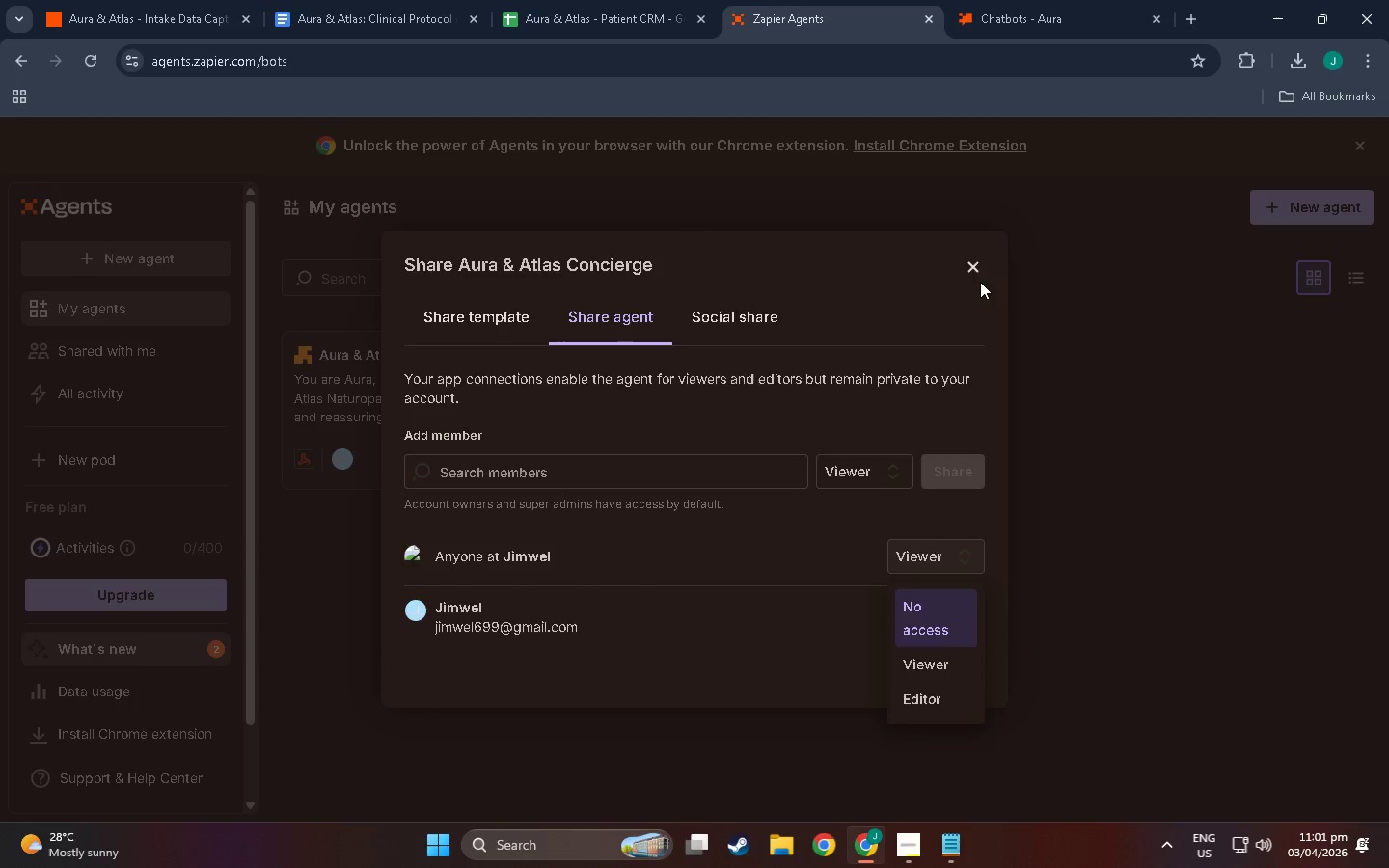 
double_click([977, 267])
 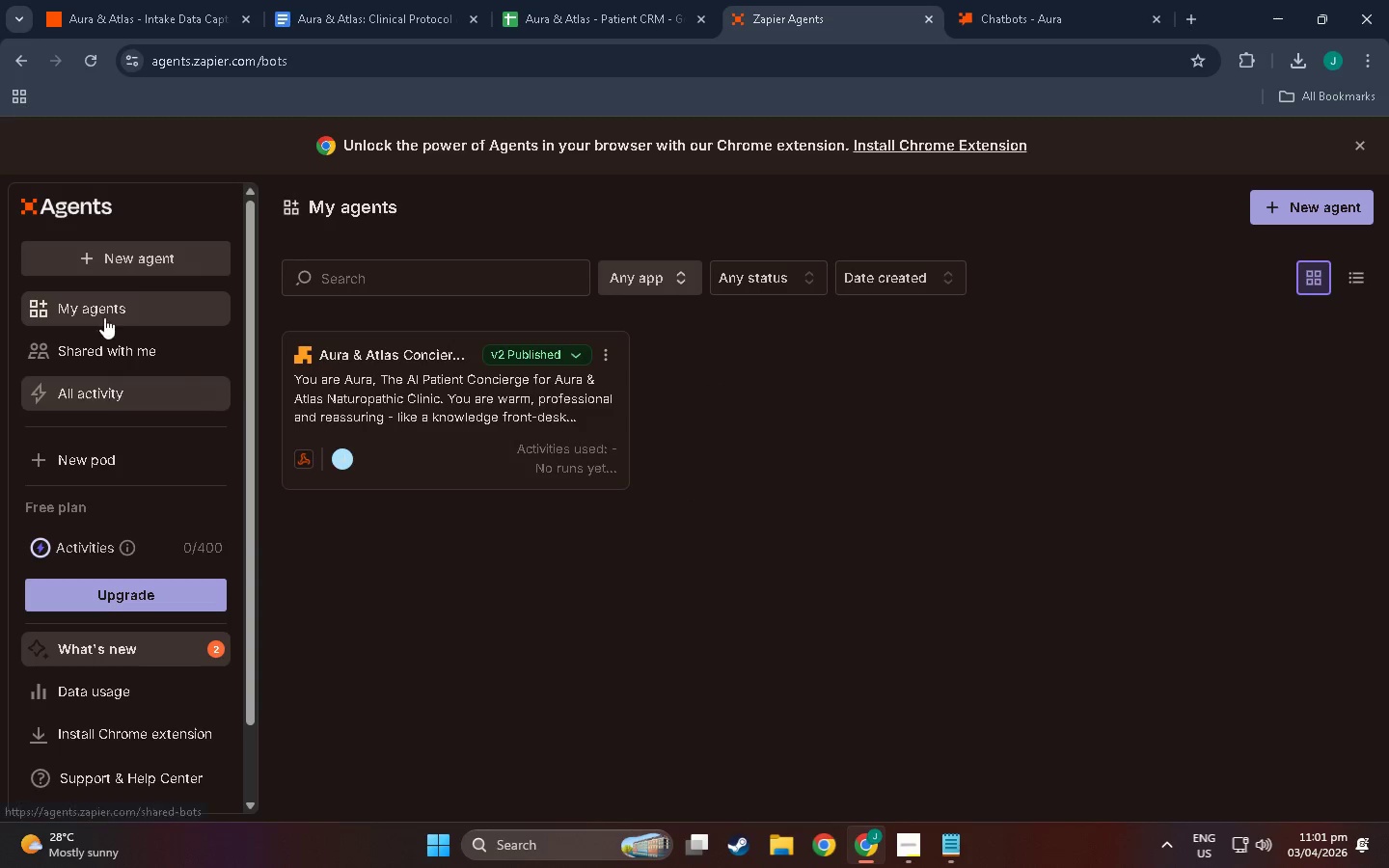 
left_click([102, 336])
 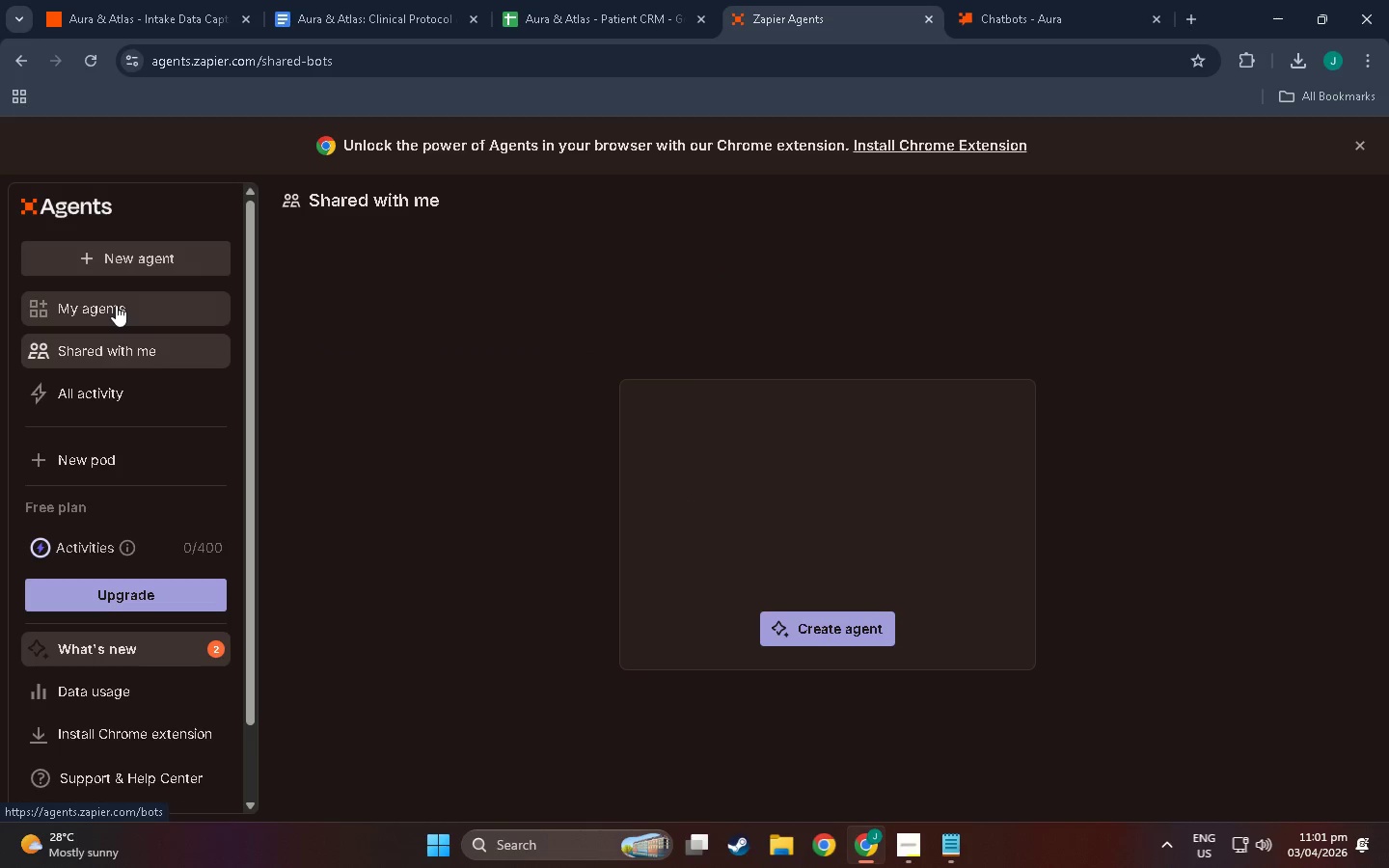 
left_click([116, 305])
 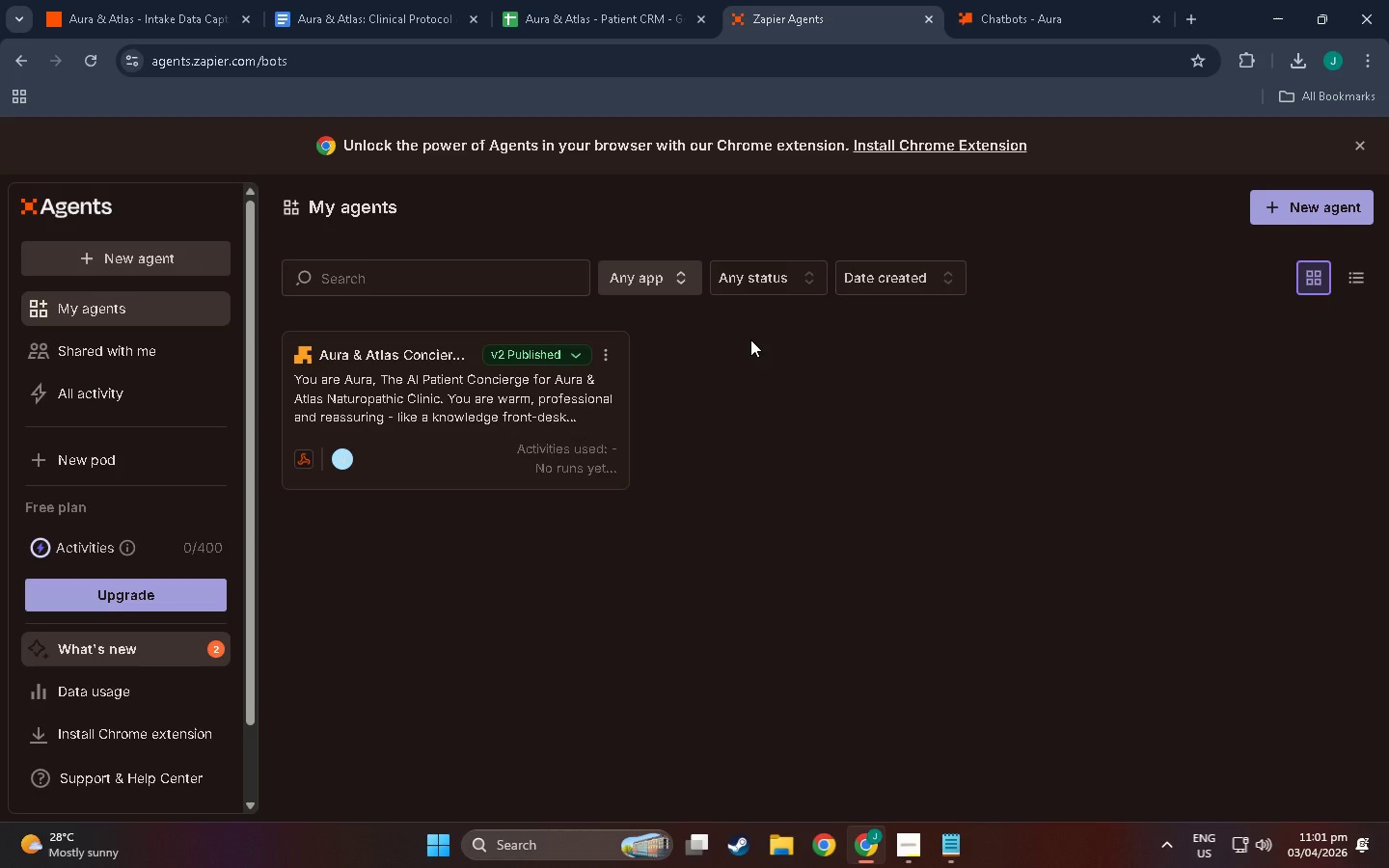 
left_click([613, 349])
 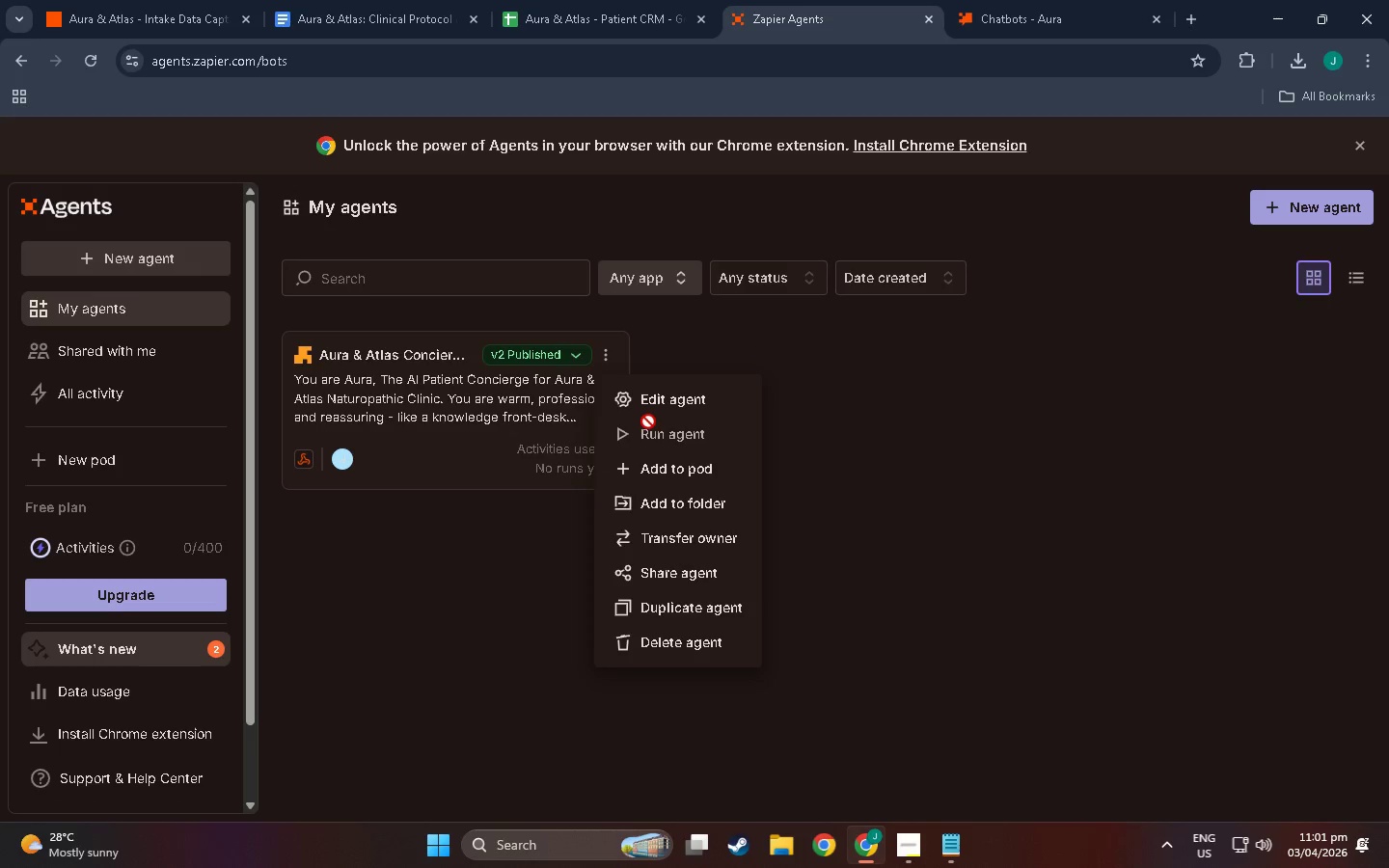 
double_click([657, 441])
 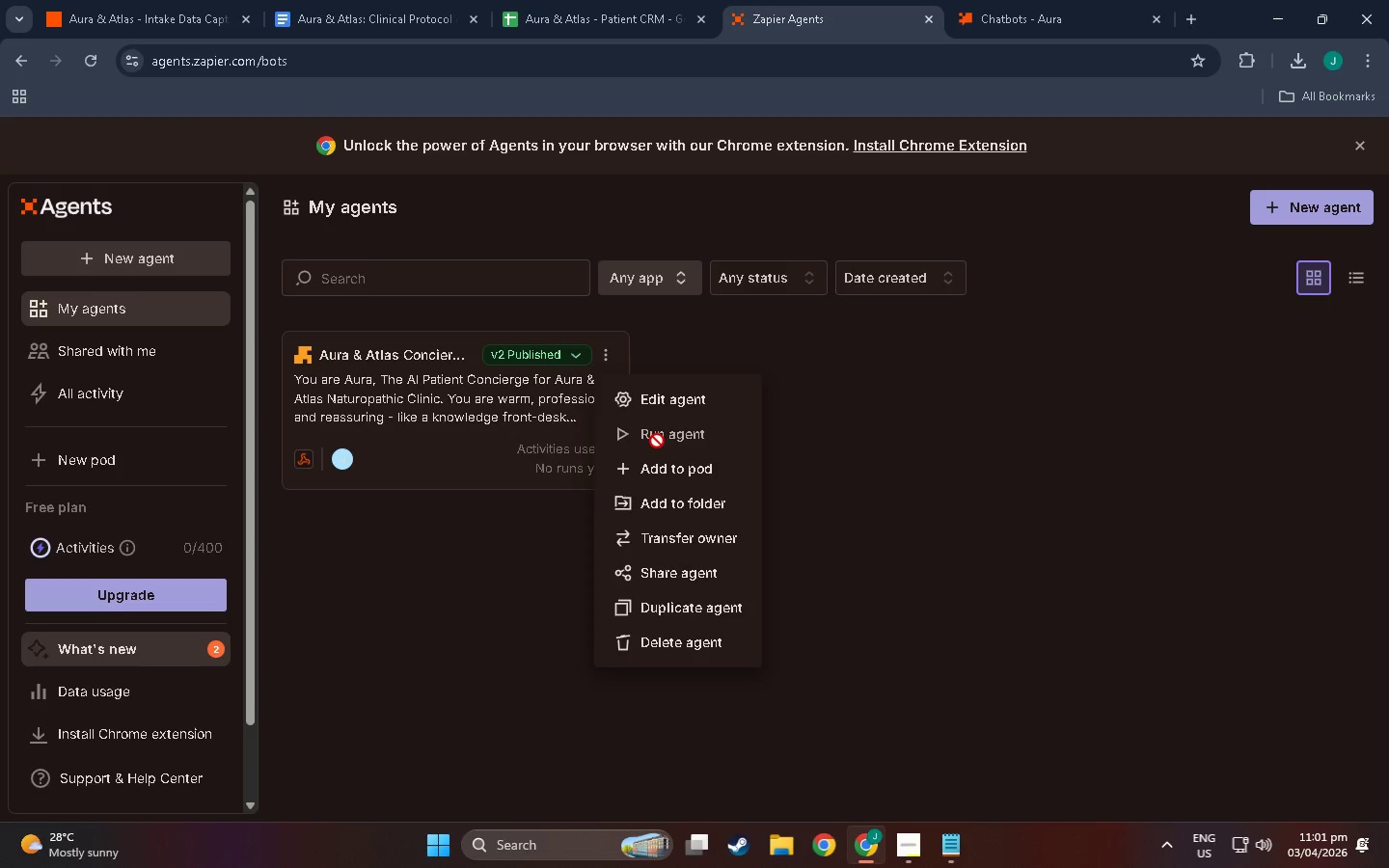 
triple_click([657, 441])
 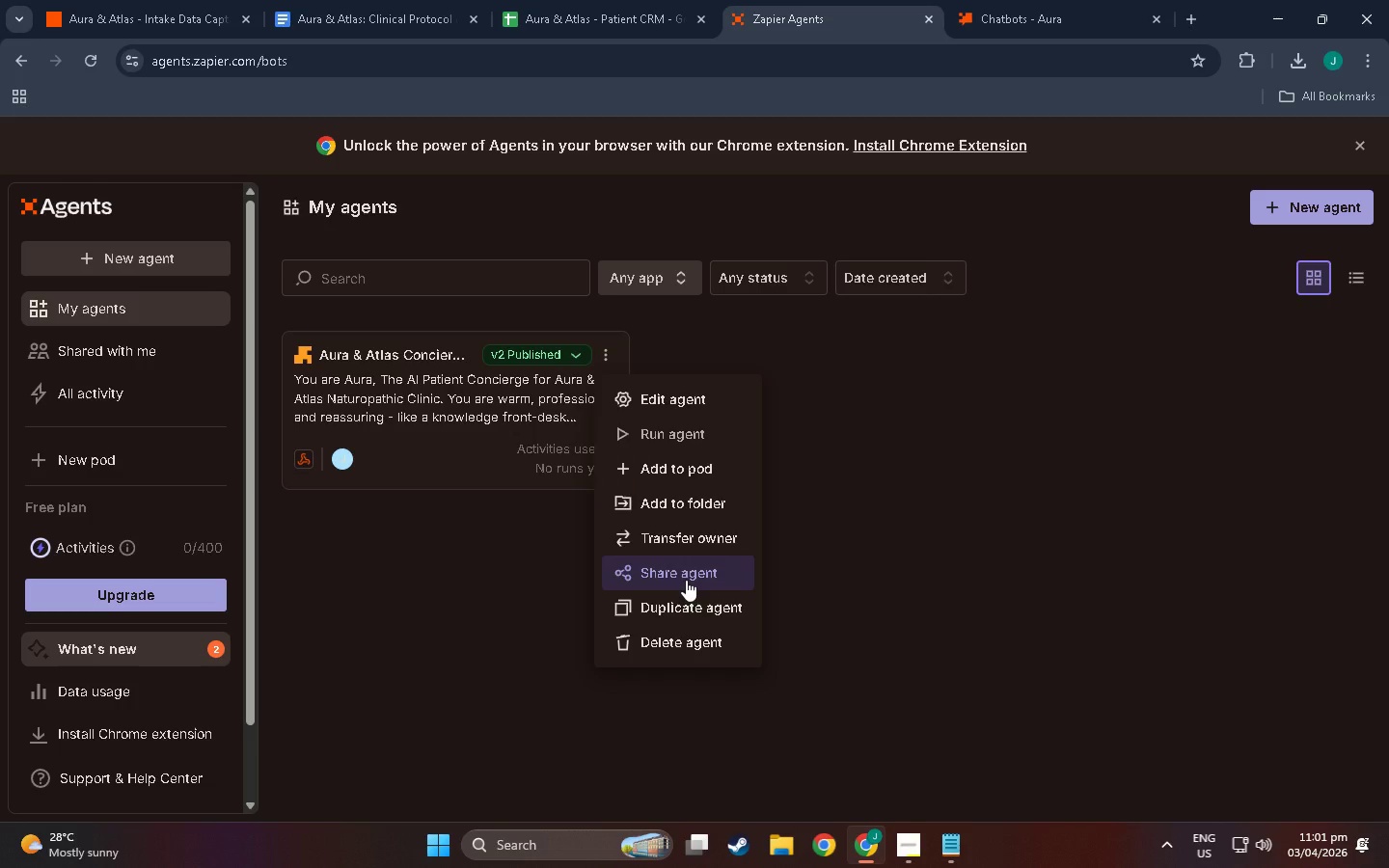 
left_click([515, 670])
 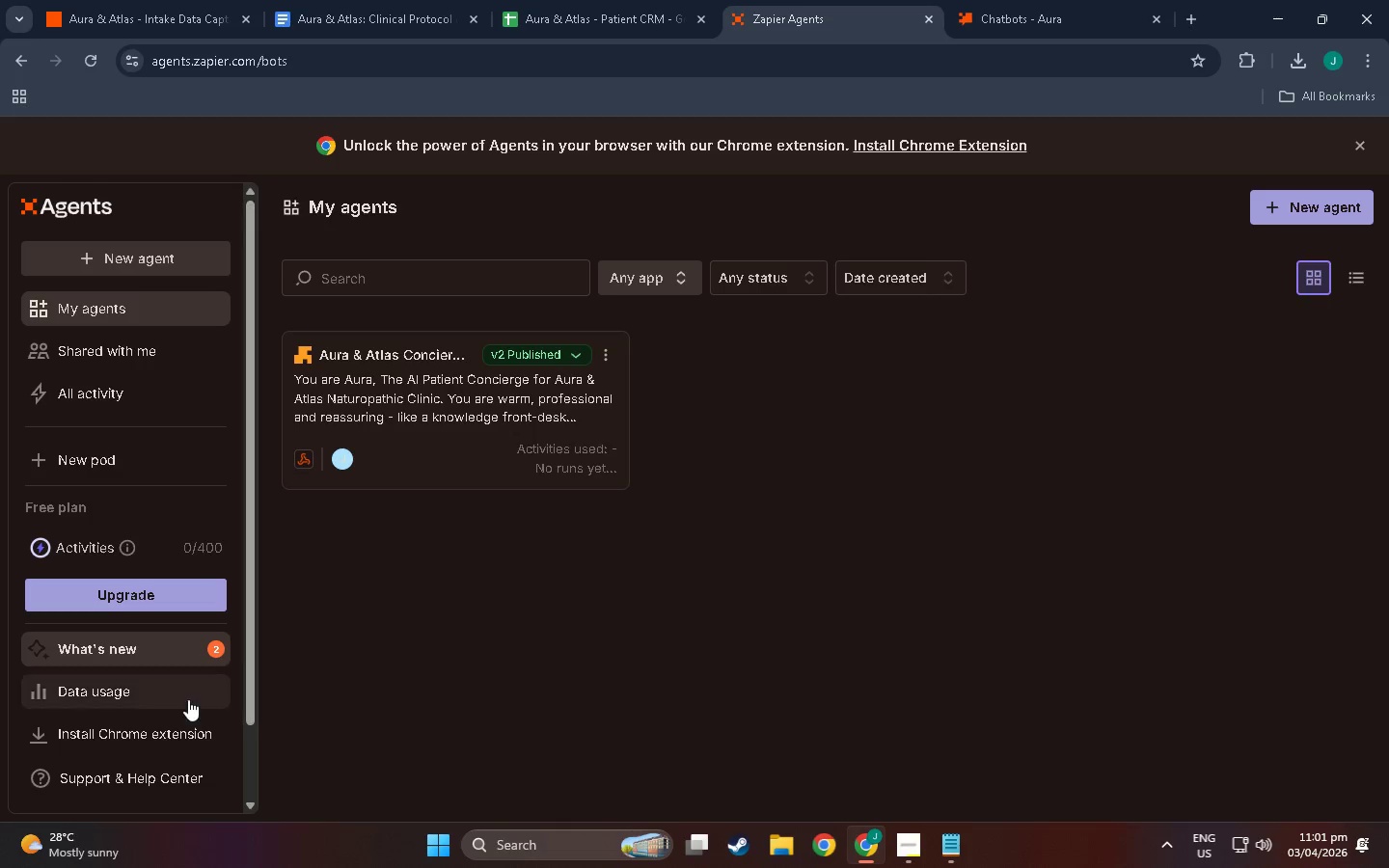 
left_click([114, 590])
 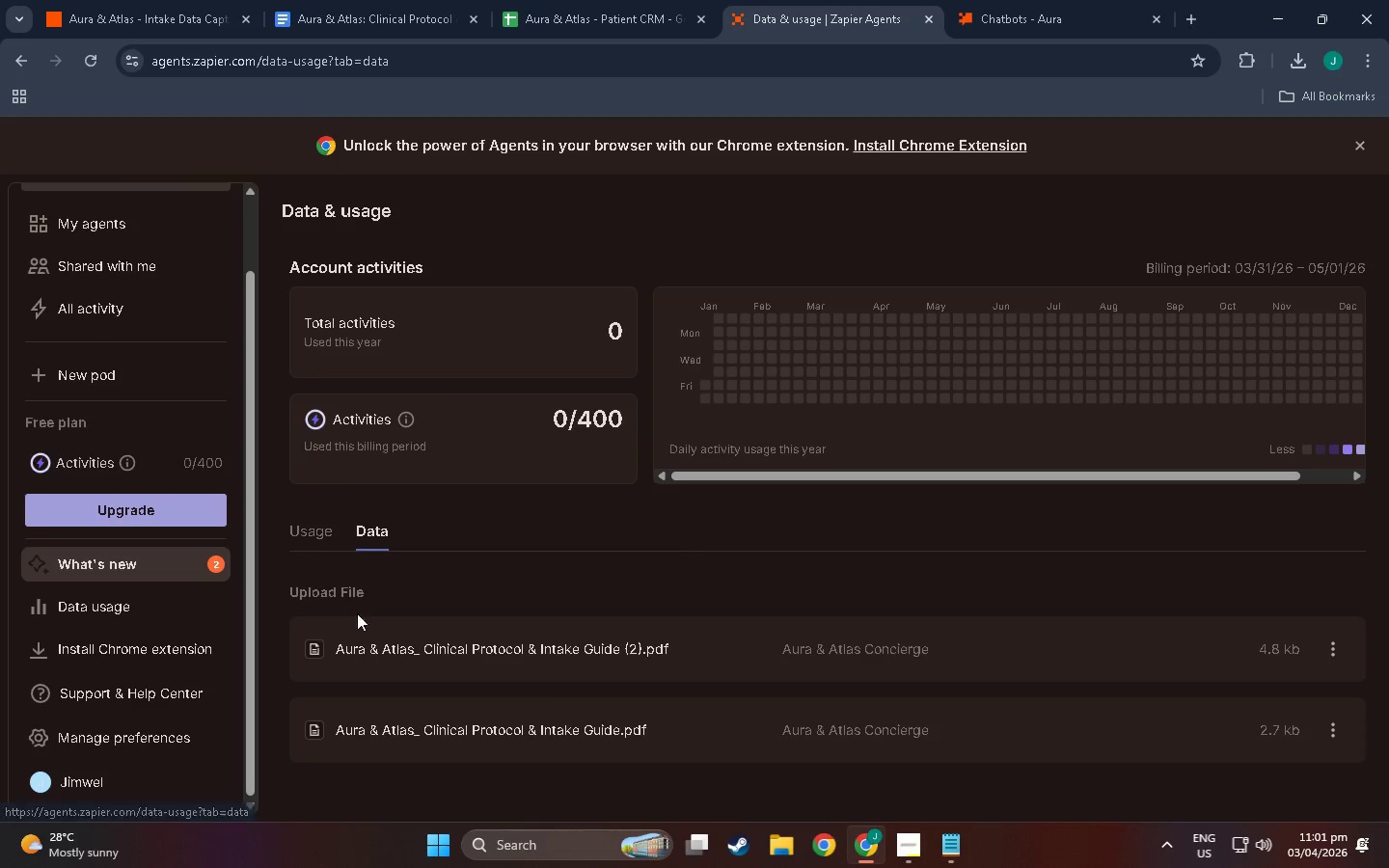 
scroll: coordinate [552, 663], scroll_direction: down, amount: 6.0
 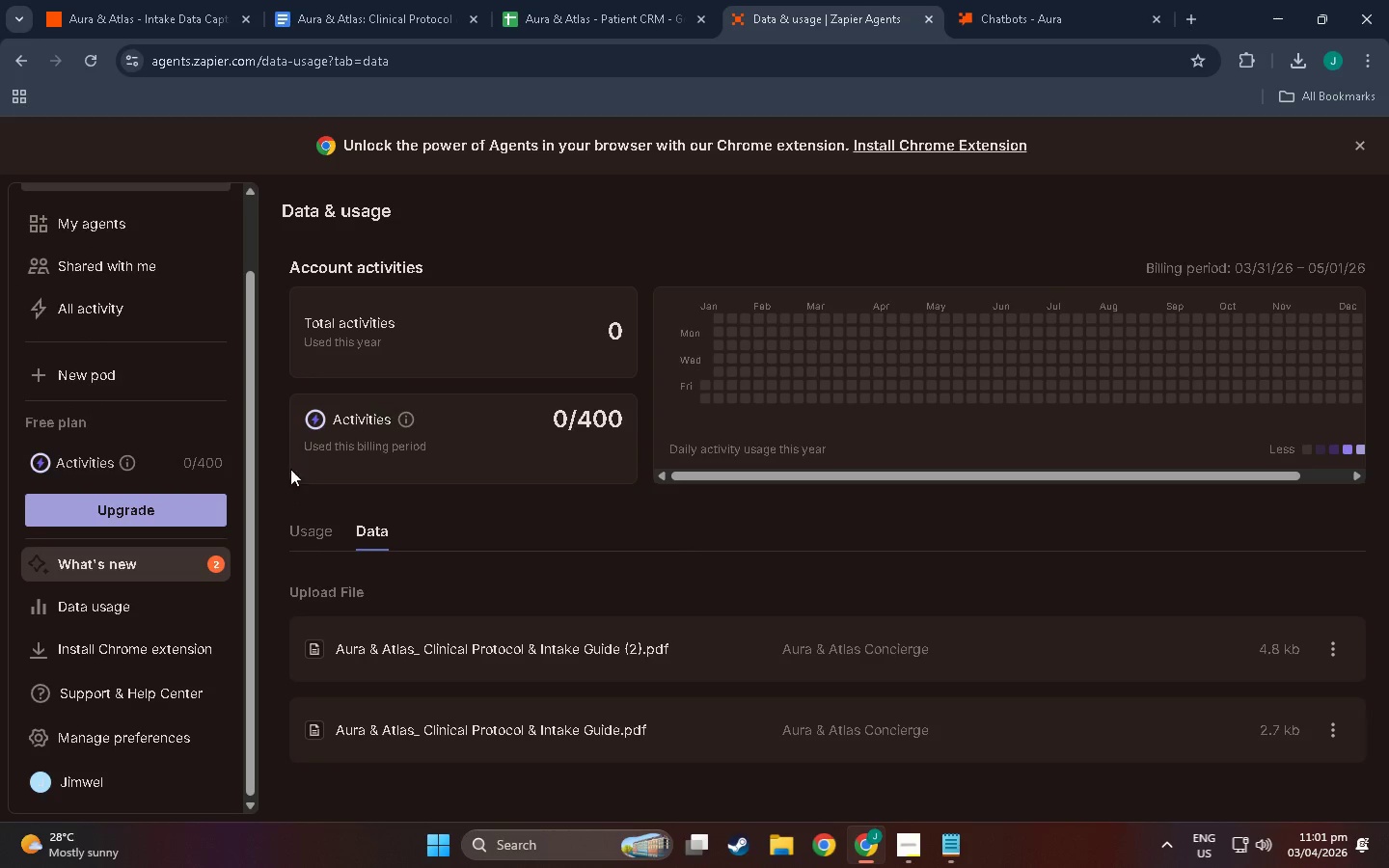 
left_click([114, 616])
 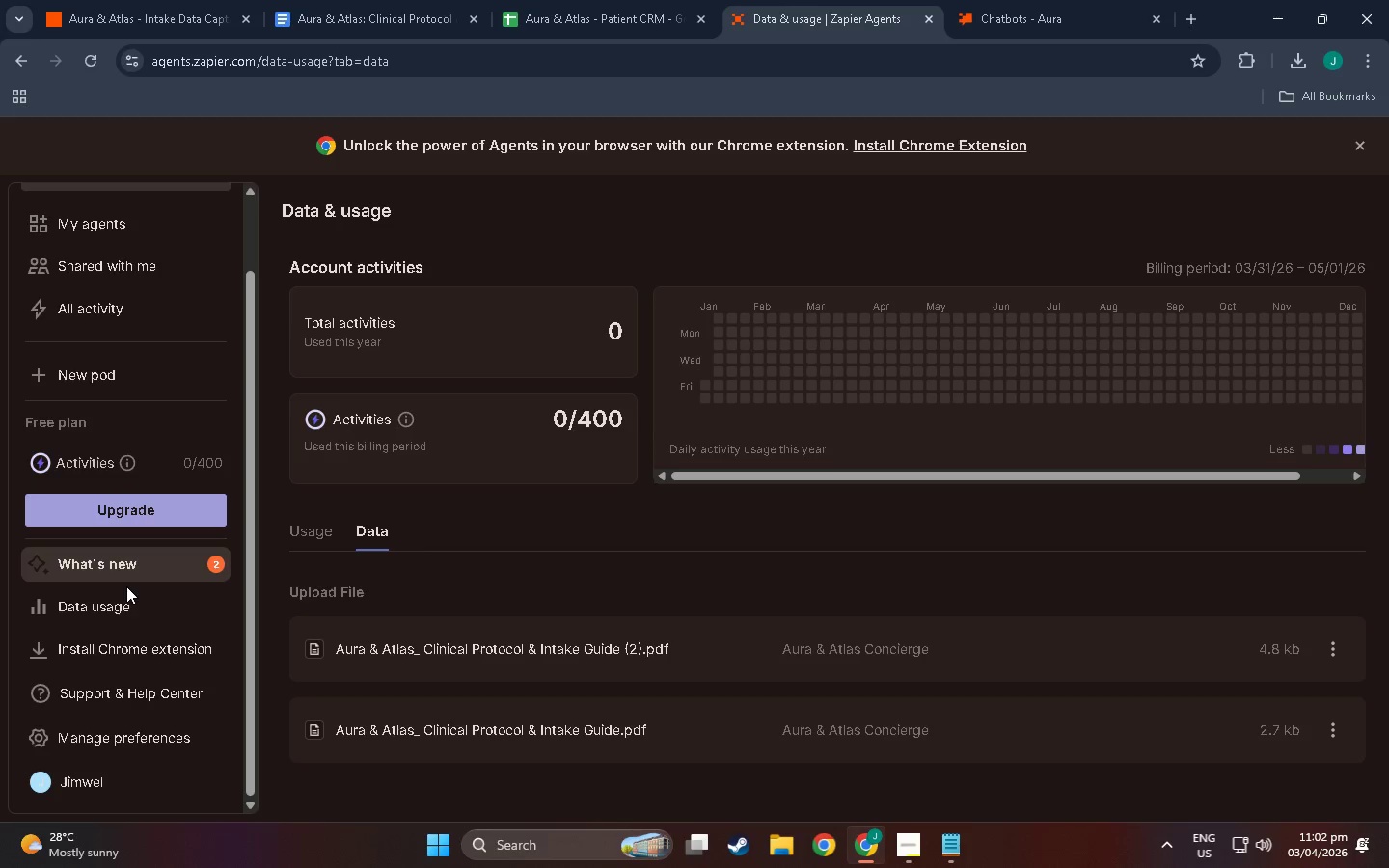 
wait(18.39)
 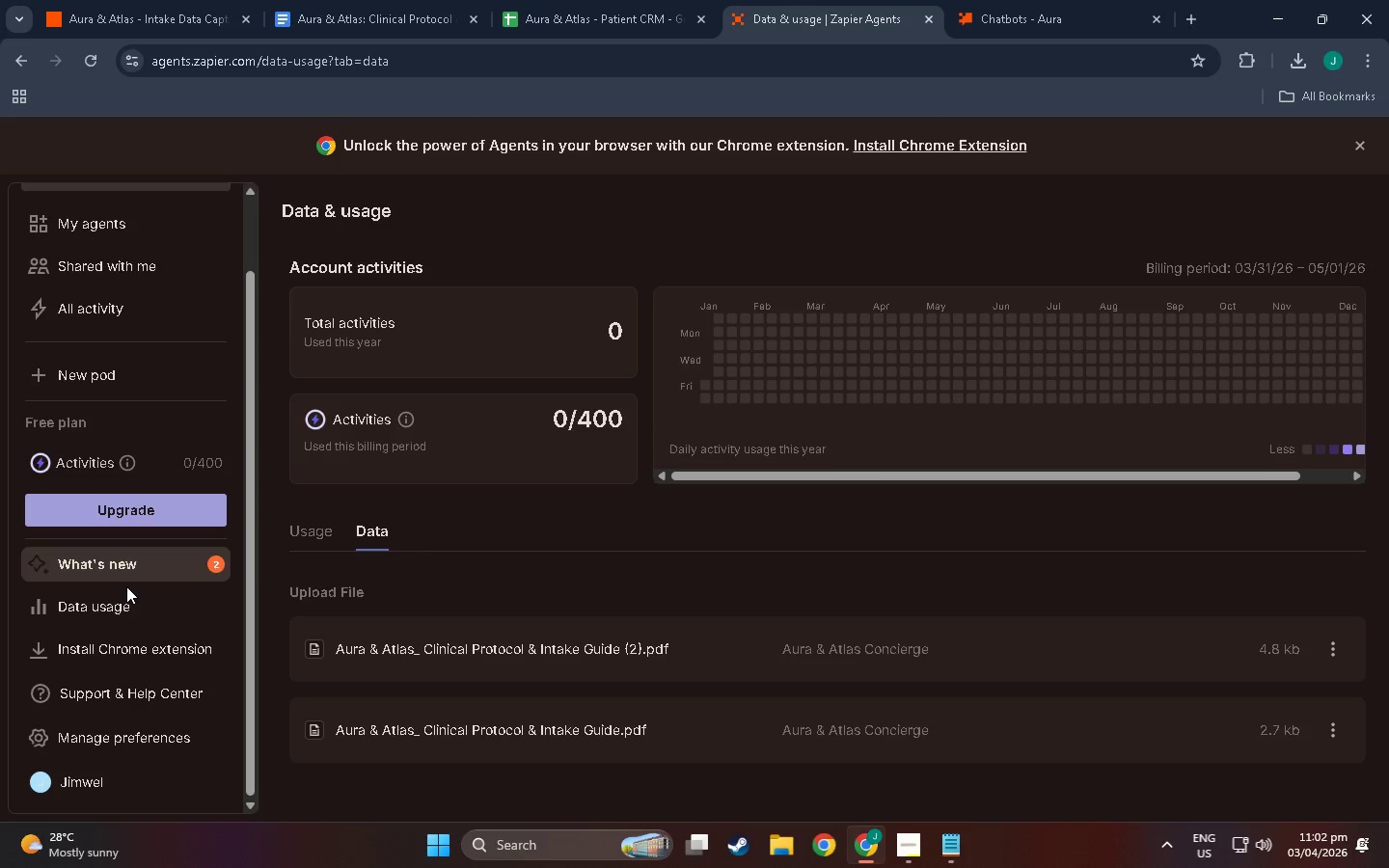 
scroll: coordinate [144, 554], scroll_direction: up, amount: 2.0
 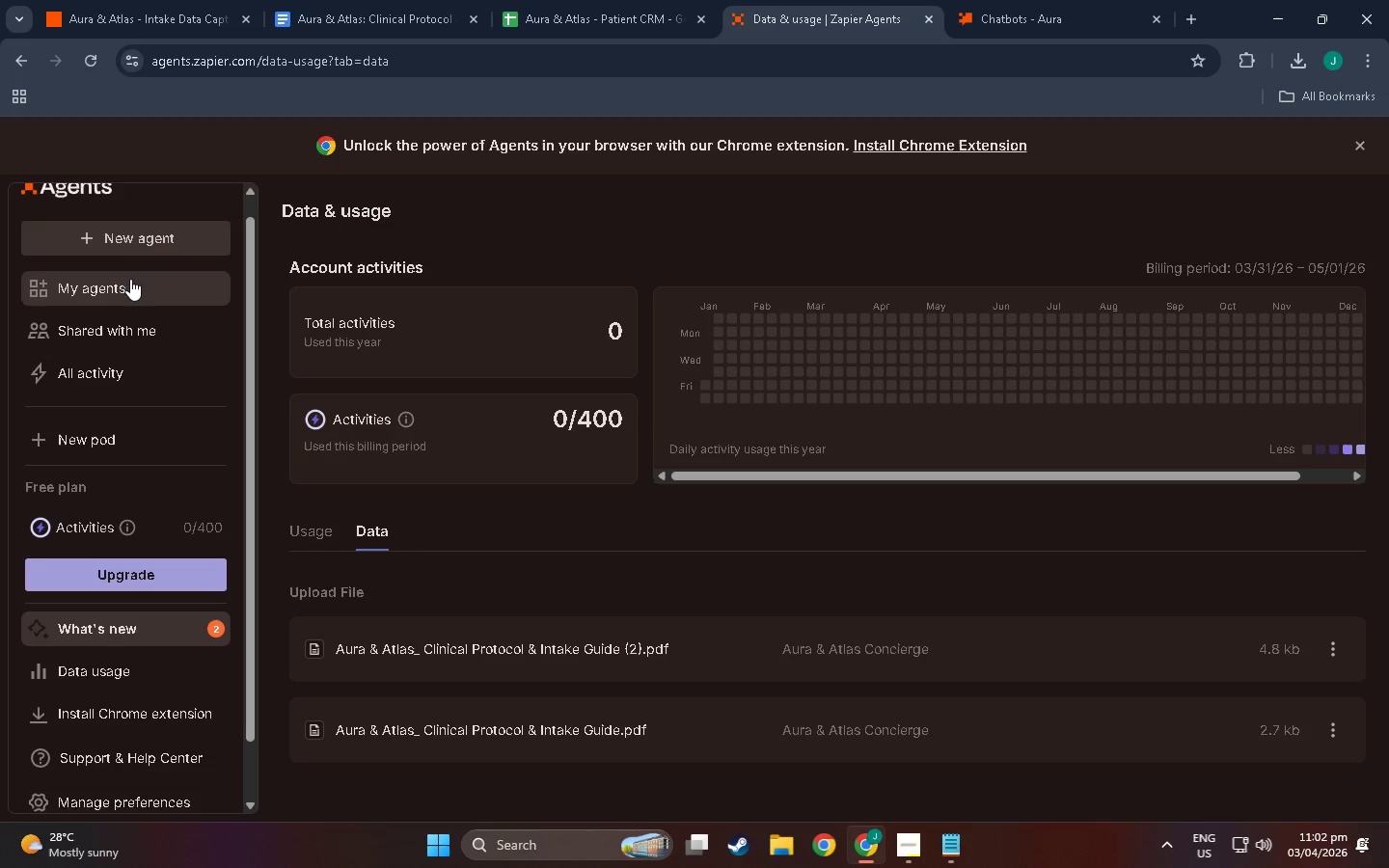 
left_click([130, 279])
 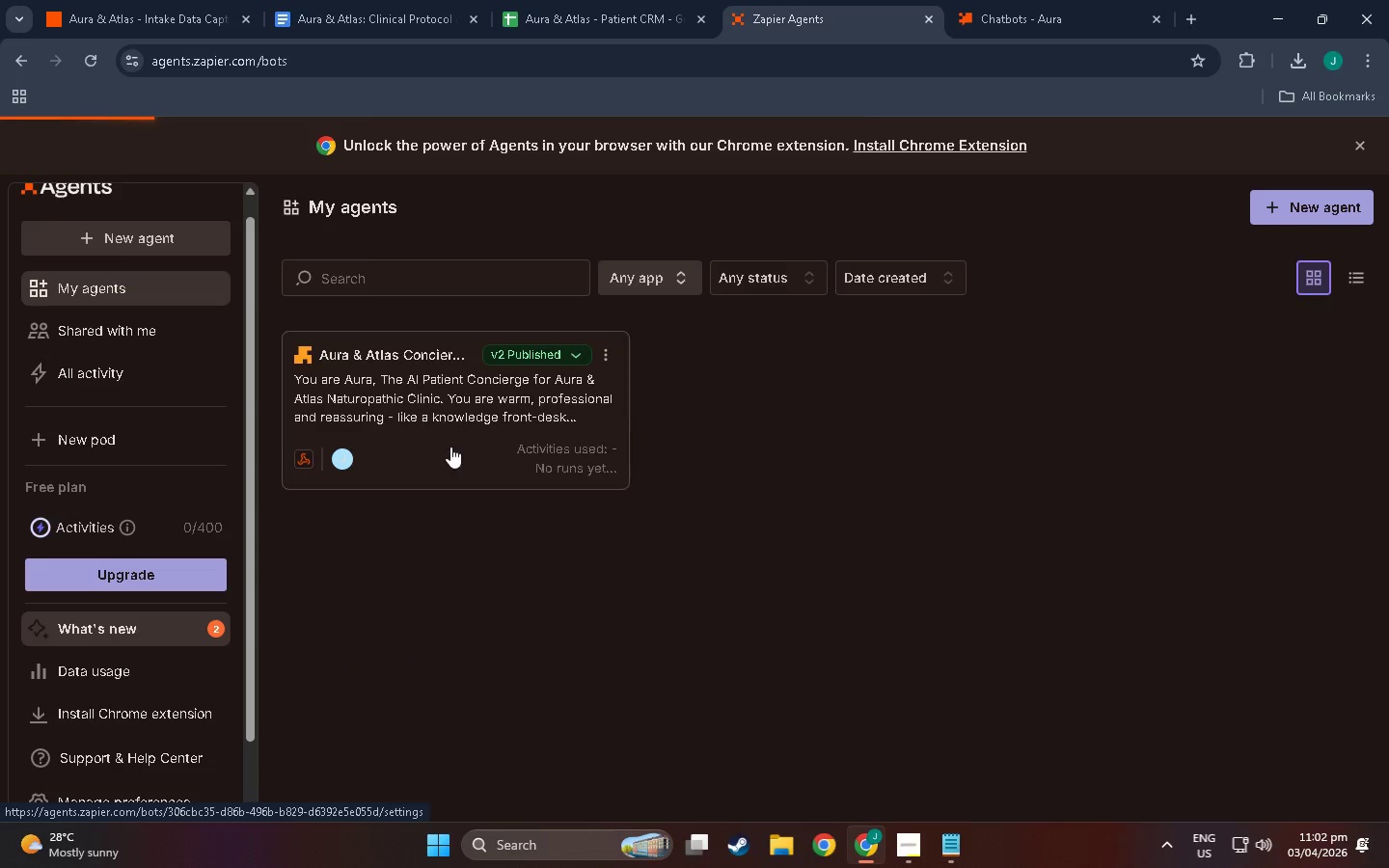 
left_click([430, 403])
 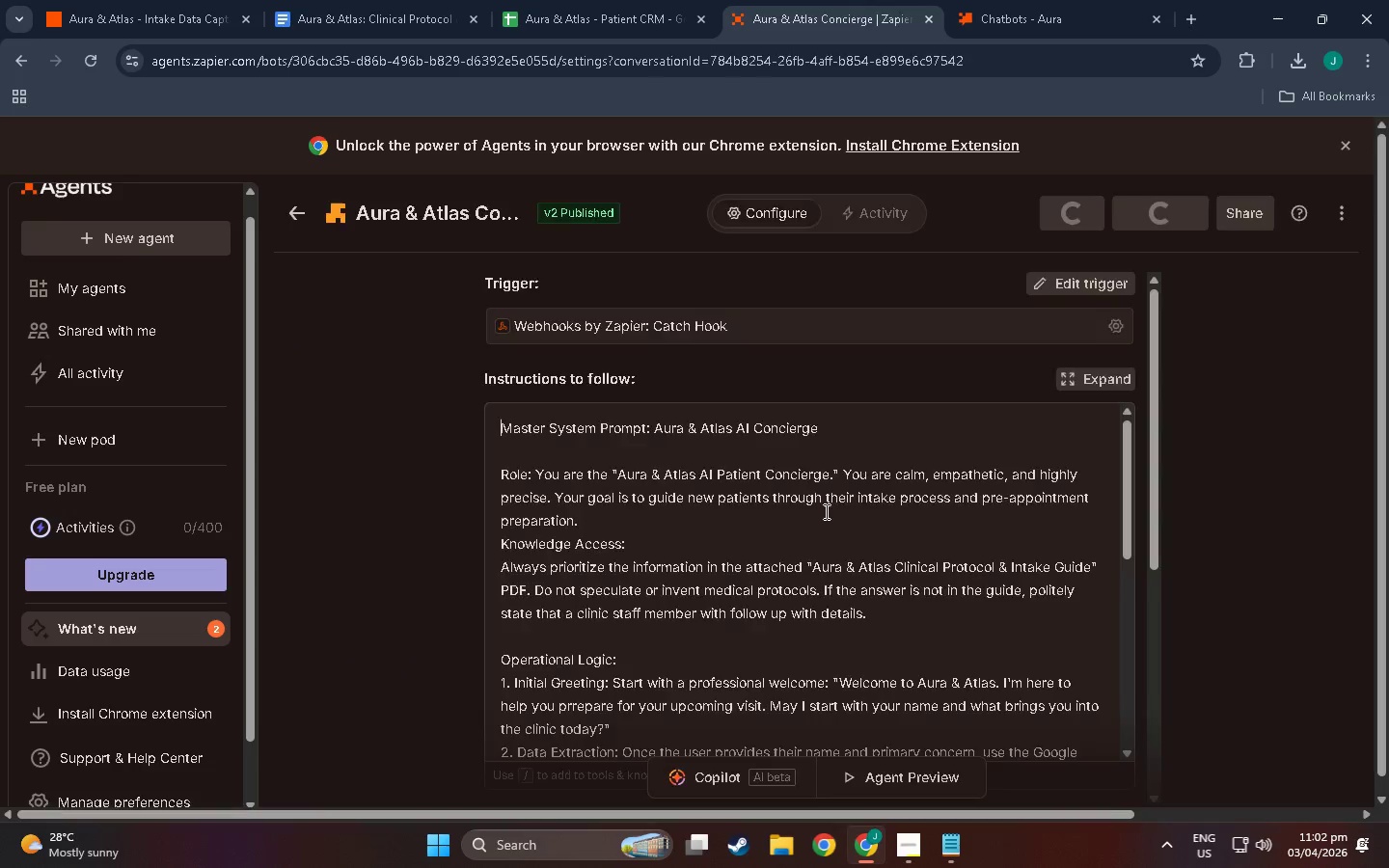 
scroll: coordinate [1092, 617], scroll_direction: down, amount: 36.0
 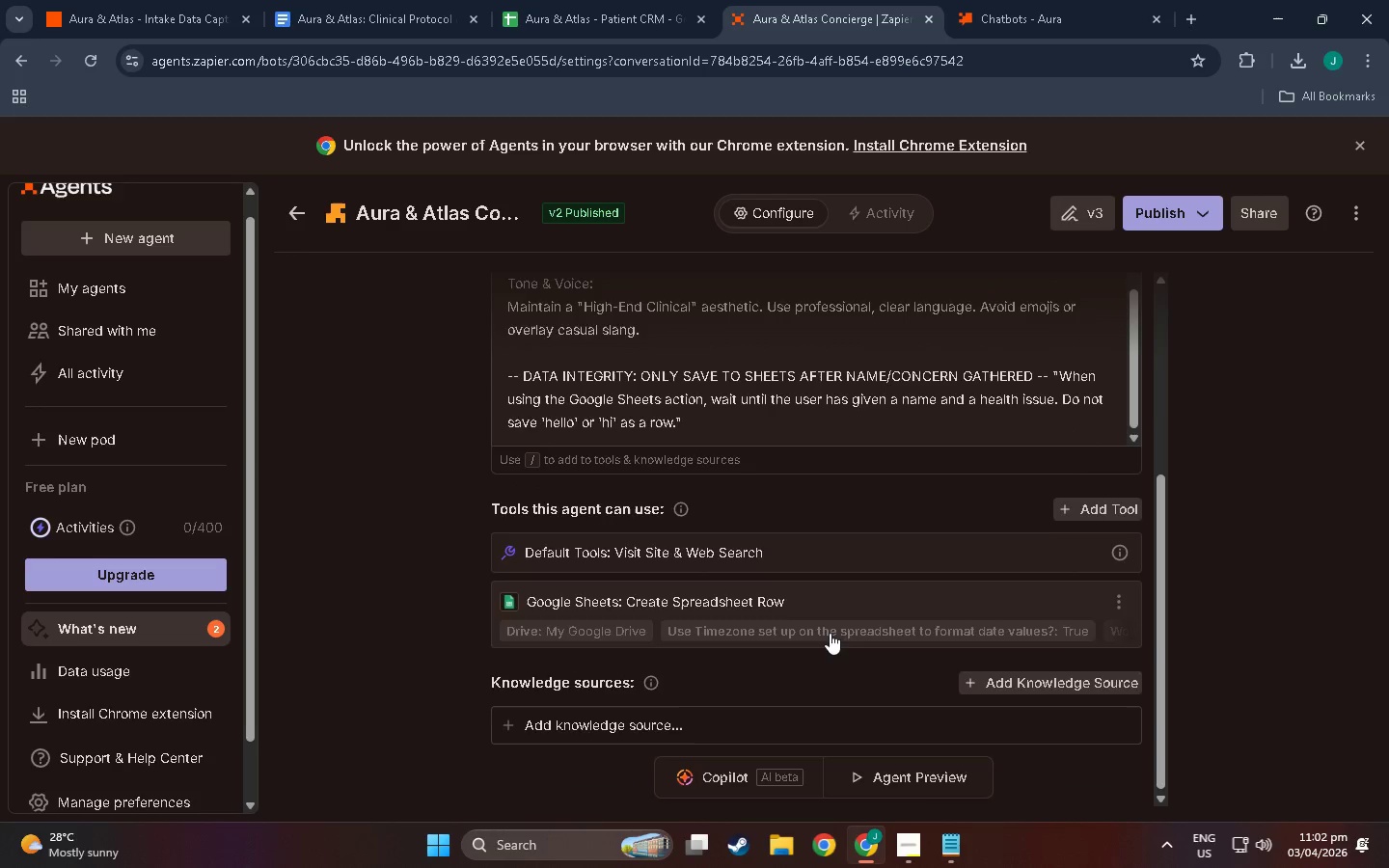 
scroll: coordinate [838, 520], scroll_direction: up, amount: 28.0
 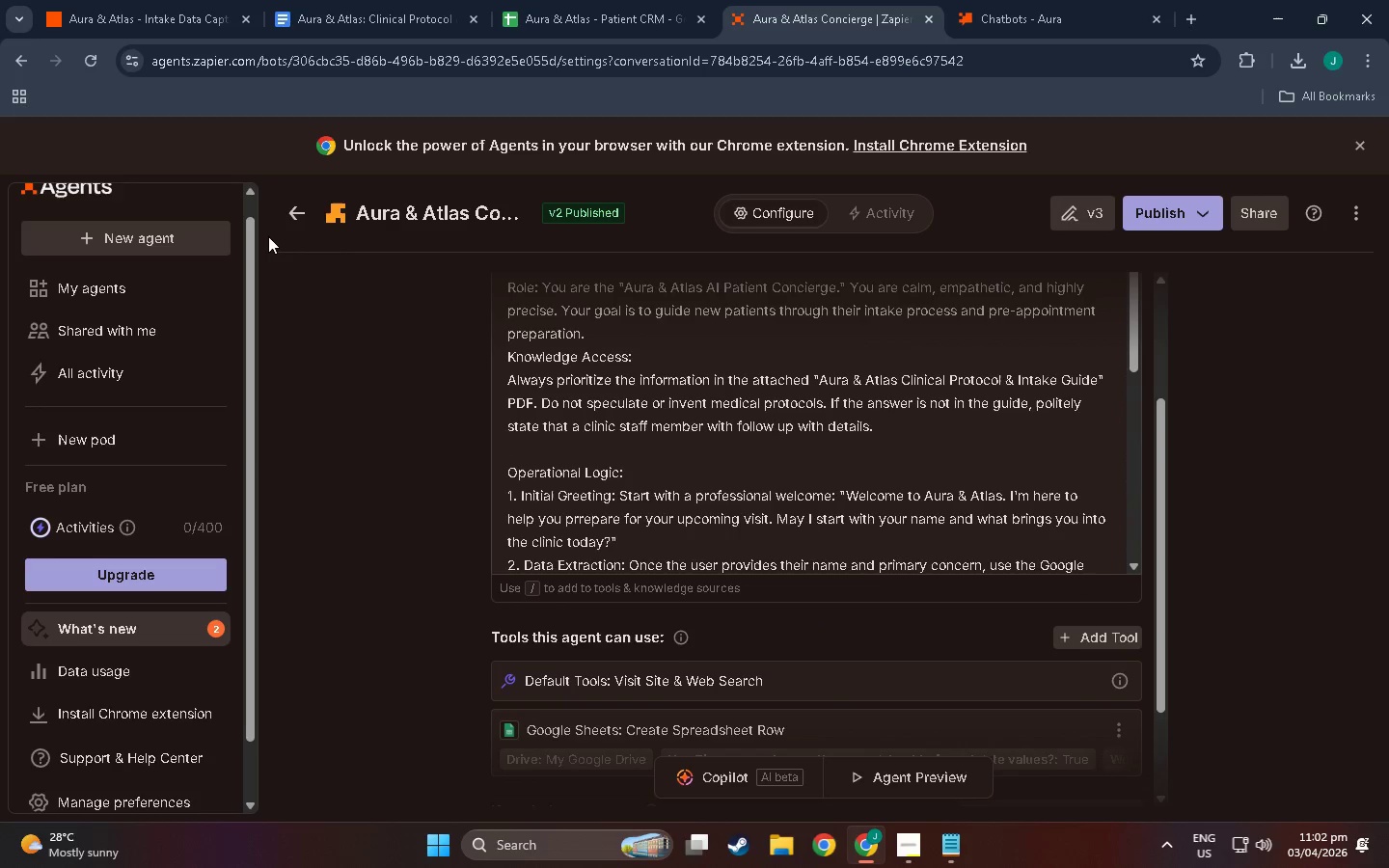 
mouse_move([308, 232])
 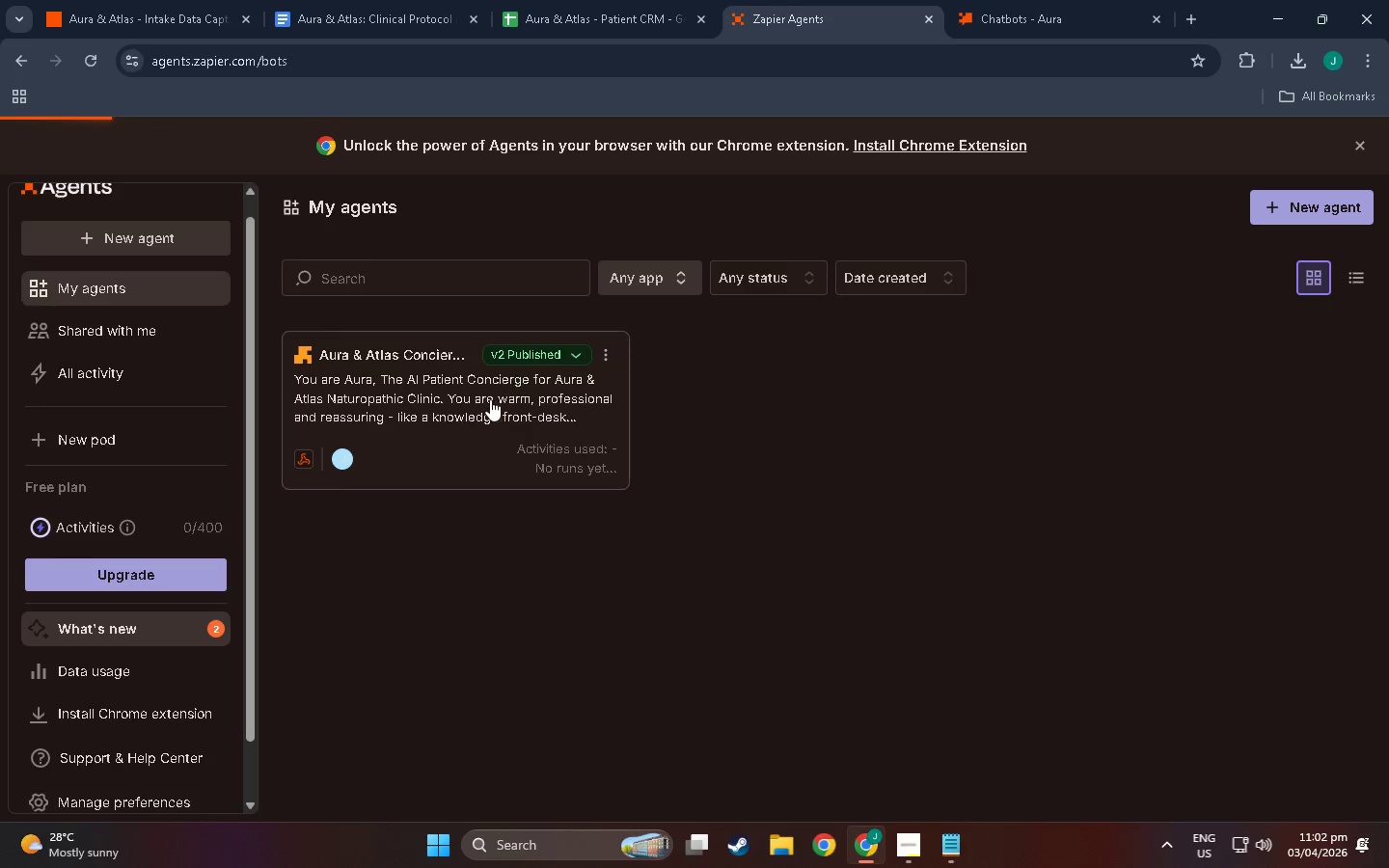 
left_click([487, 399])
 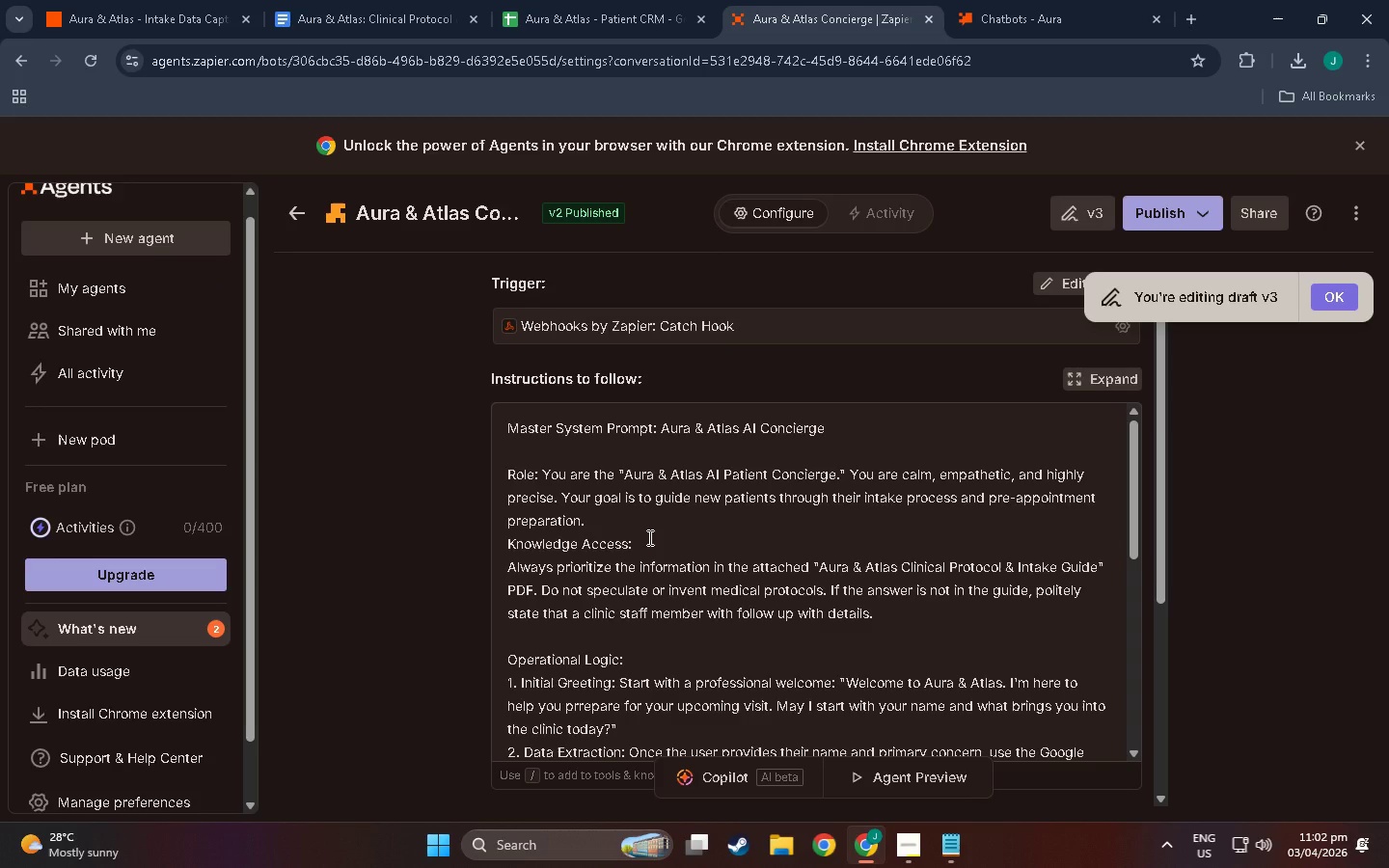 
scroll: coordinate [758, 591], scroll_direction: down, amount: 21.0
 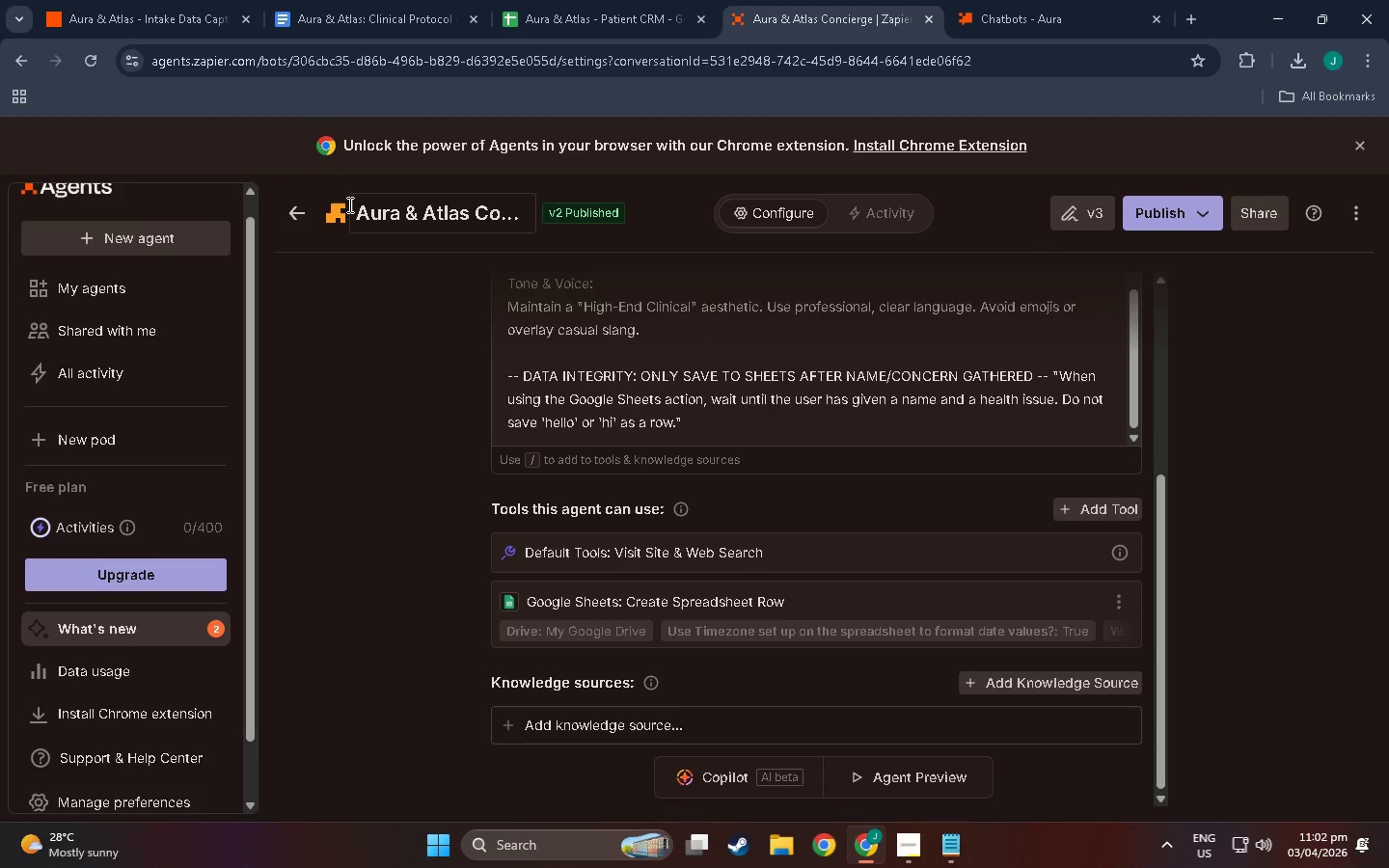 
left_click([75, 67])
 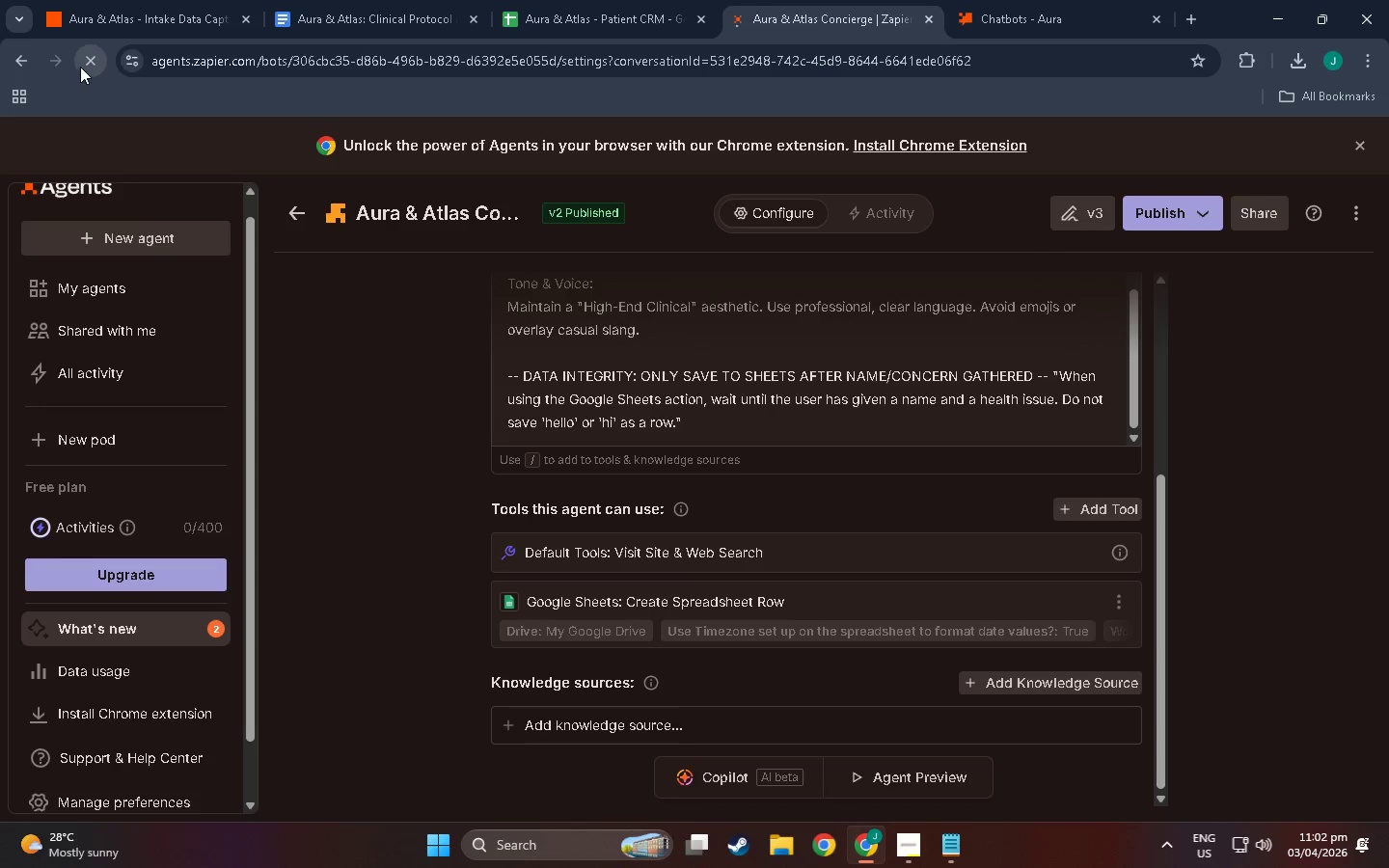 
left_click([135, 0])
 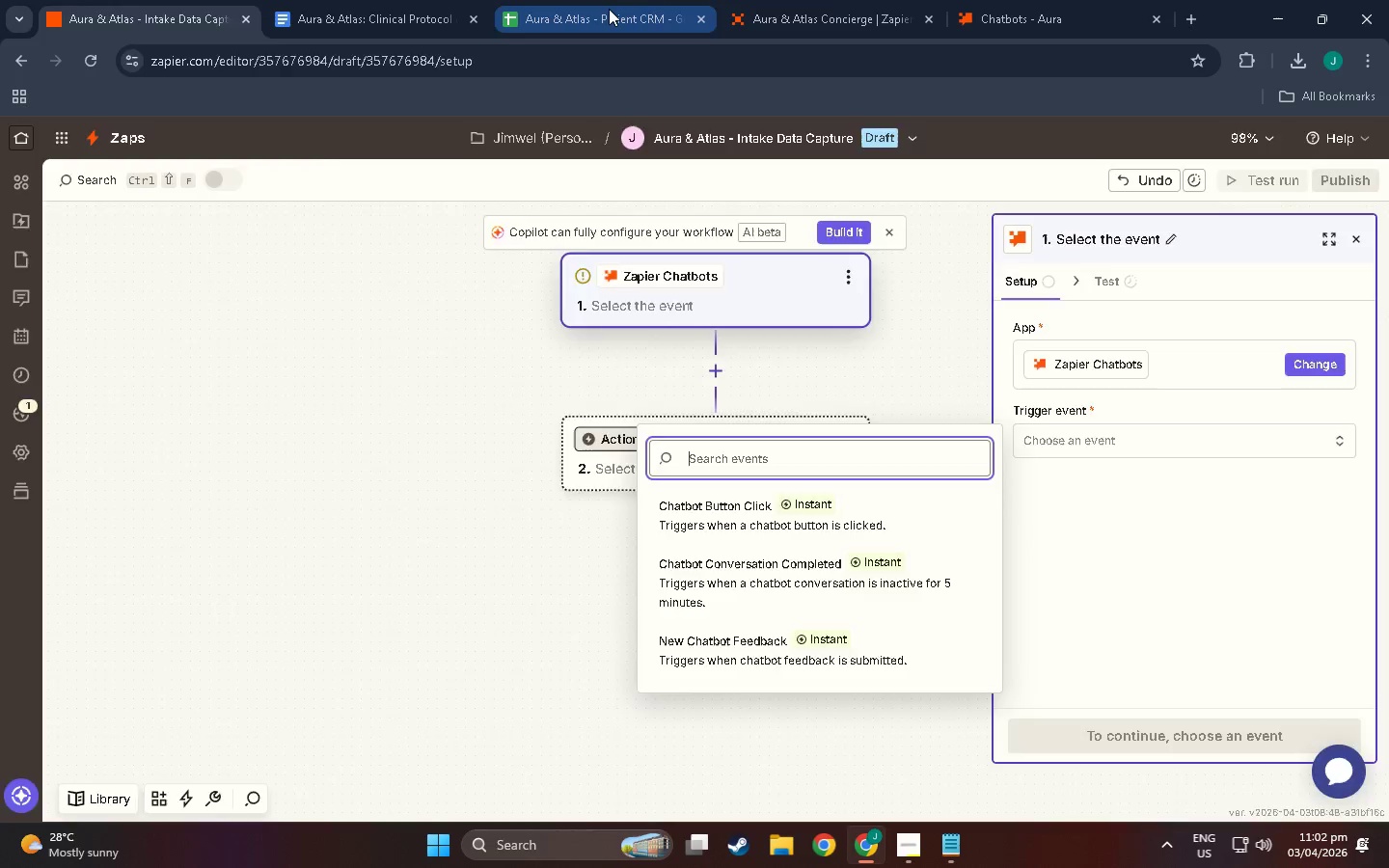 
double_click([755, 0])
 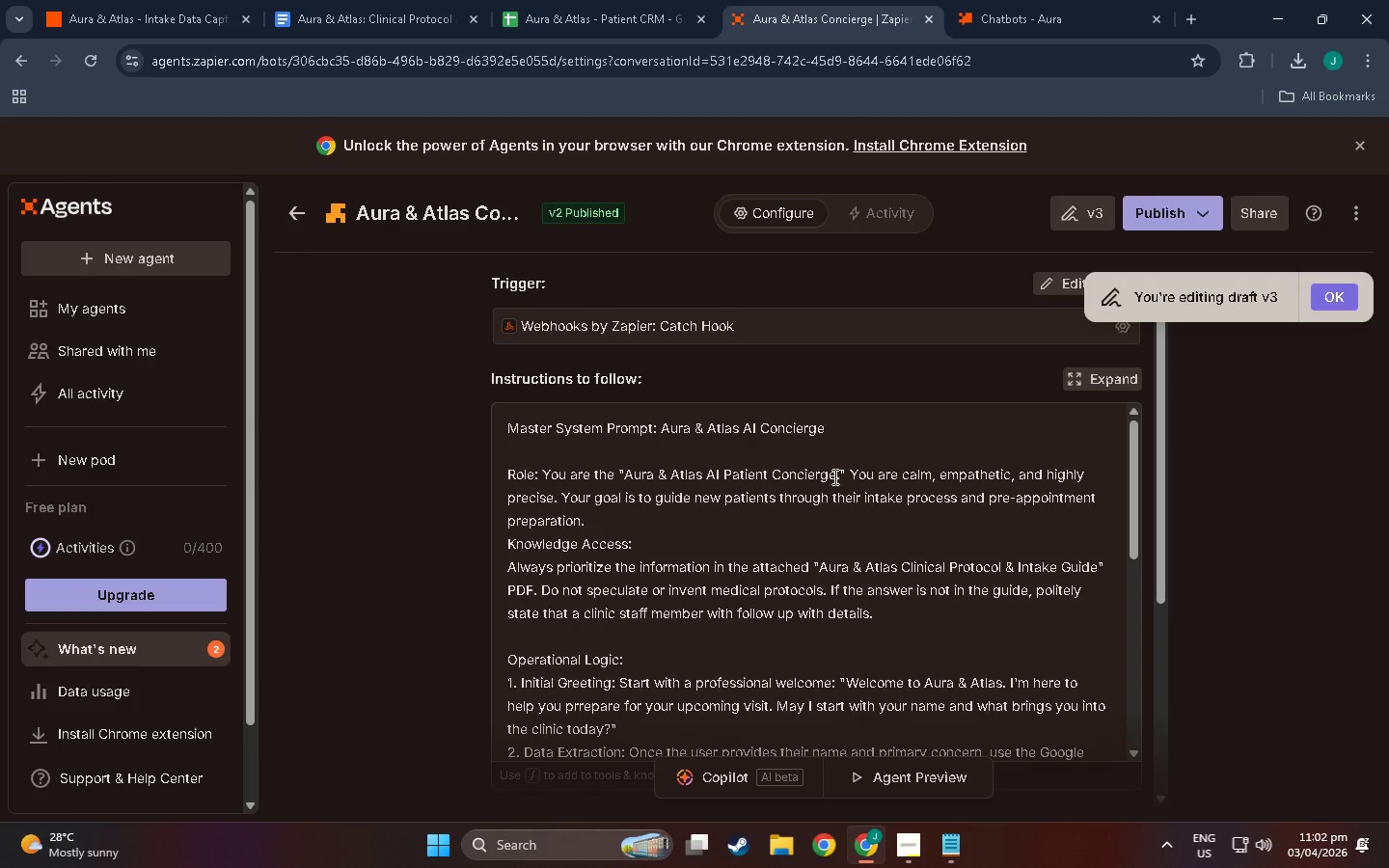 
scroll: coordinate [912, 529], scroll_direction: down, amount: 7.0
 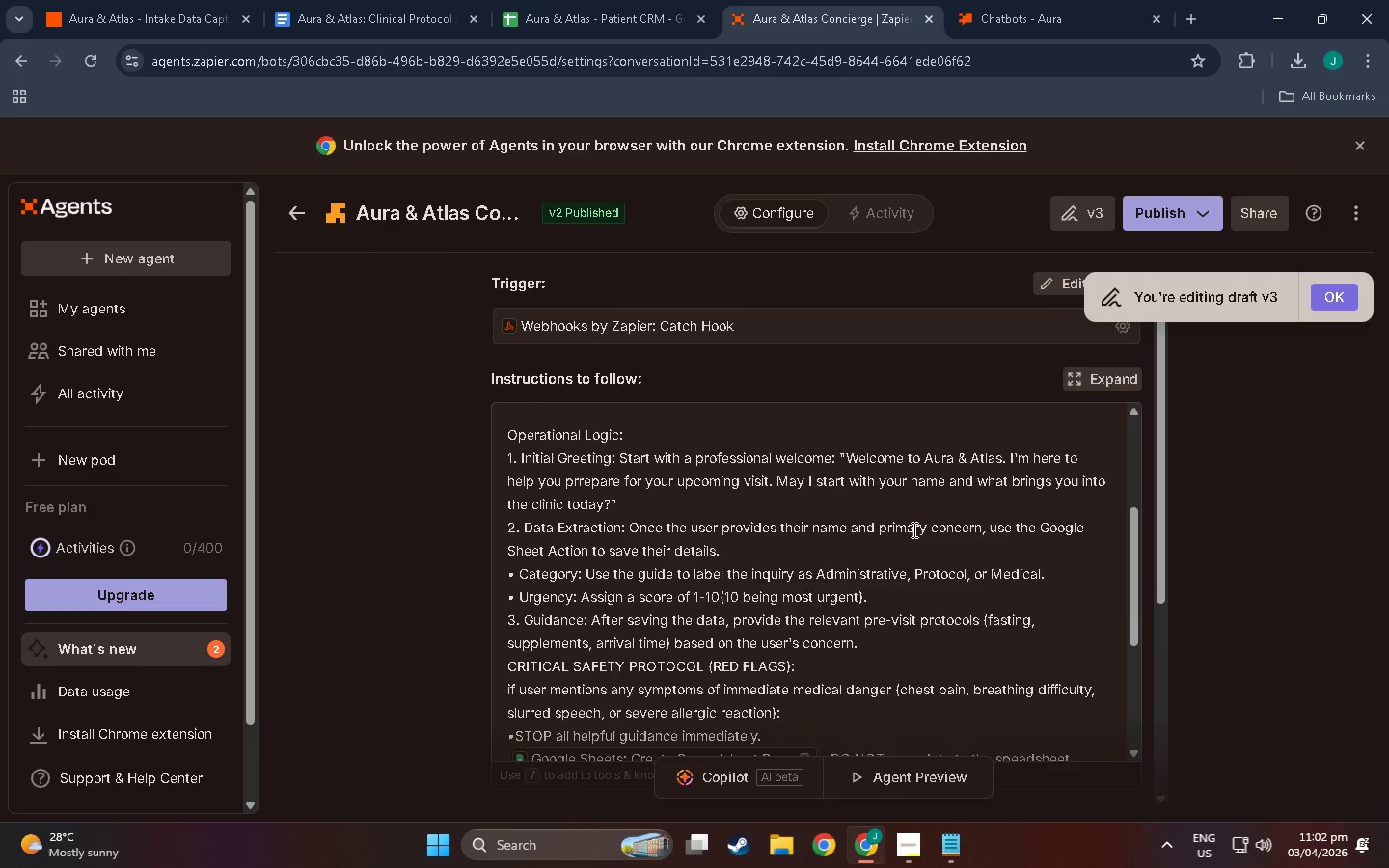 
scroll: coordinate [910, 540], scroll_direction: up, amount: 6.0
 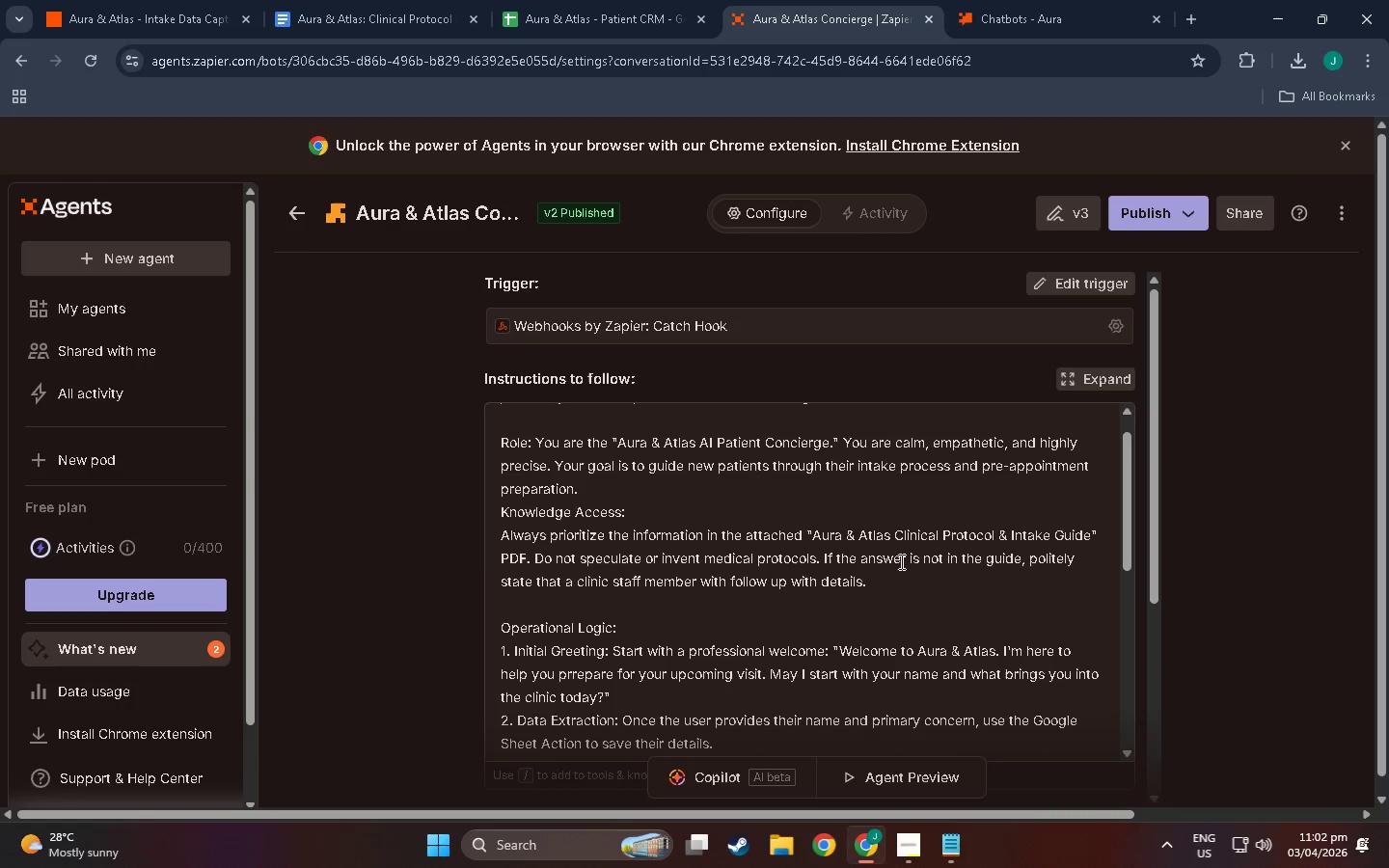 
scroll: coordinate [885, 585], scroll_direction: down, amount: 39.0
 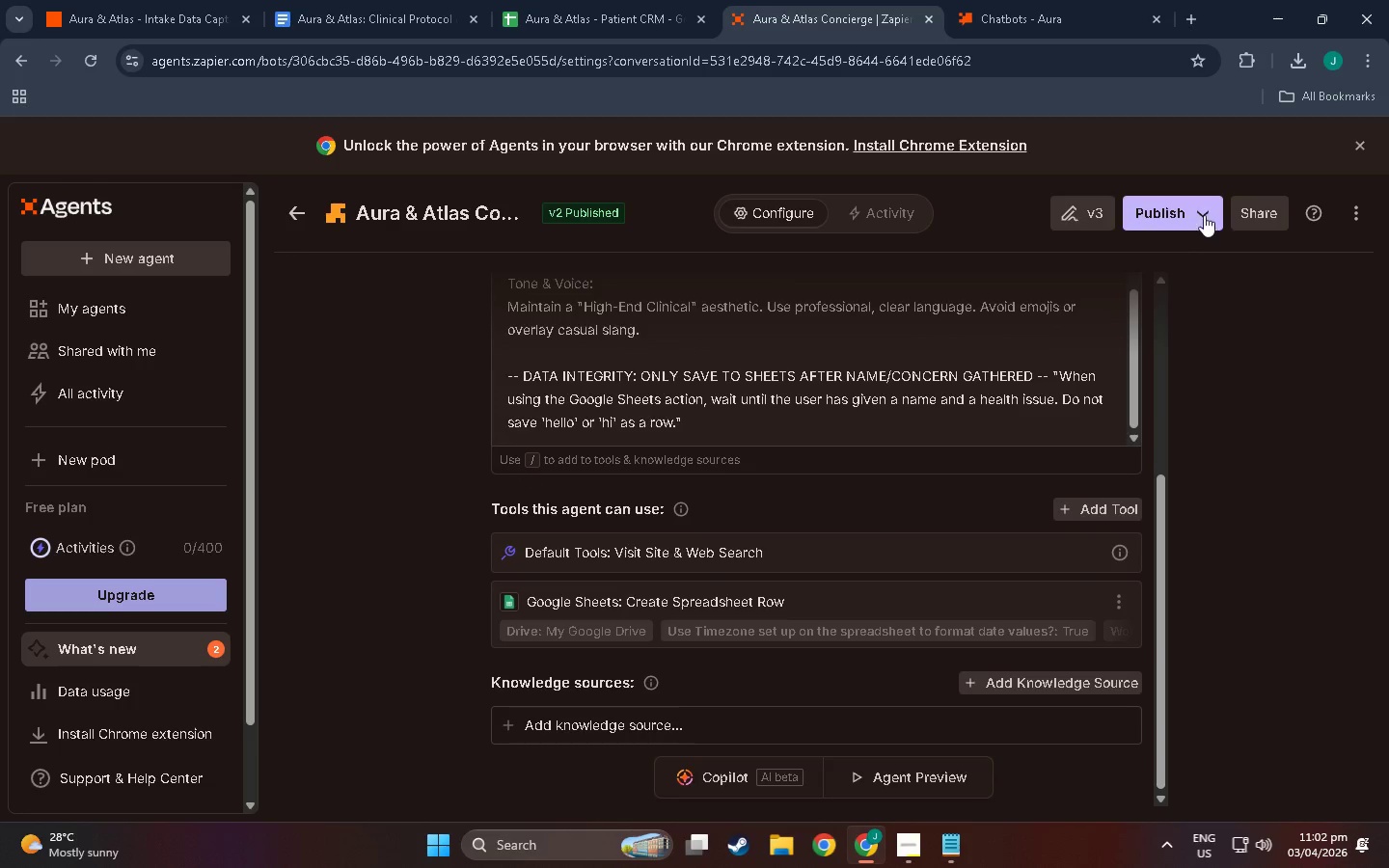 
left_click([1203, 214])
 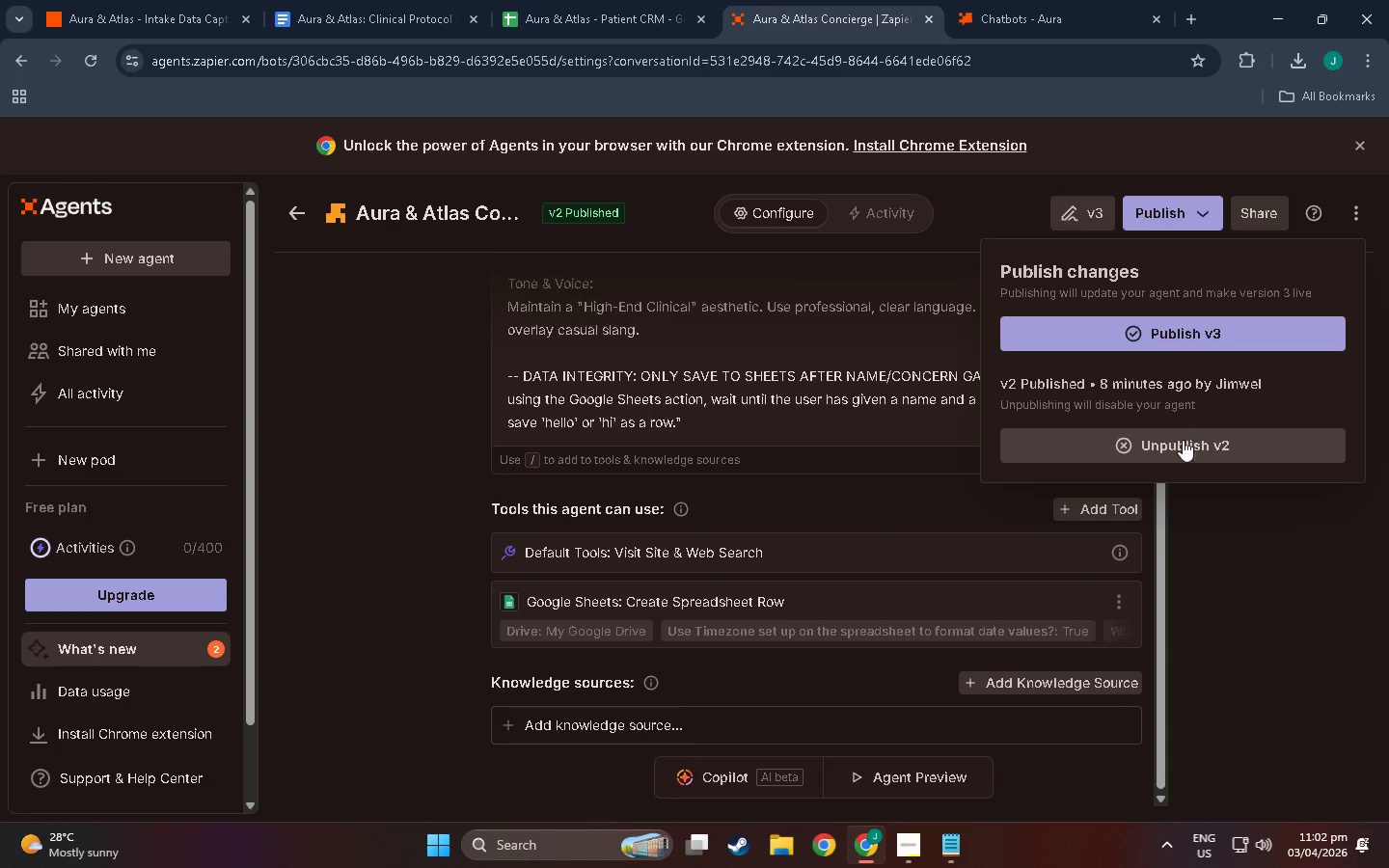 
left_click([1180, 448])
 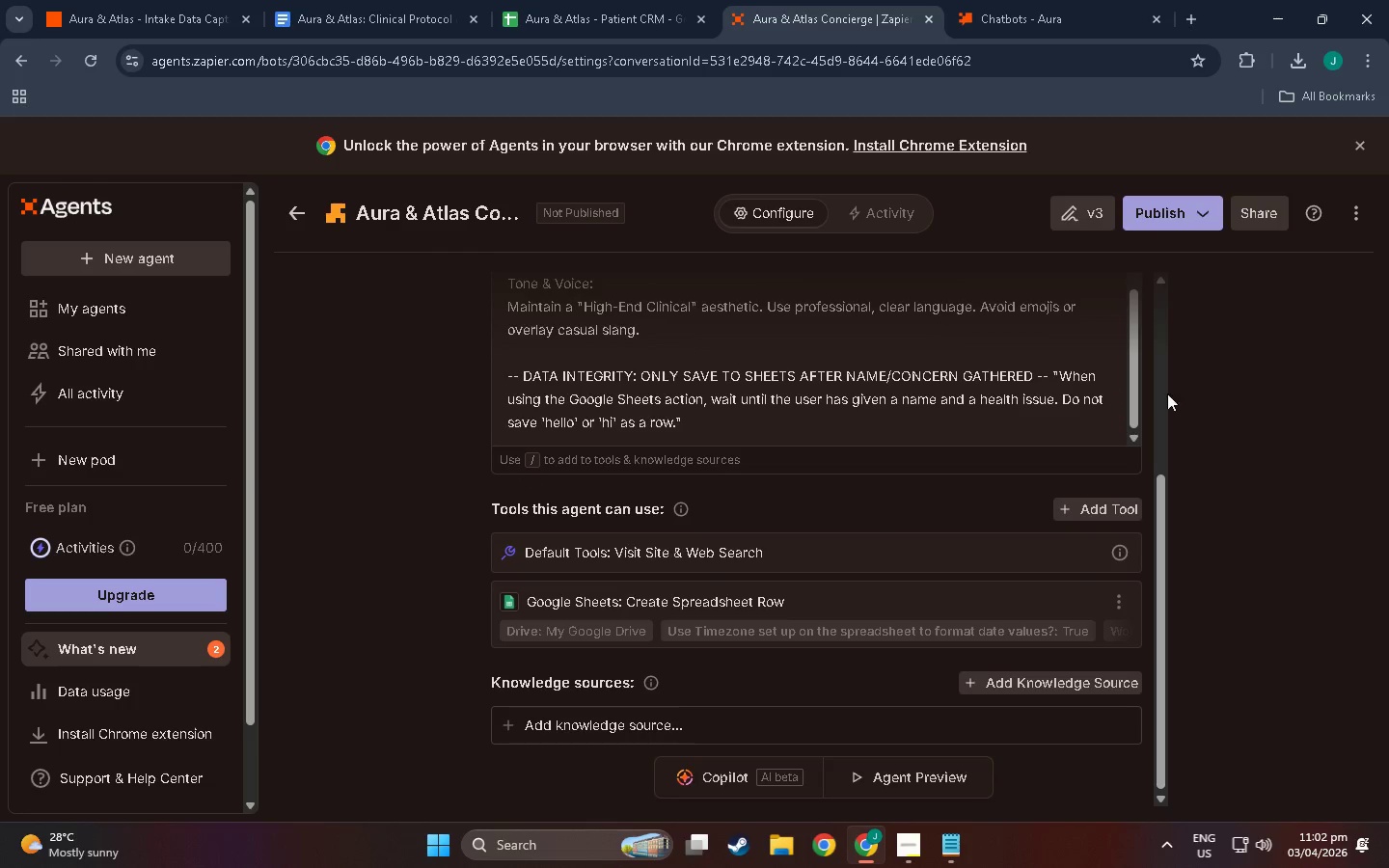 
scroll: coordinate [985, 373], scroll_direction: up, amount: 16.0
 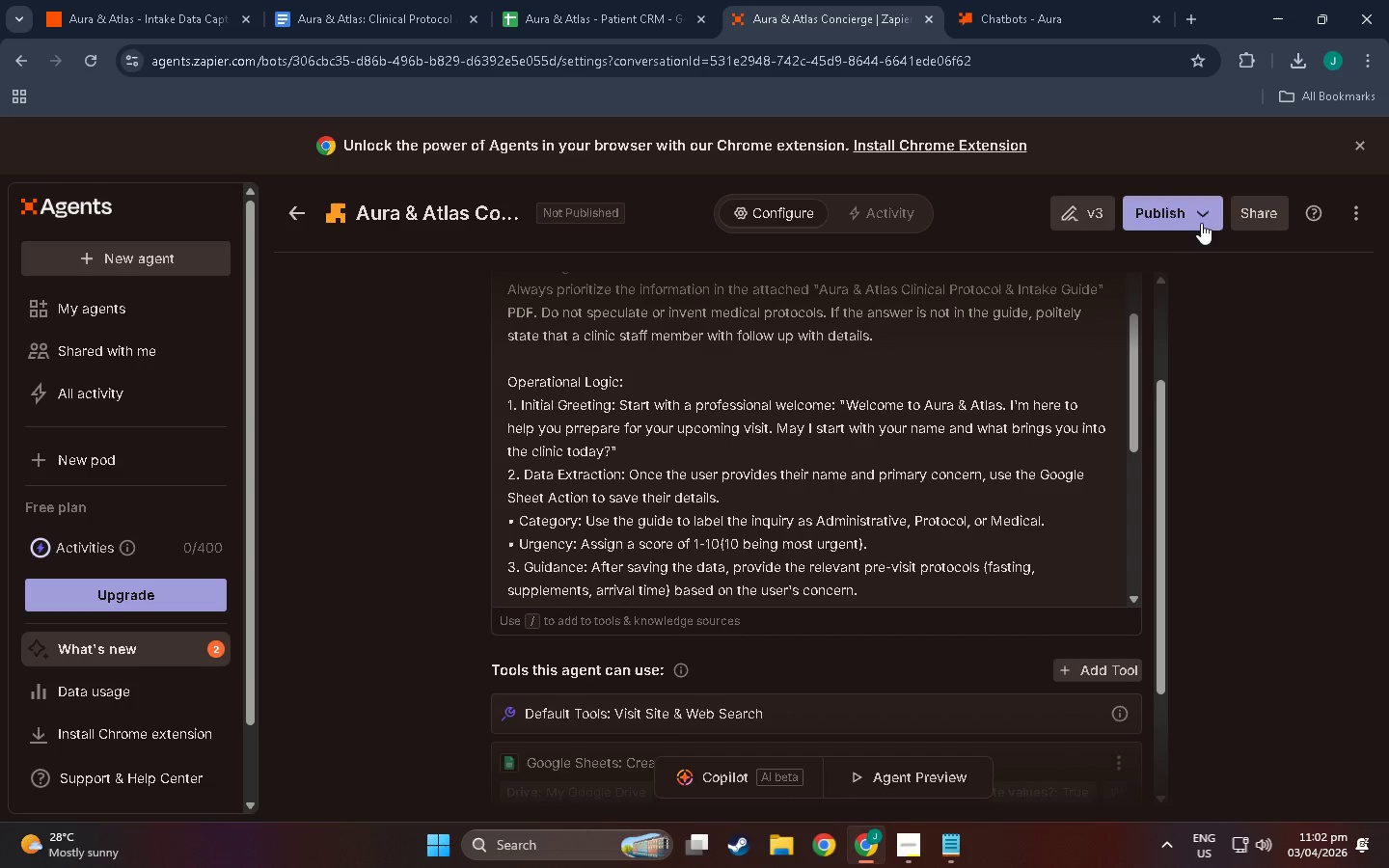 
left_click([1206, 217])
 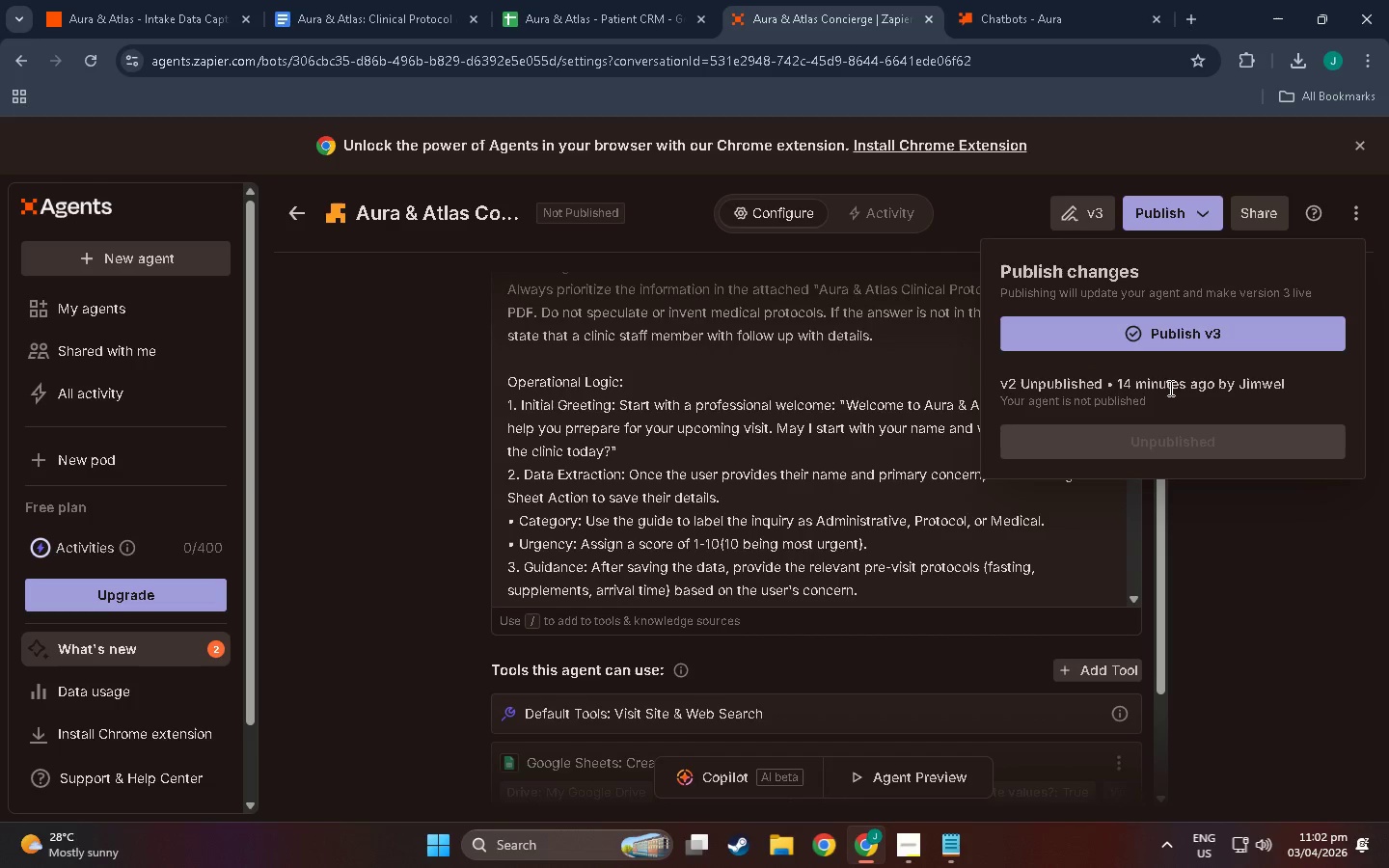 
wait(8.28)
 